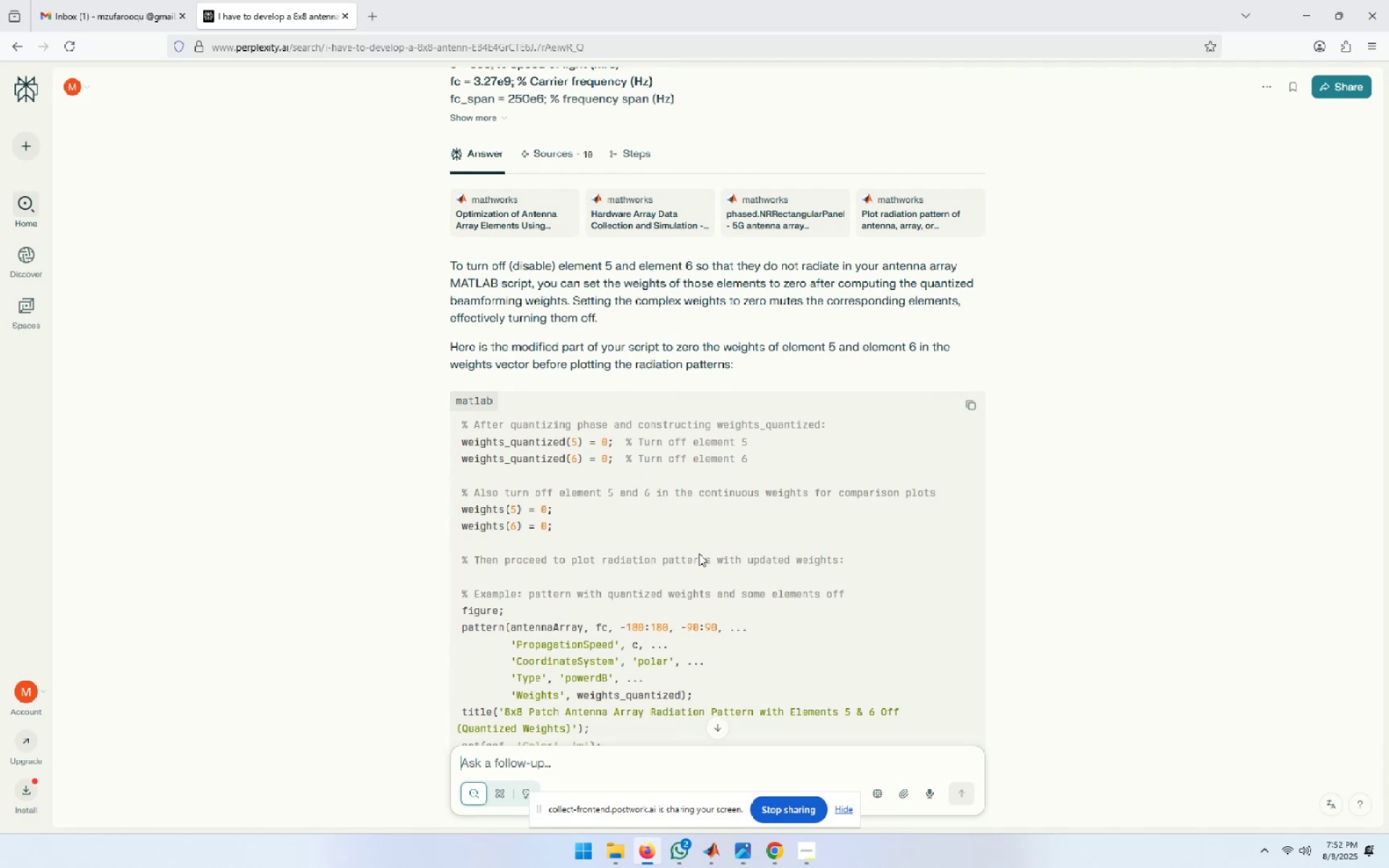 
wait(13.07)
 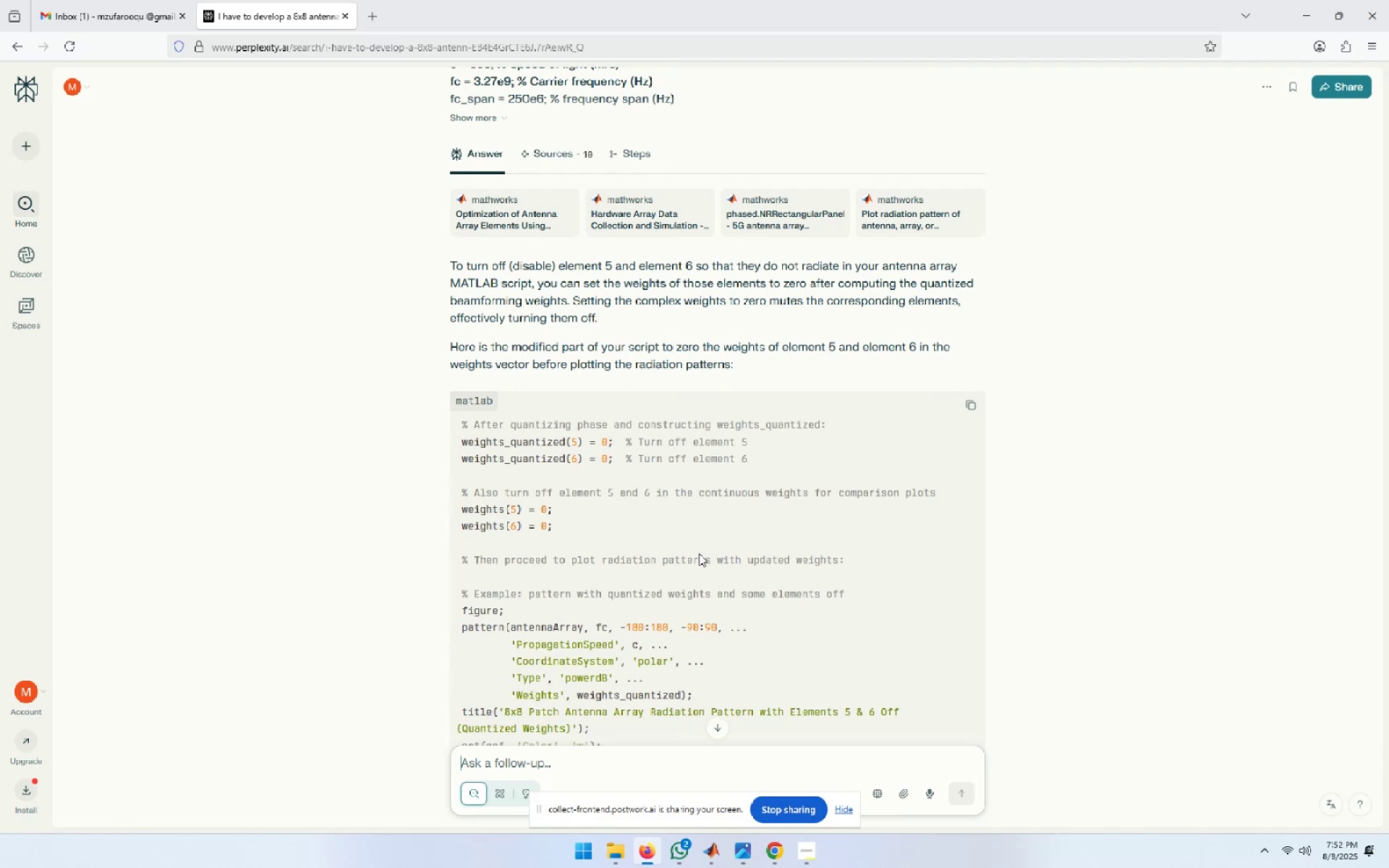 
left_click_drag(start_coordinate=[458, 443], to_coordinate=[569, 525])
 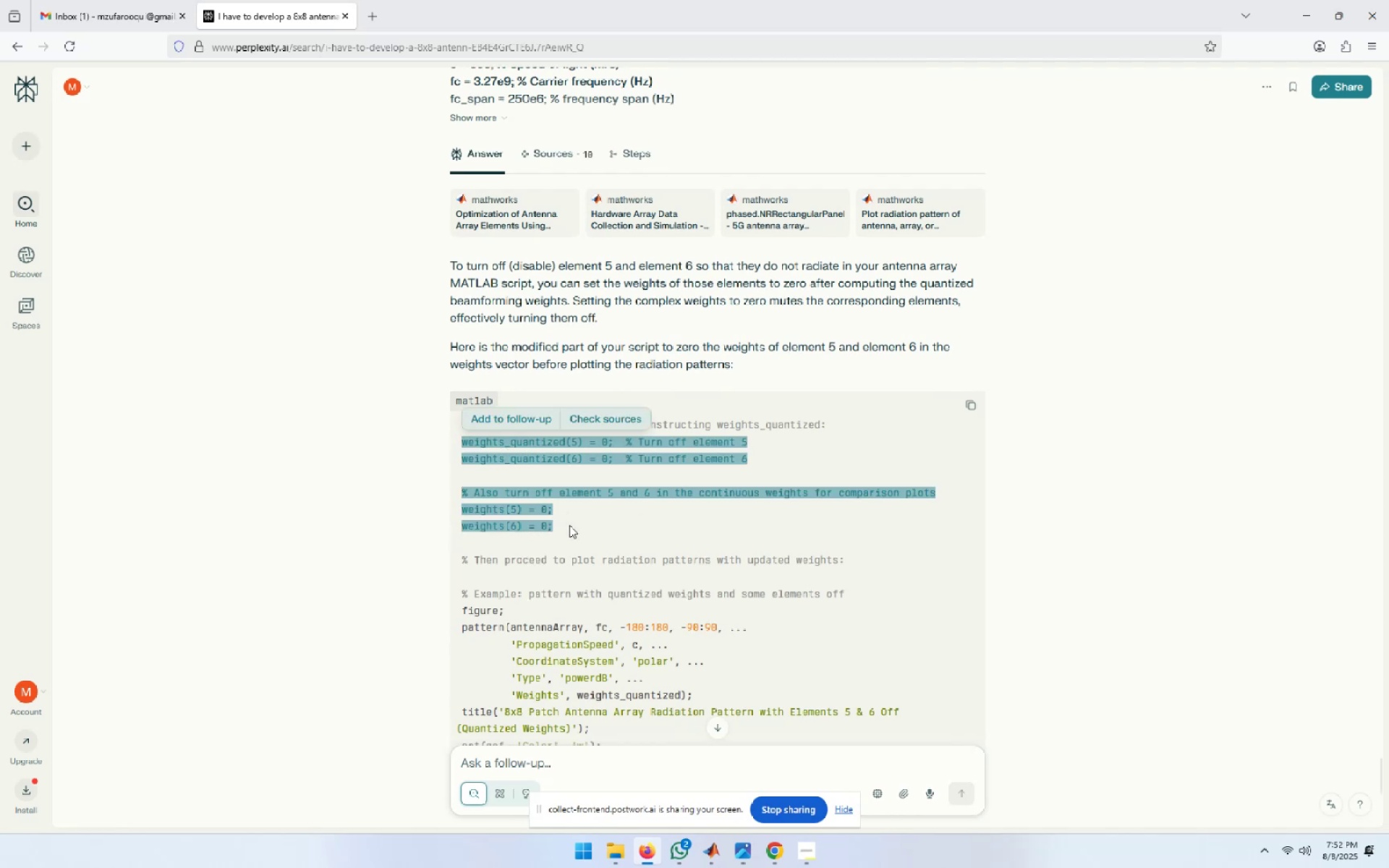 
key(Control+C)
 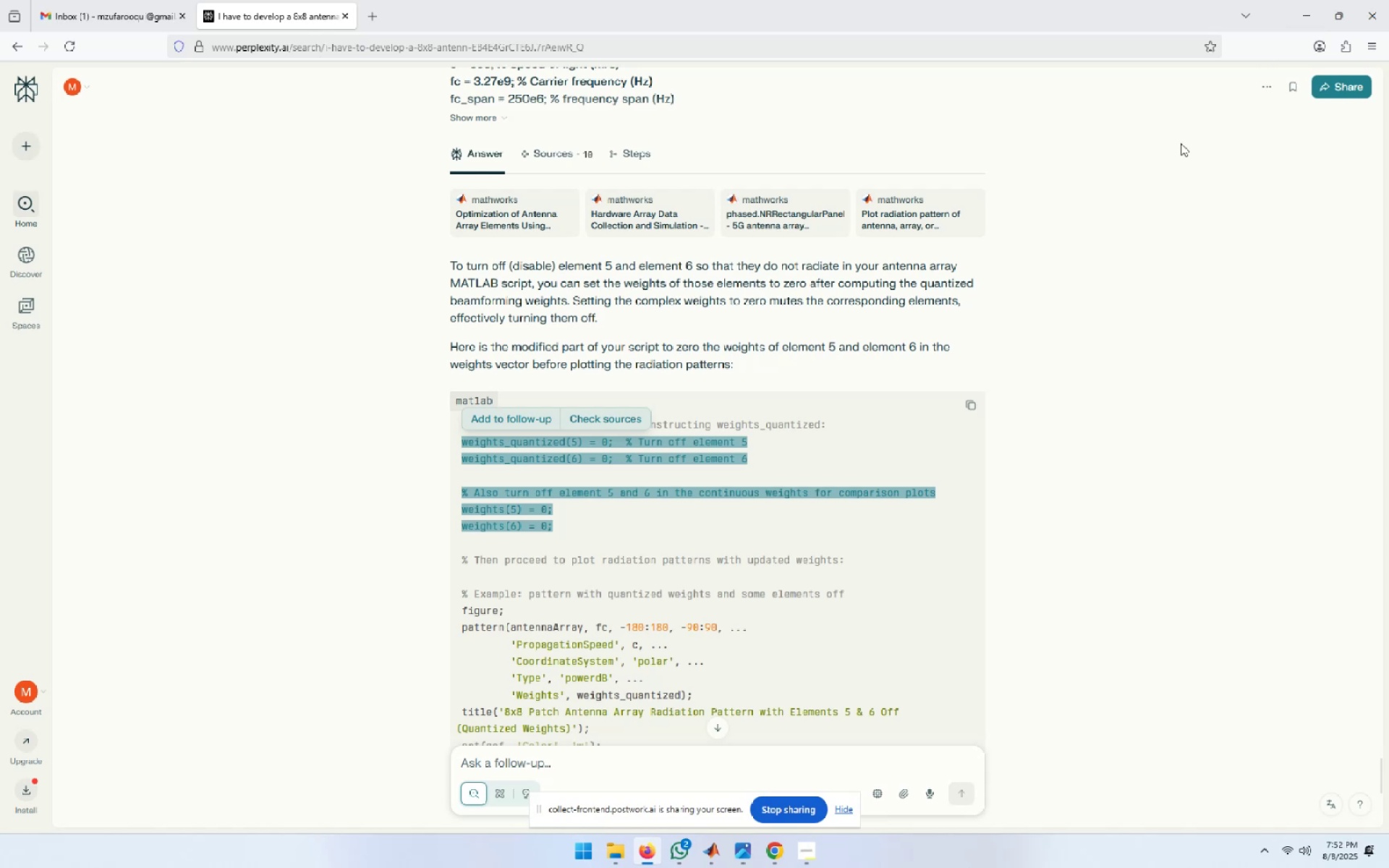 
left_click([710, 848])
 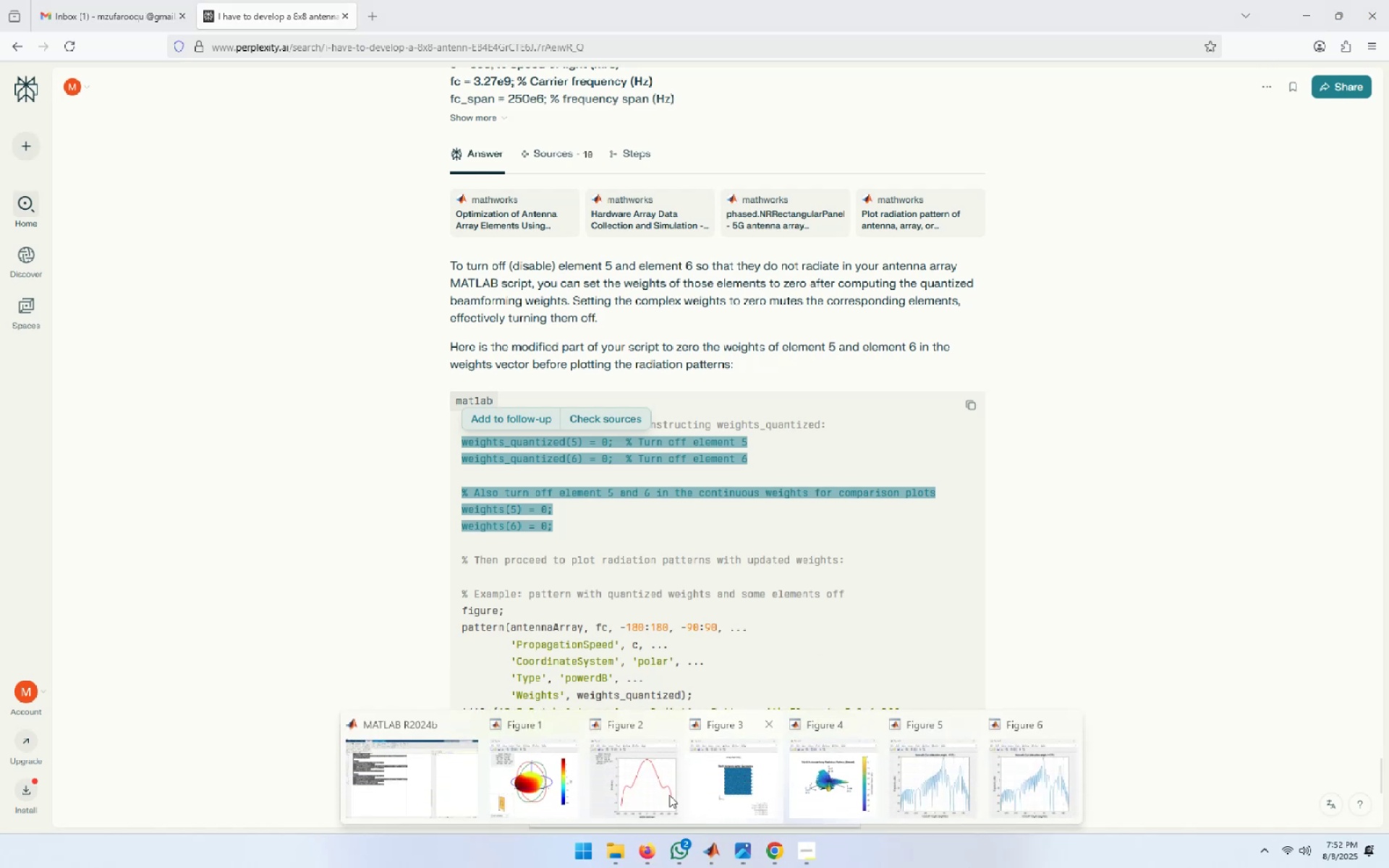 
left_click([402, 779])
 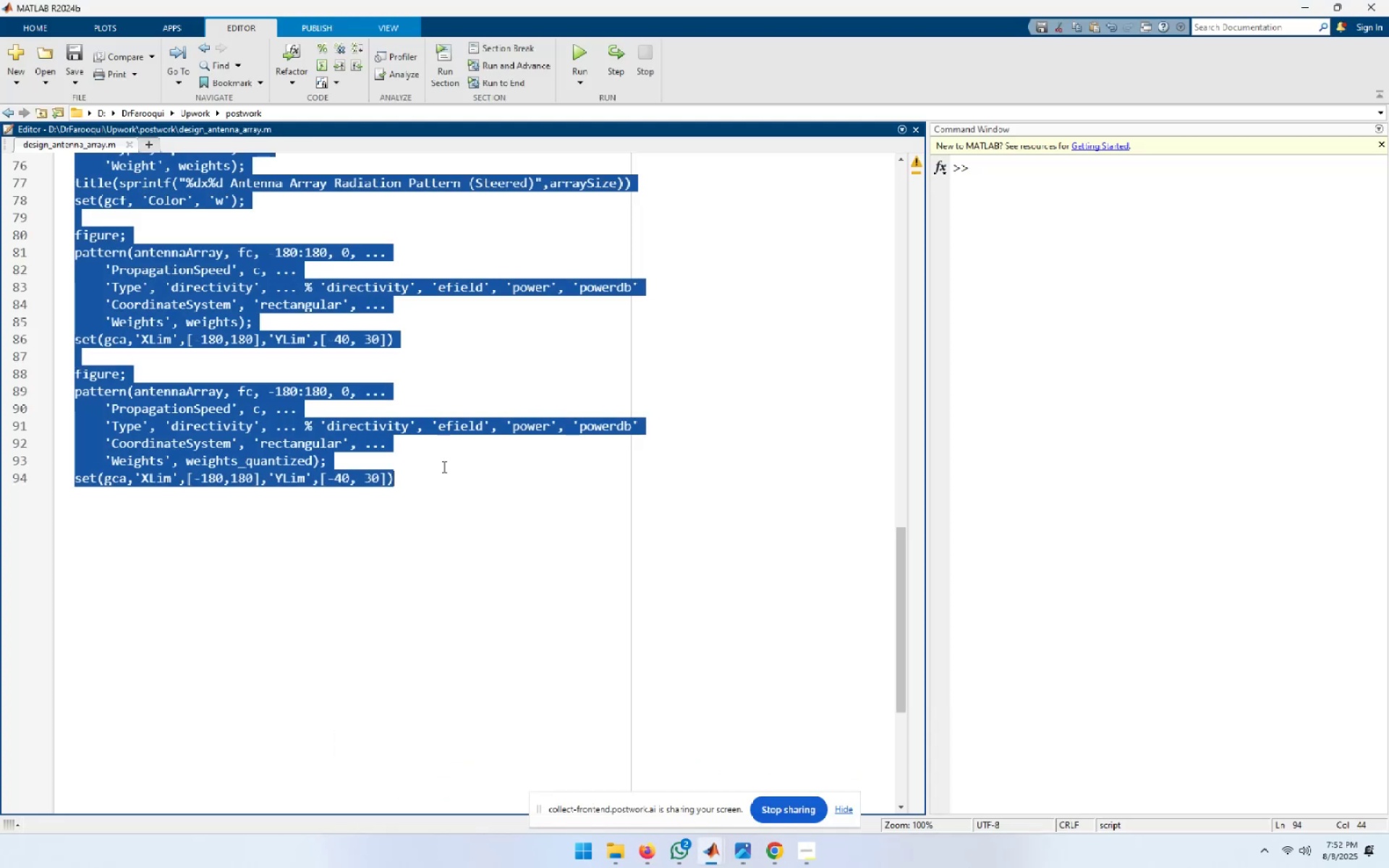 
left_click([446, 552])
 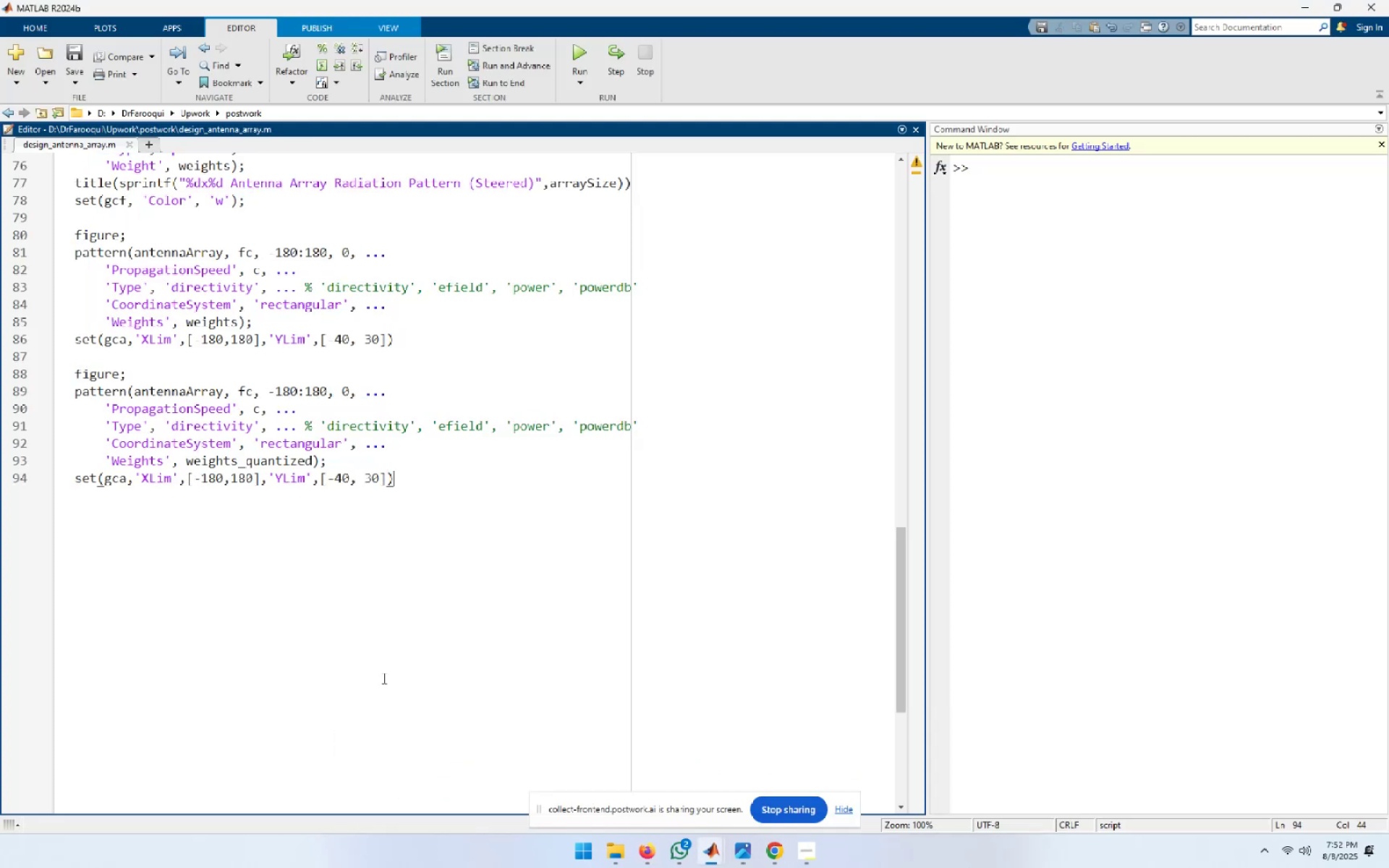 
scroll: coordinate [352, 702], scroll_direction: up, amount: 13.0
 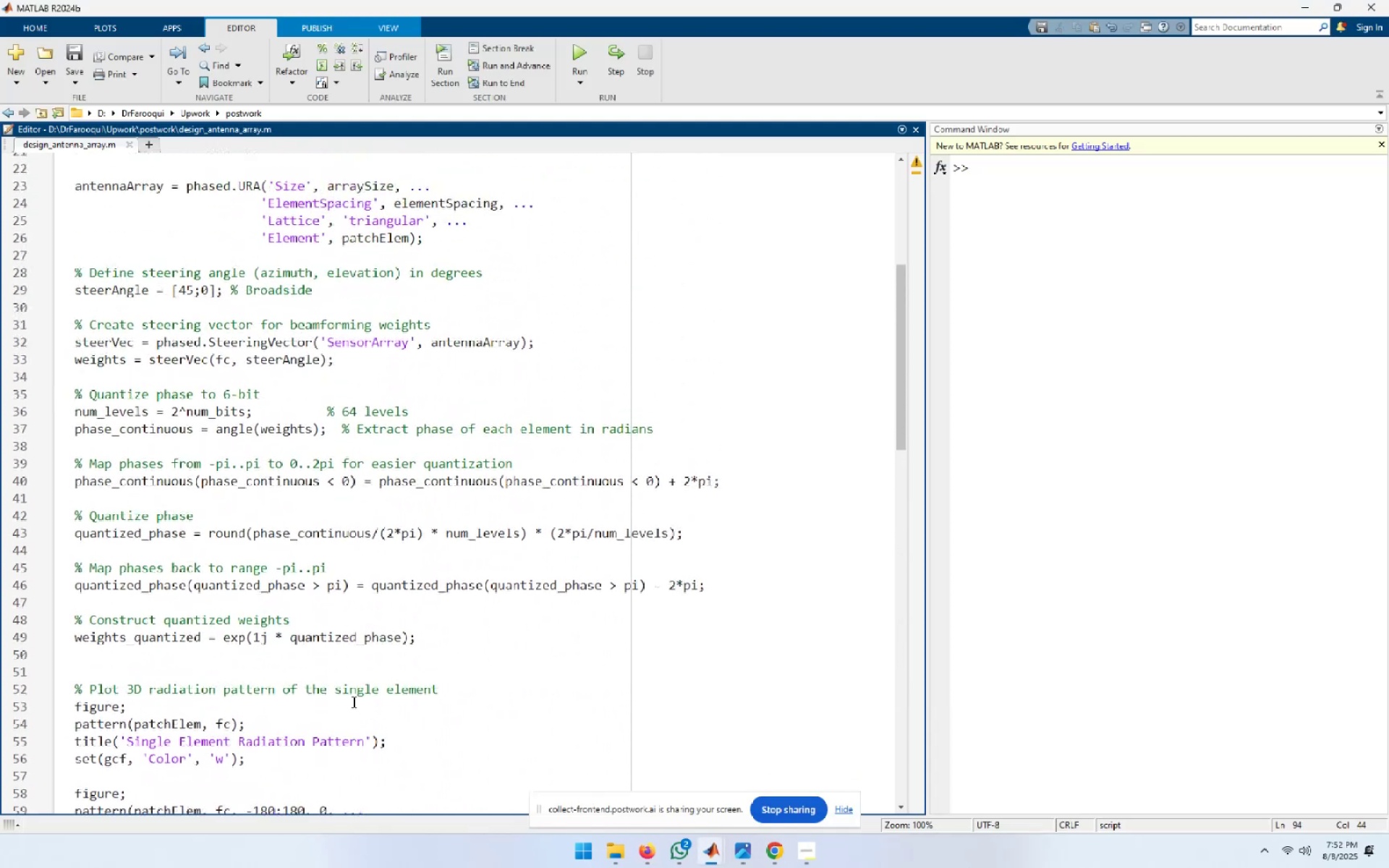 
scroll: coordinate [362, 627], scroll_direction: down, amount: 5.0
 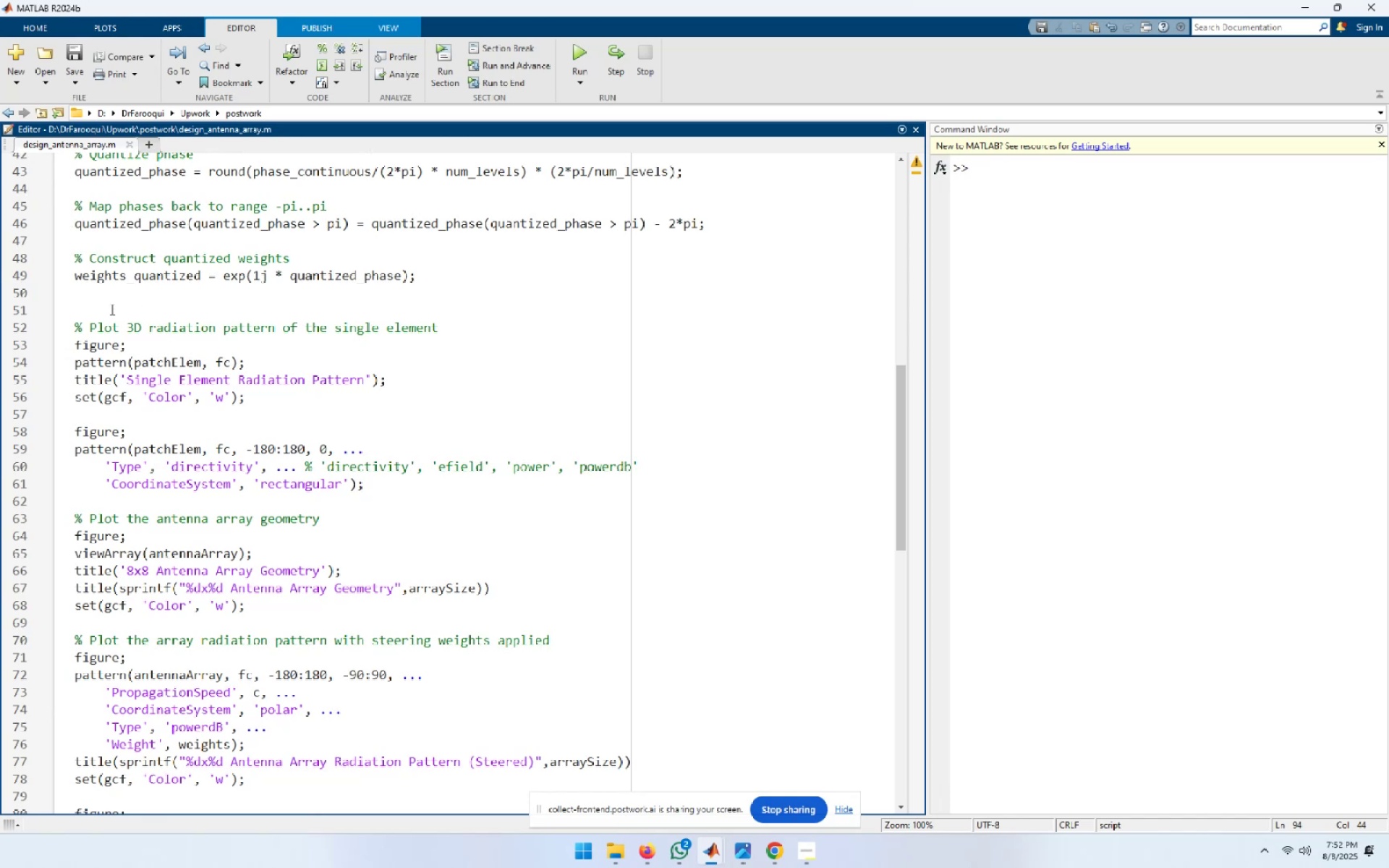 
left_click([73, 294])
 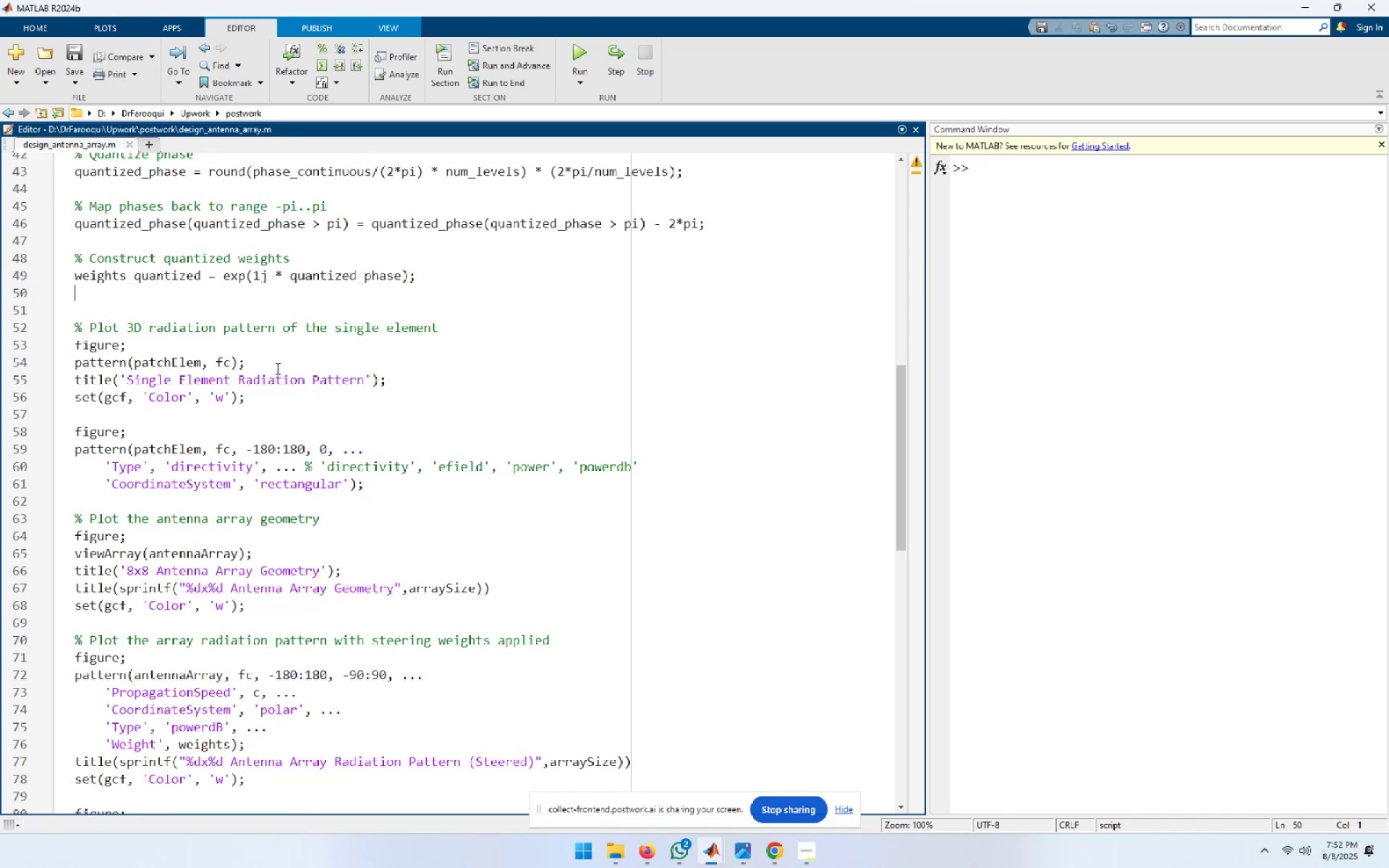 
key(Enter)
 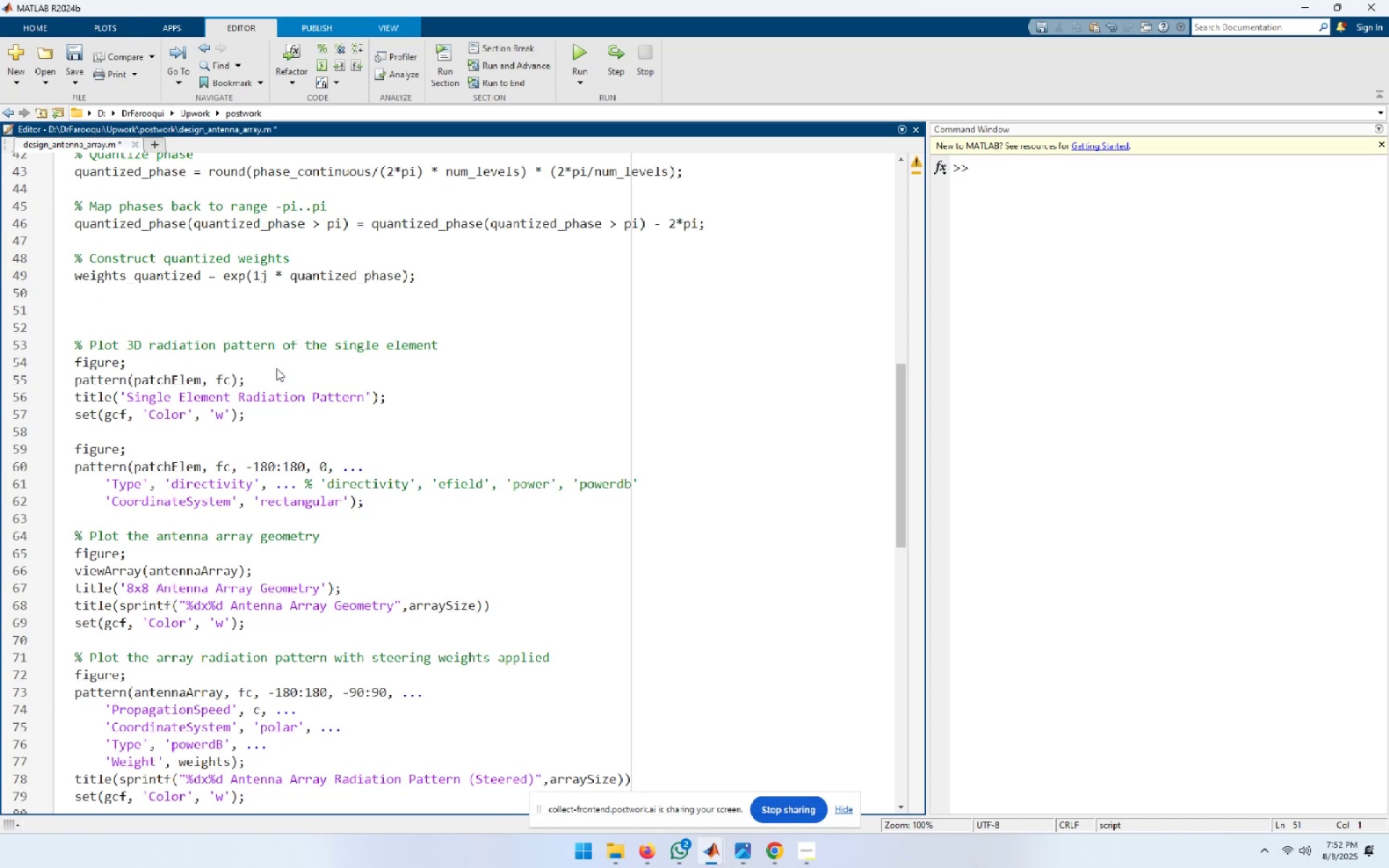 
key(Control+V)
 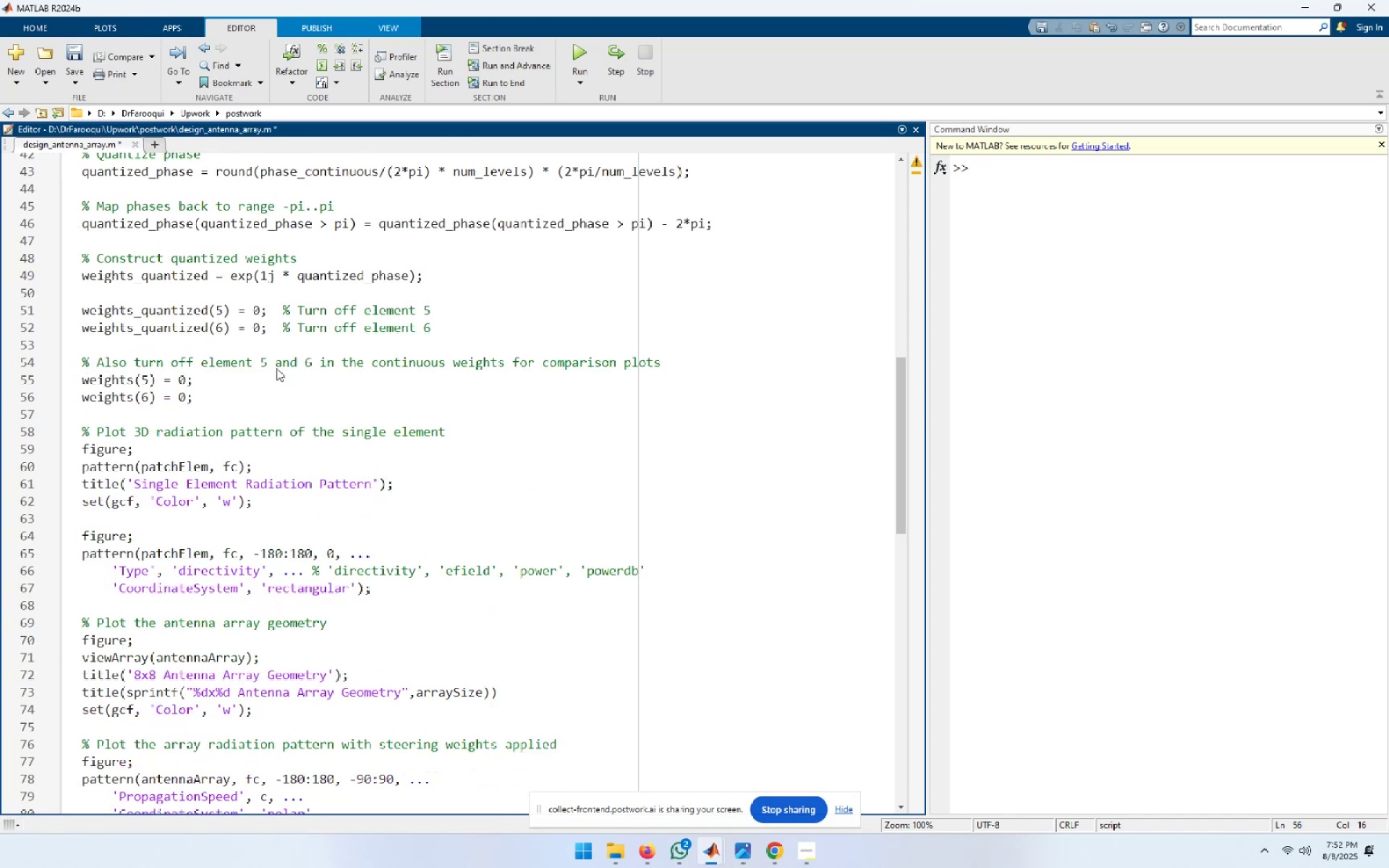 
key(NumpadEnter)
 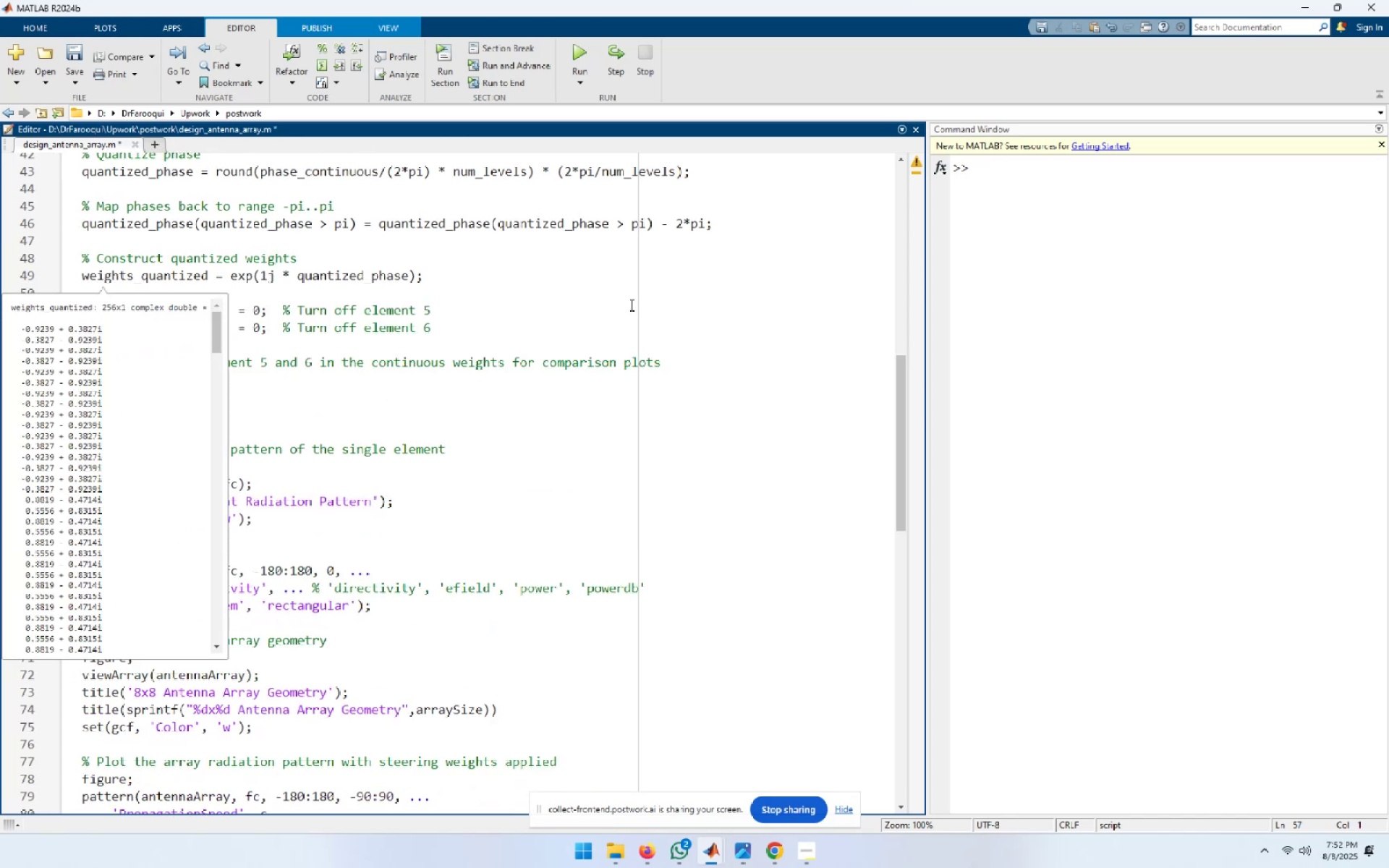 
left_click([523, 297])
 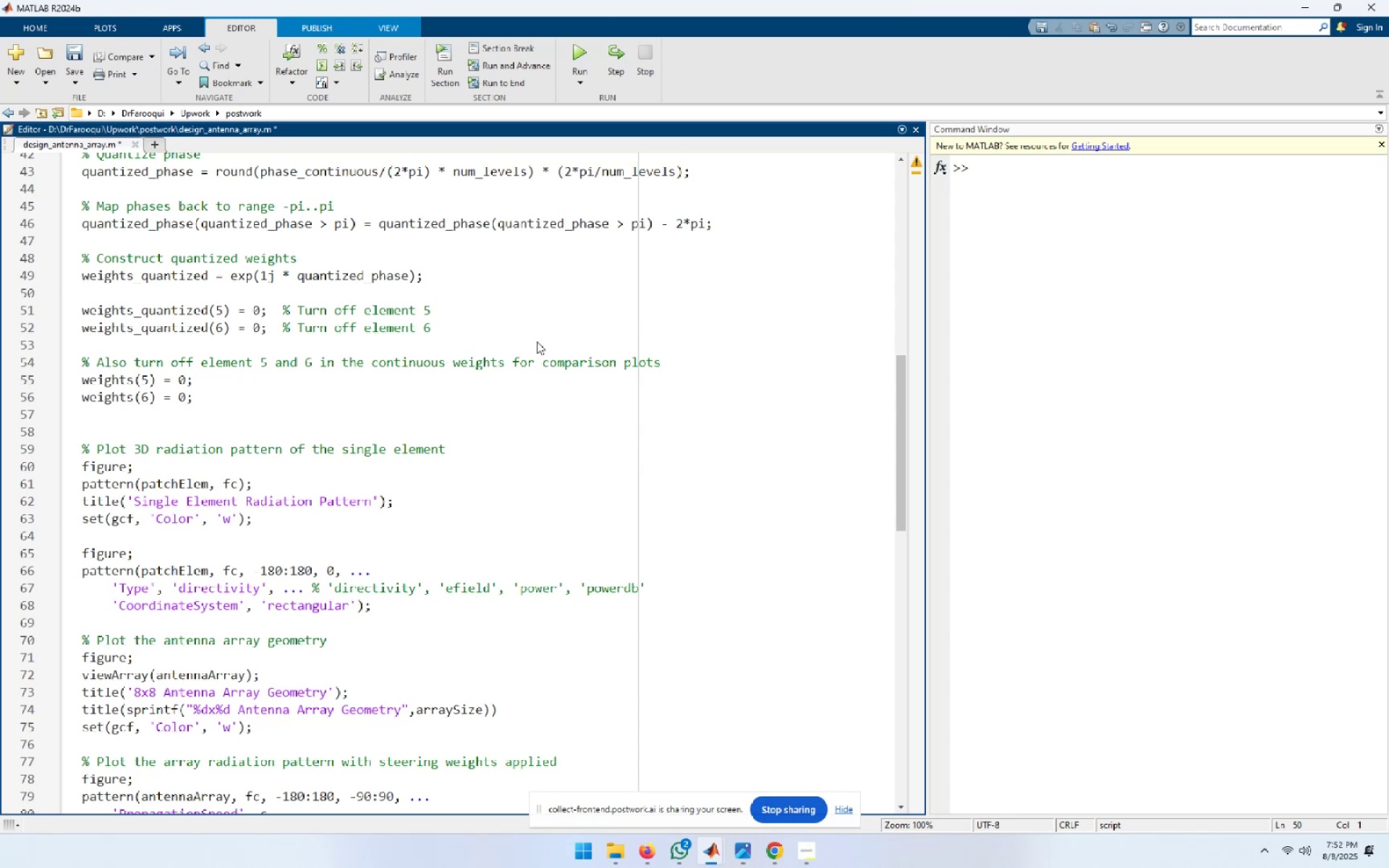 
left_click([637, 854])
 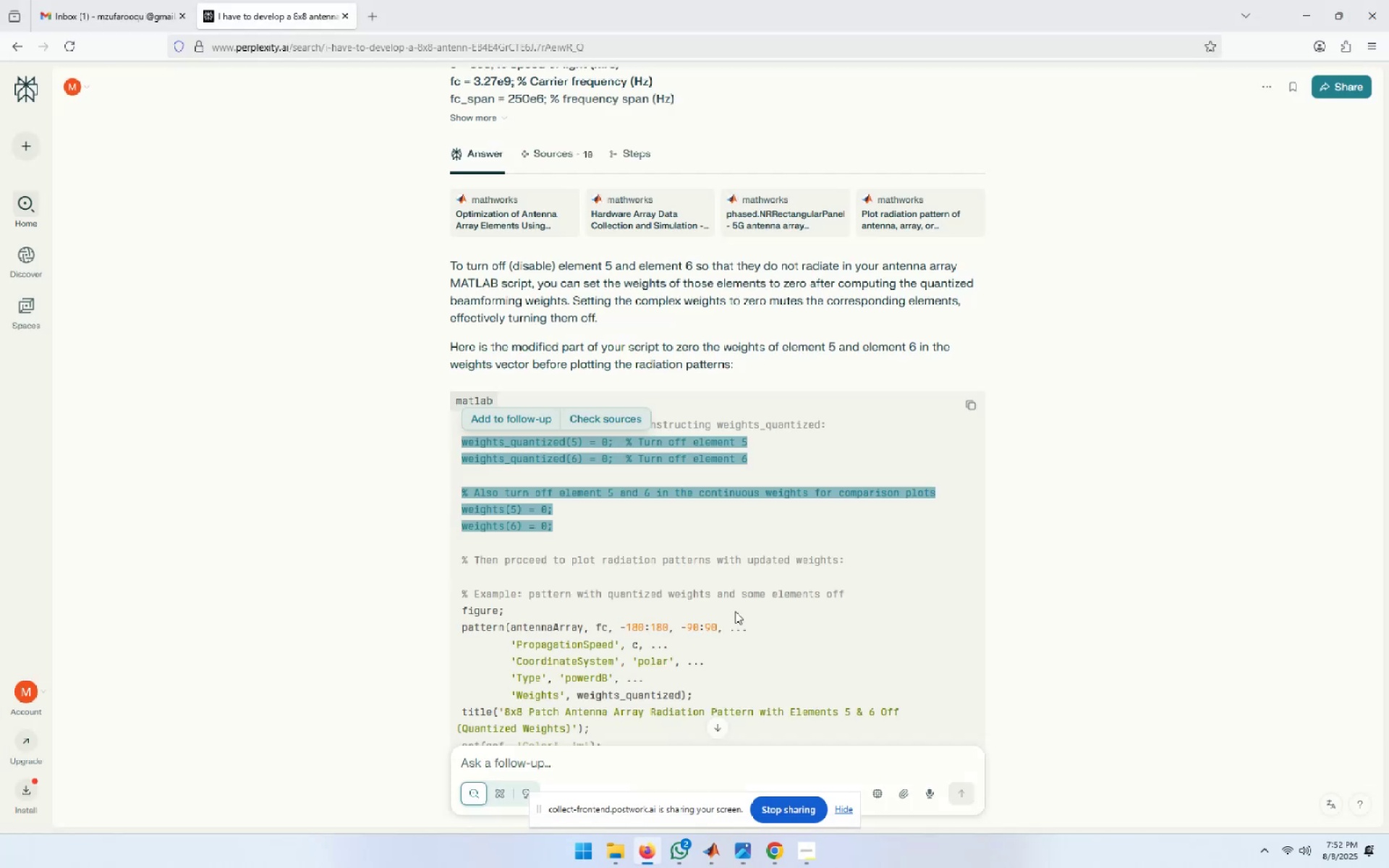 
scroll: coordinate [750, 585], scroll_direction: down, amount: 5.0
 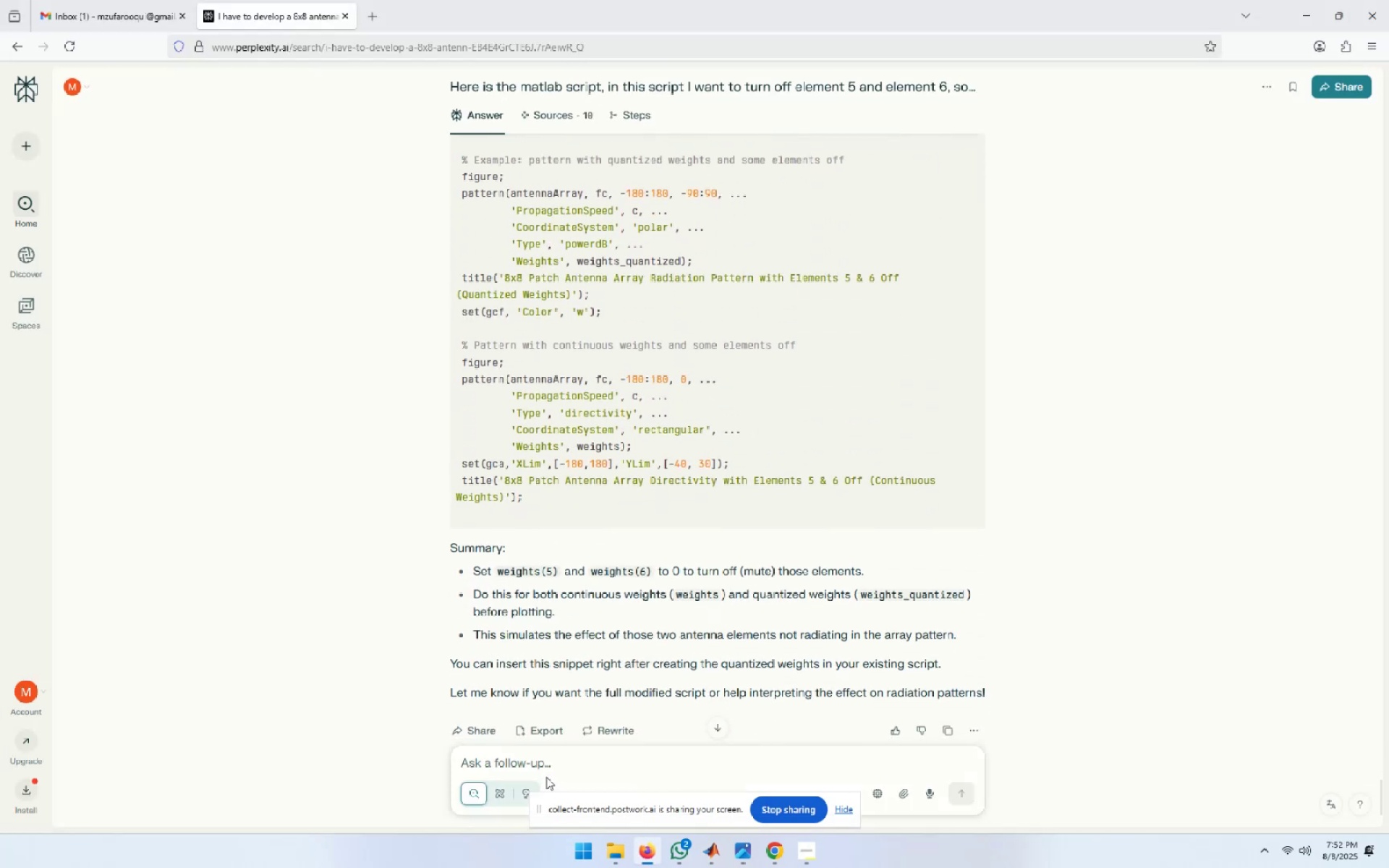 
left_click([548, 764])
 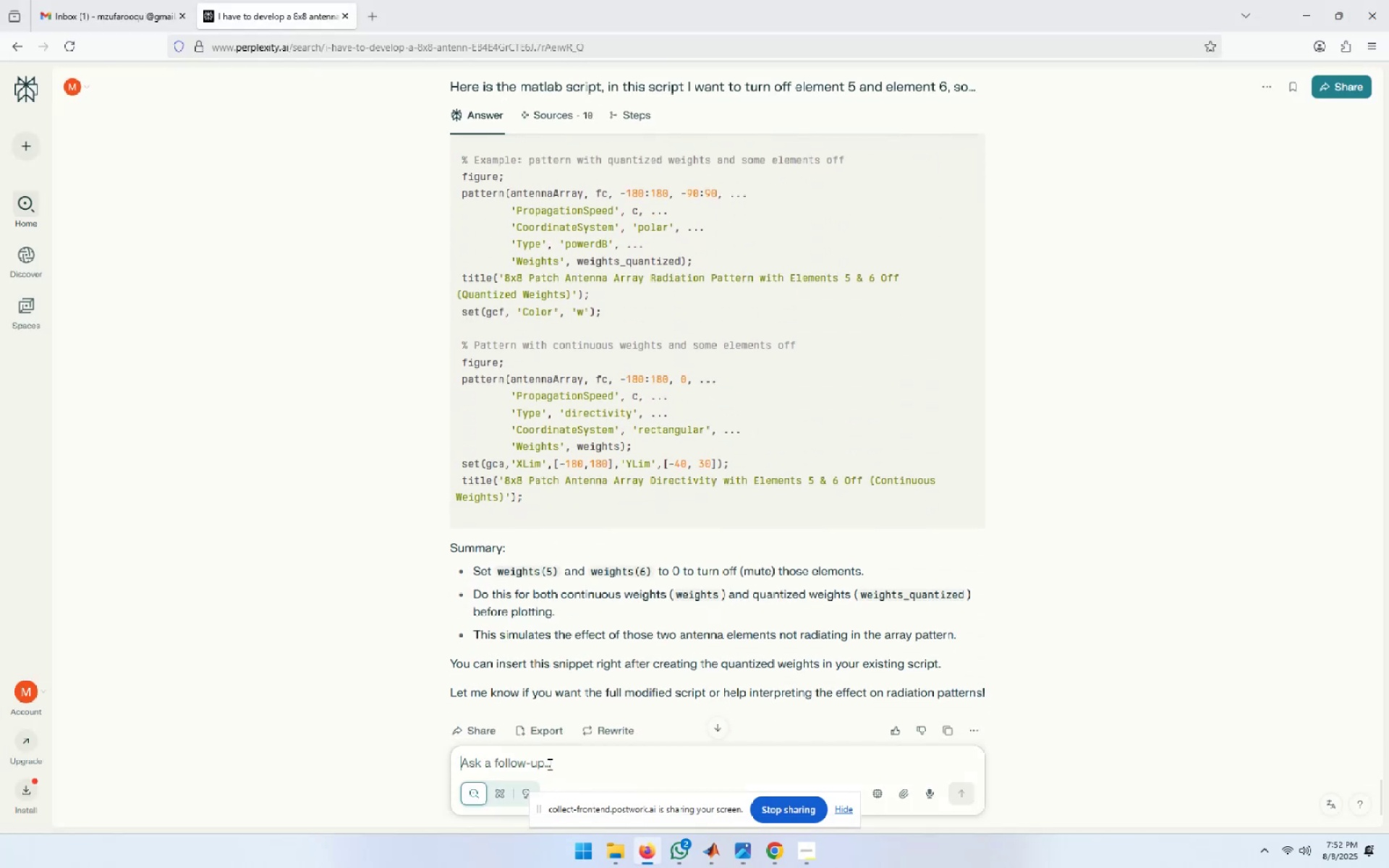 
type(tur )
key(Backspace)
type(n on element numbner)
key(Backspace)
key(Backspace)
key(Backspace)
key(Backspace)
type(ber in view array)
 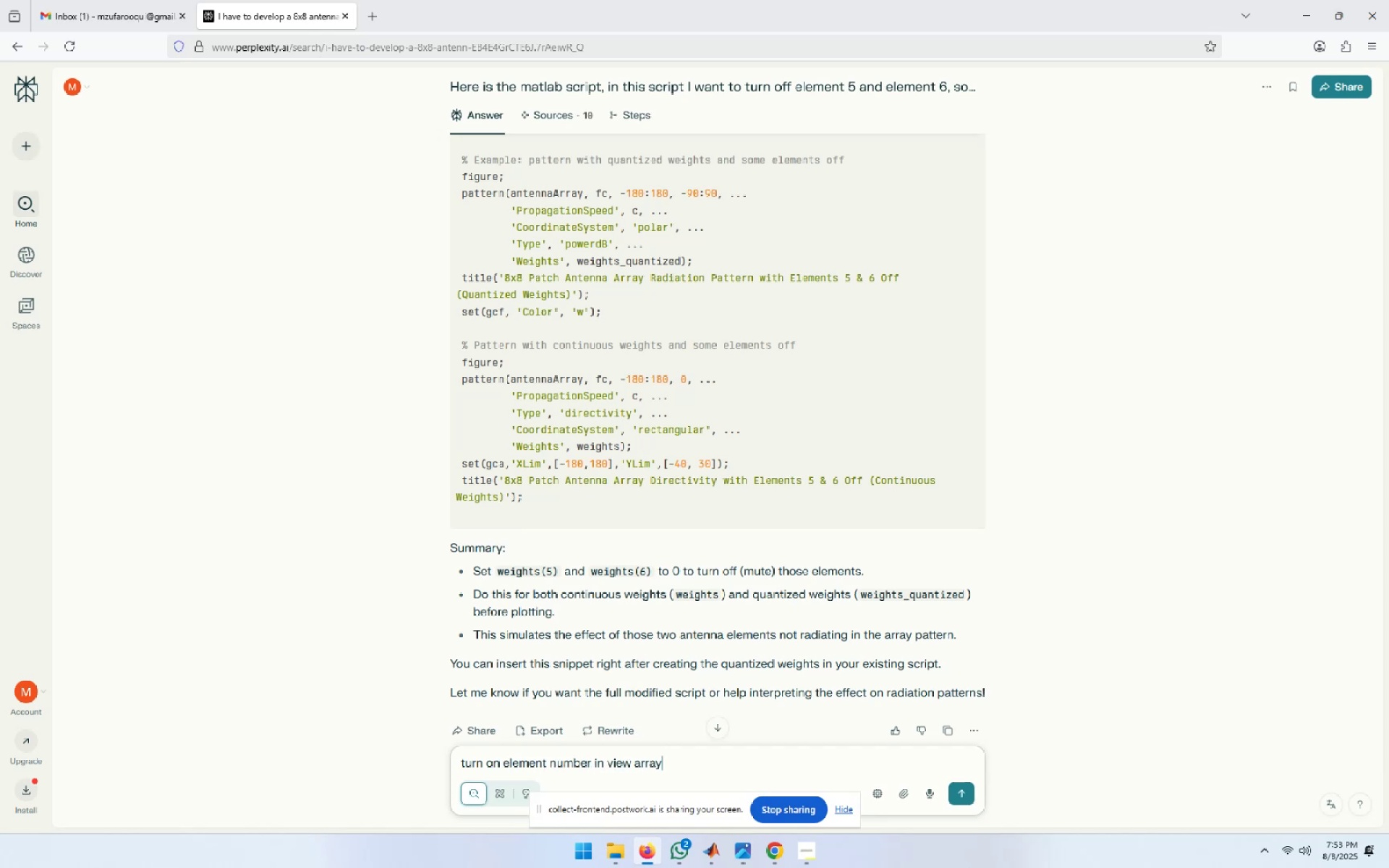 
key(Enter)
 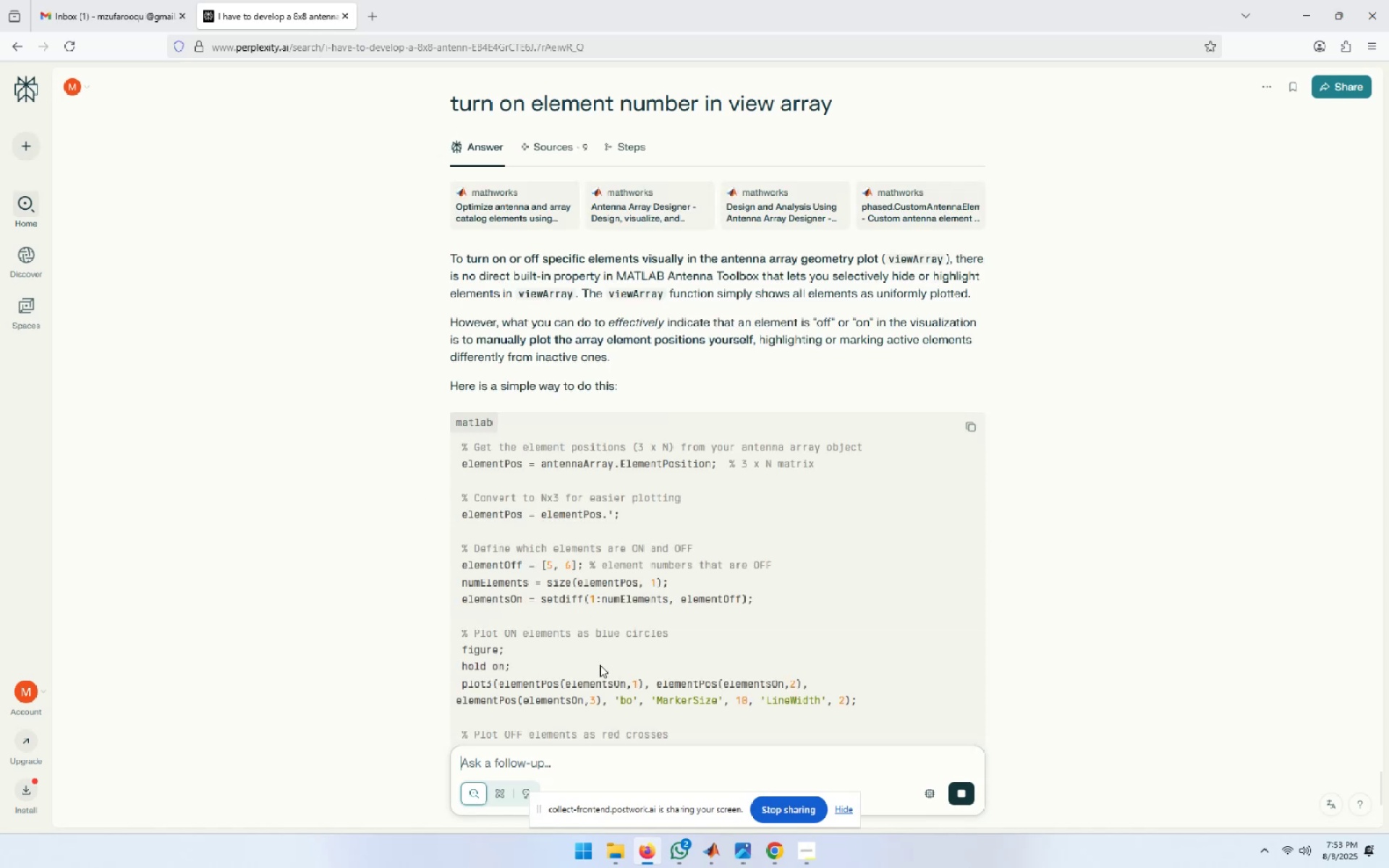 
wait(15.18)
 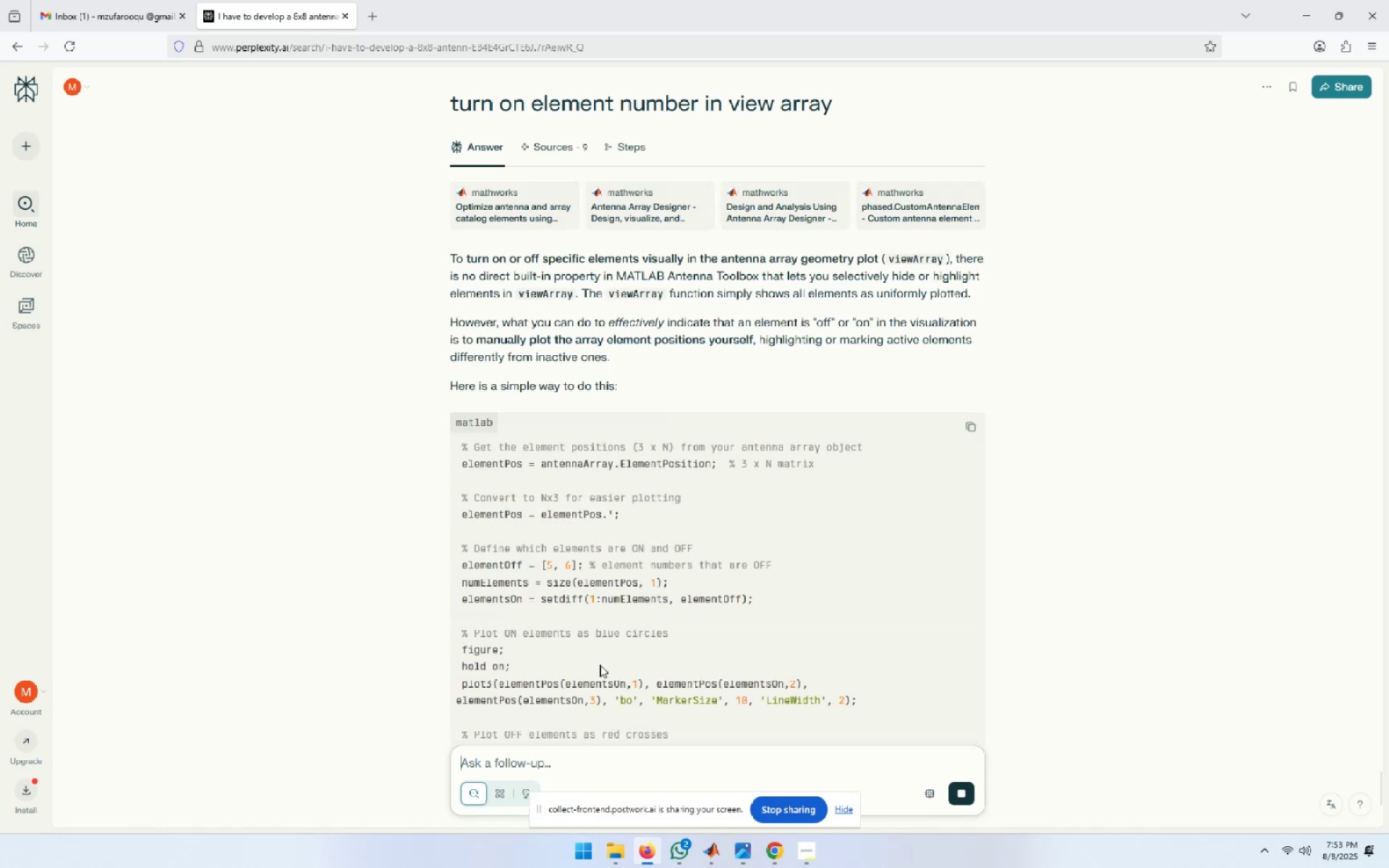 
scroll: coordinate [792, 515], scroll_direction: down, amount: 3.0
 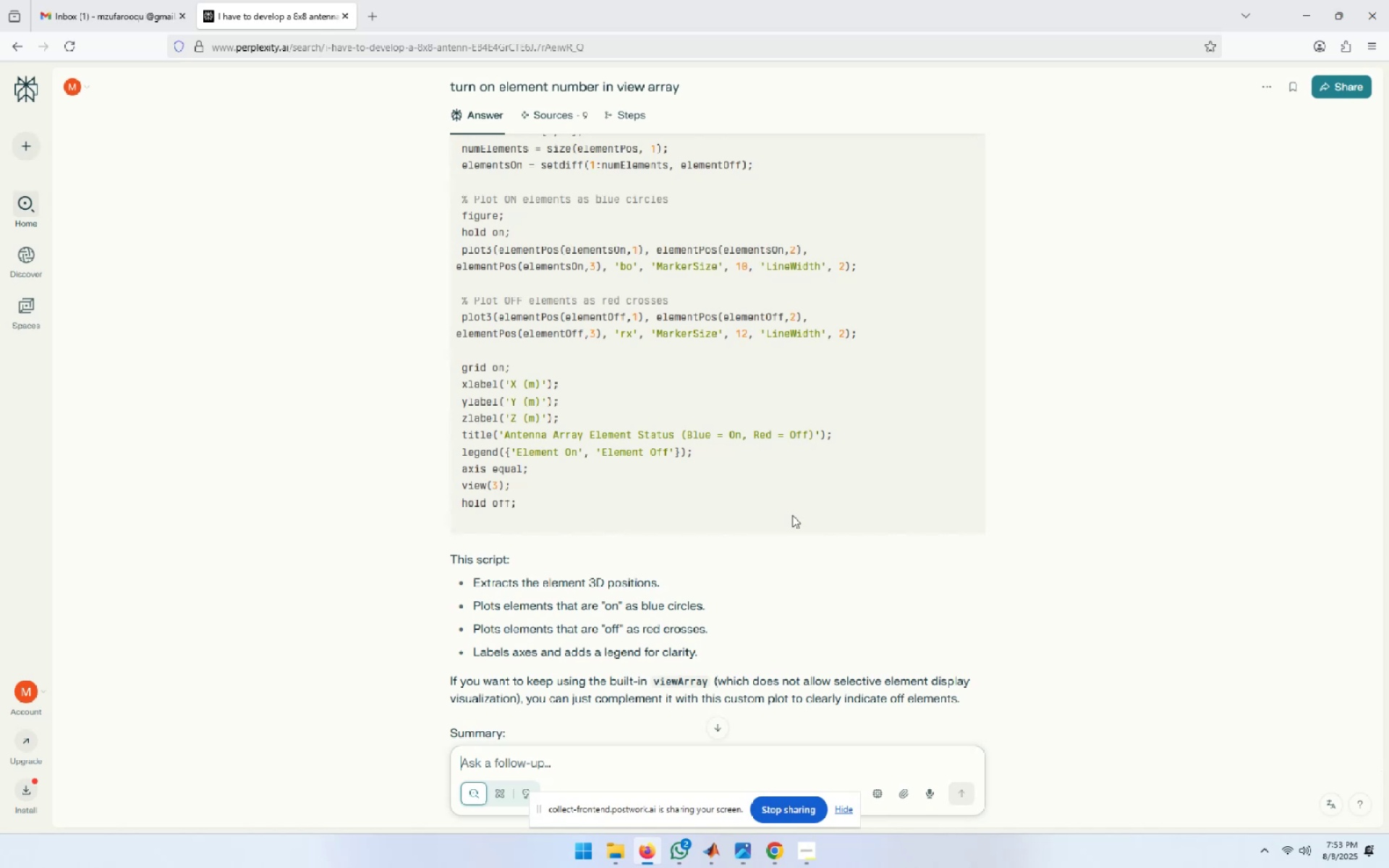 
wait(11.45)
 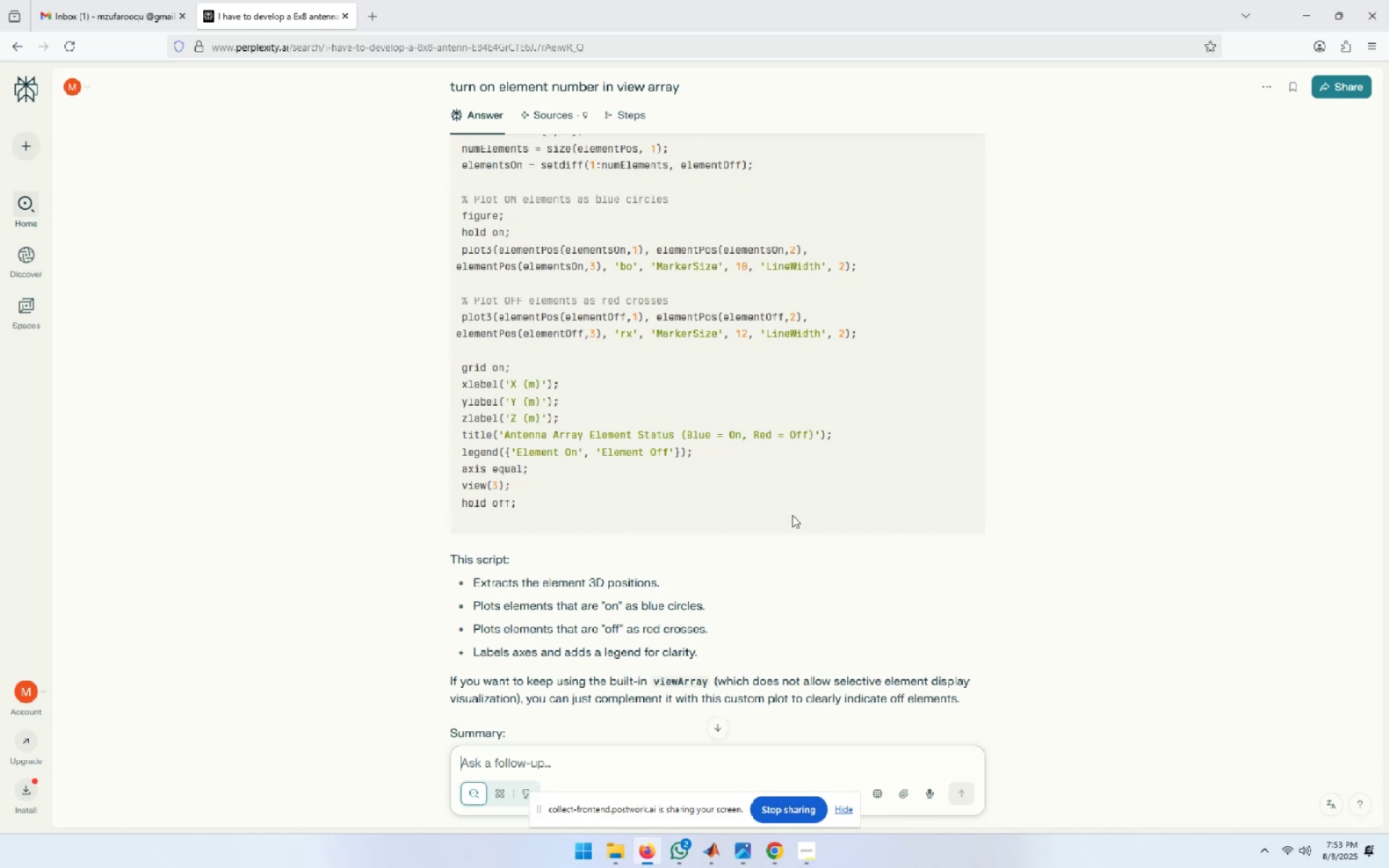 
key(Alt+AltLeft)
 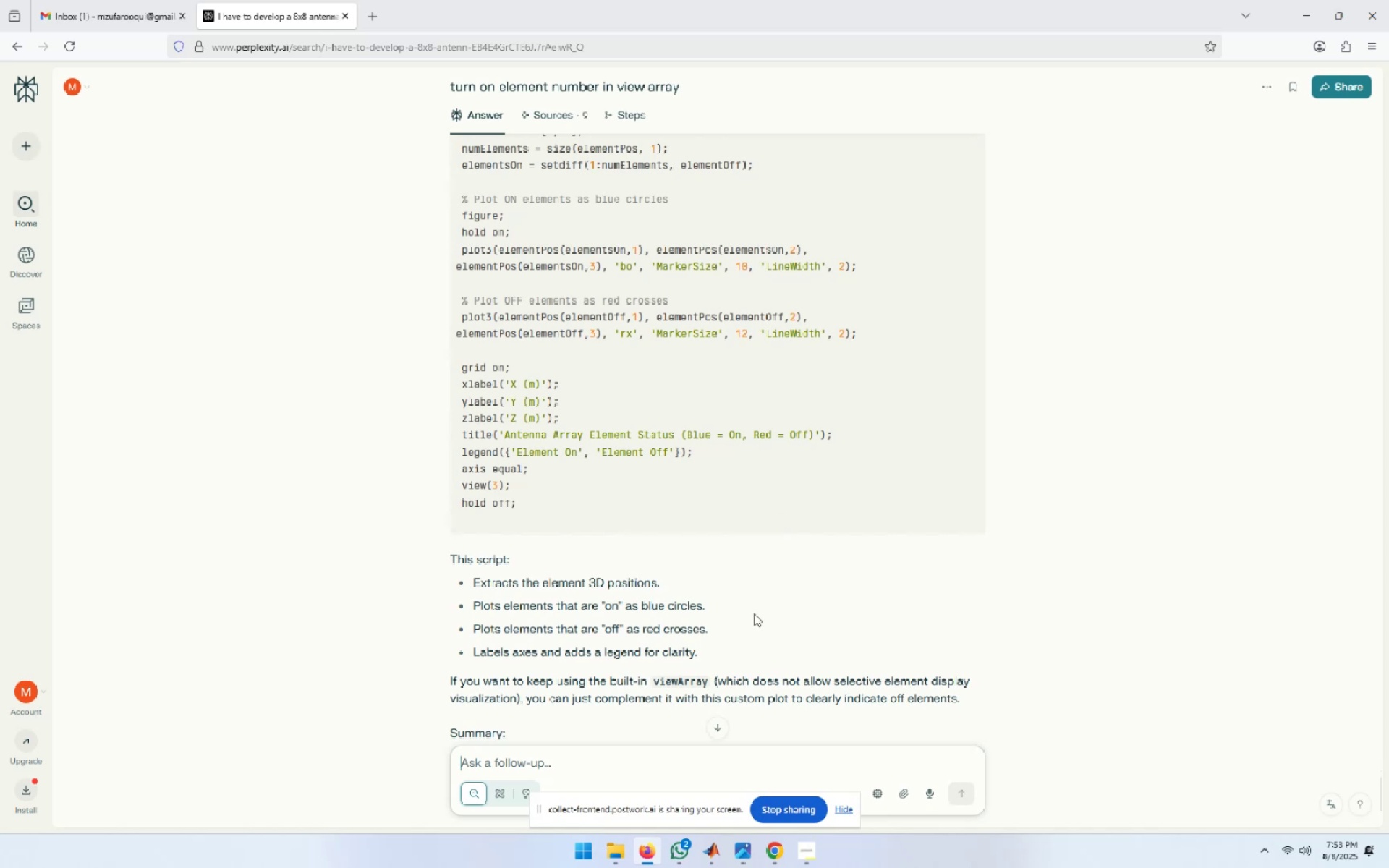 
key(Alt+Tab)
 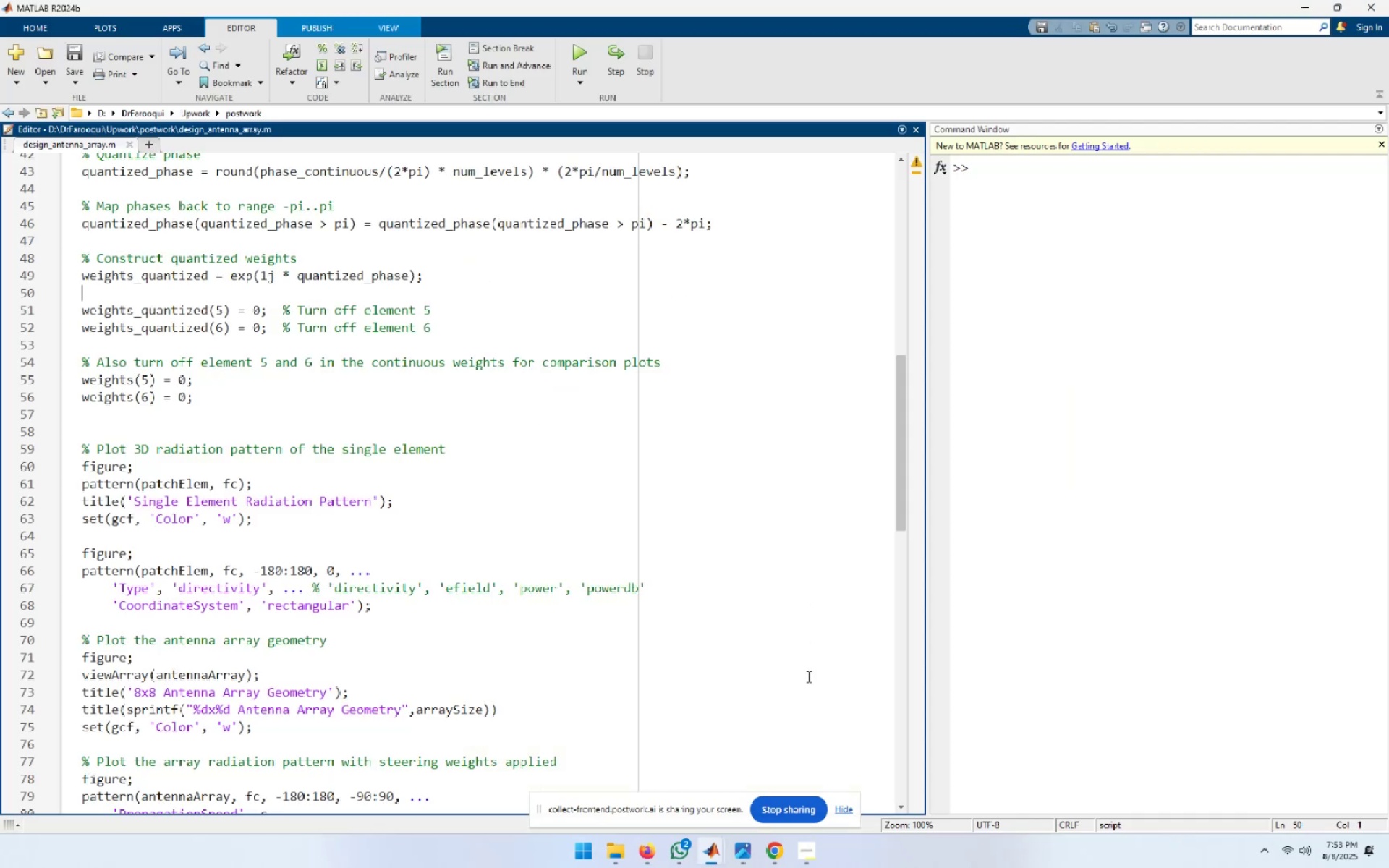 
key(Alt+AltLeft)
 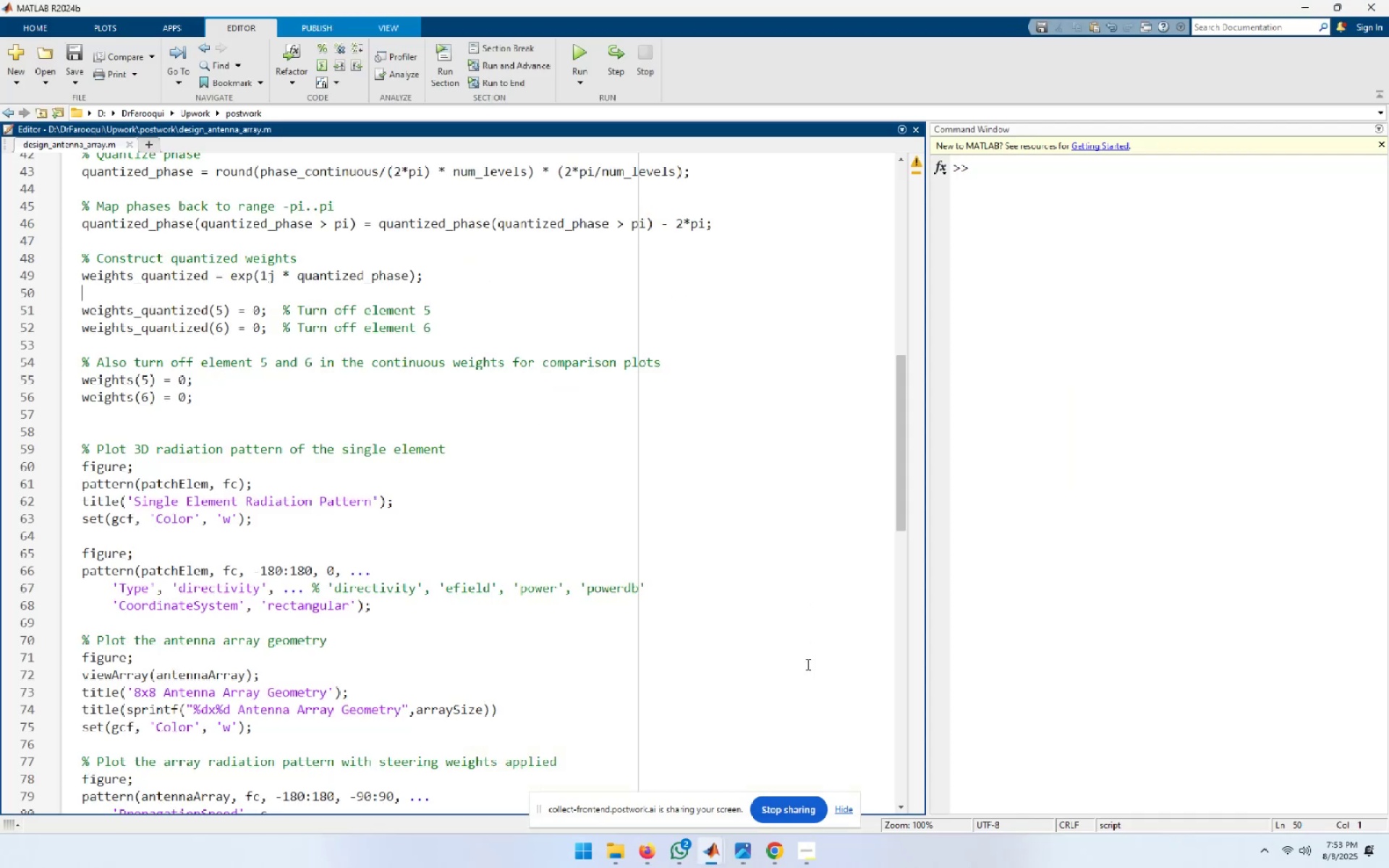 
key(Alt+Tab)
 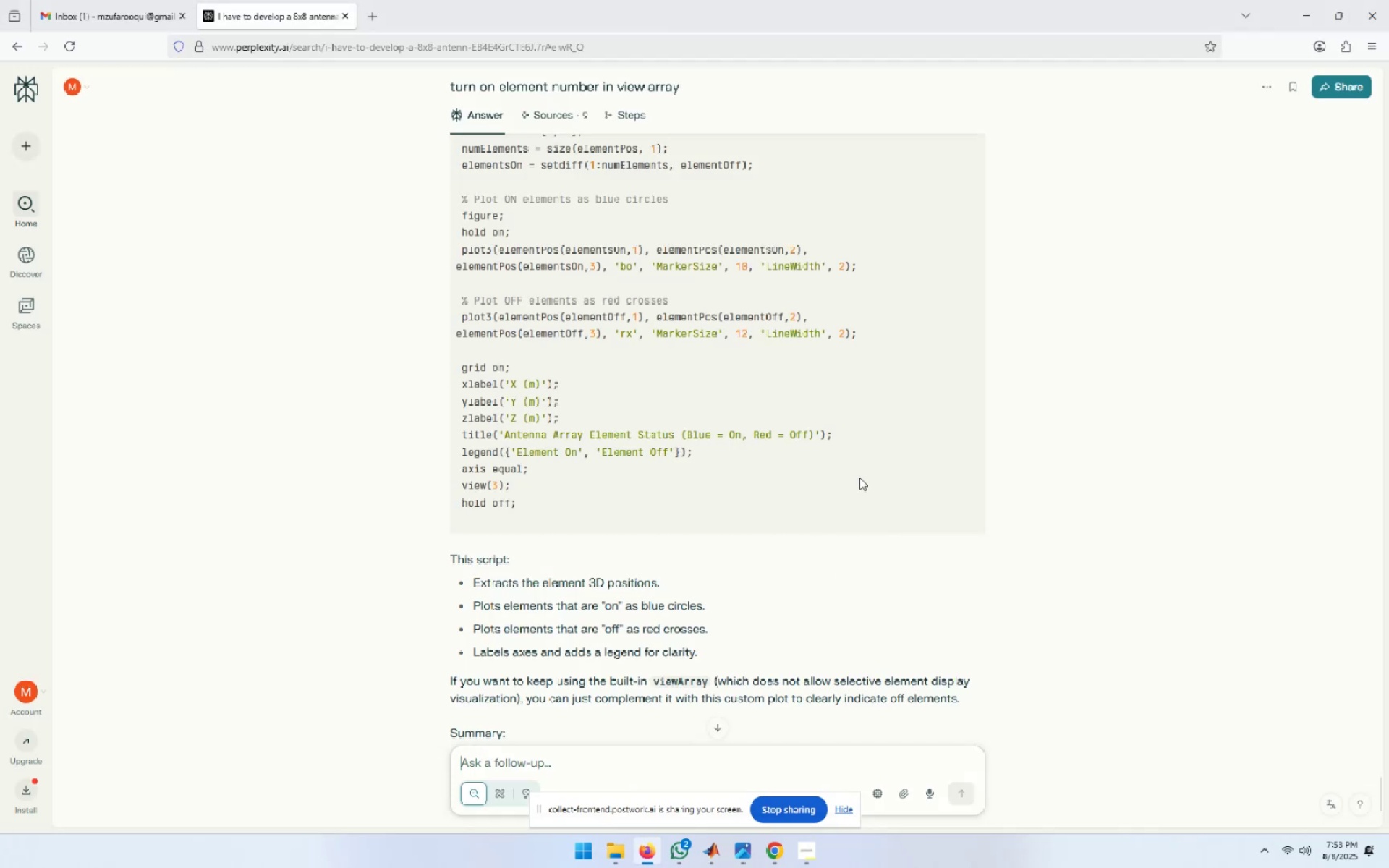 
scroll: coordinate [859, 477], scroll_direction: up, amount: 1.0
 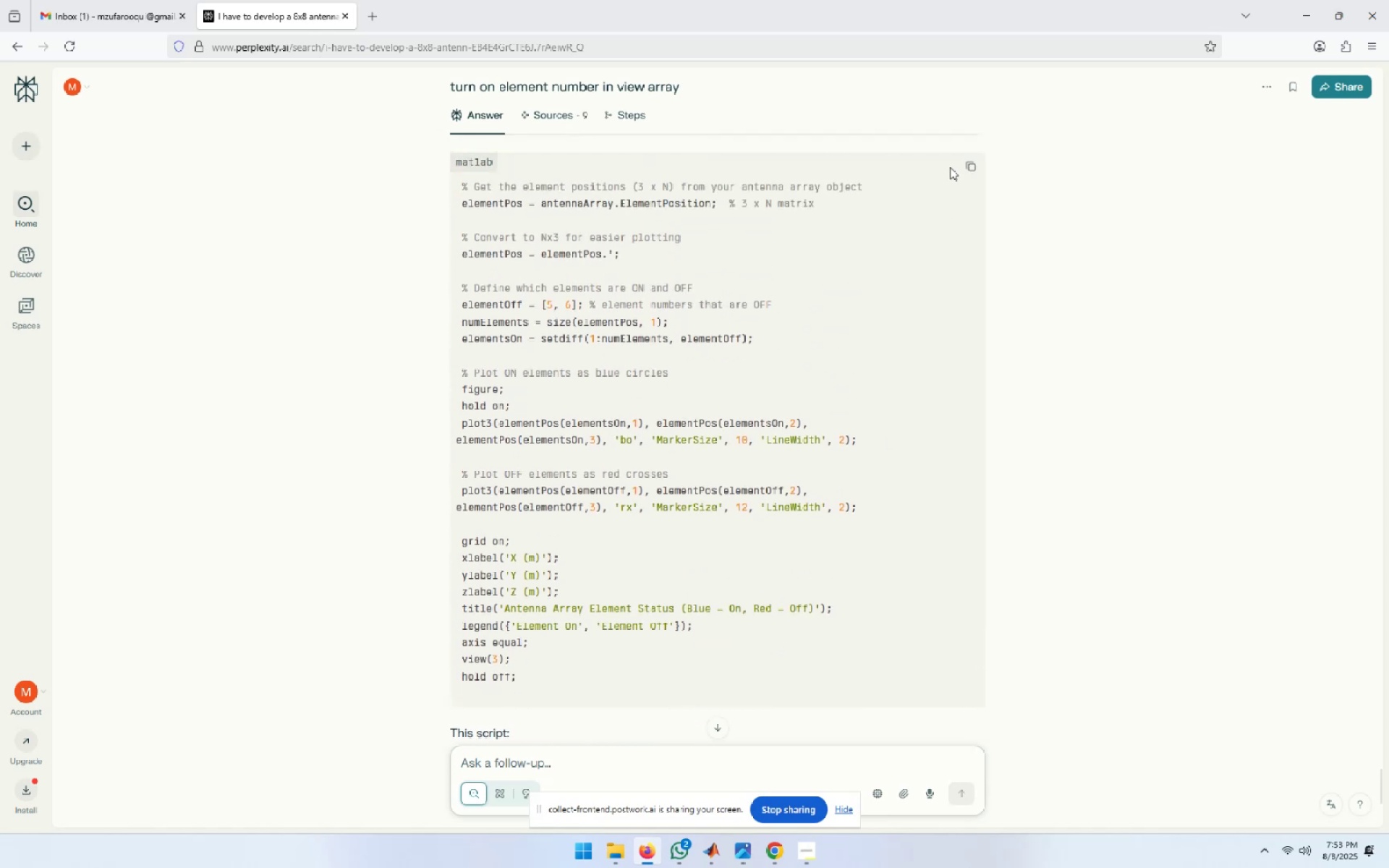 
left_click([974, 171])
 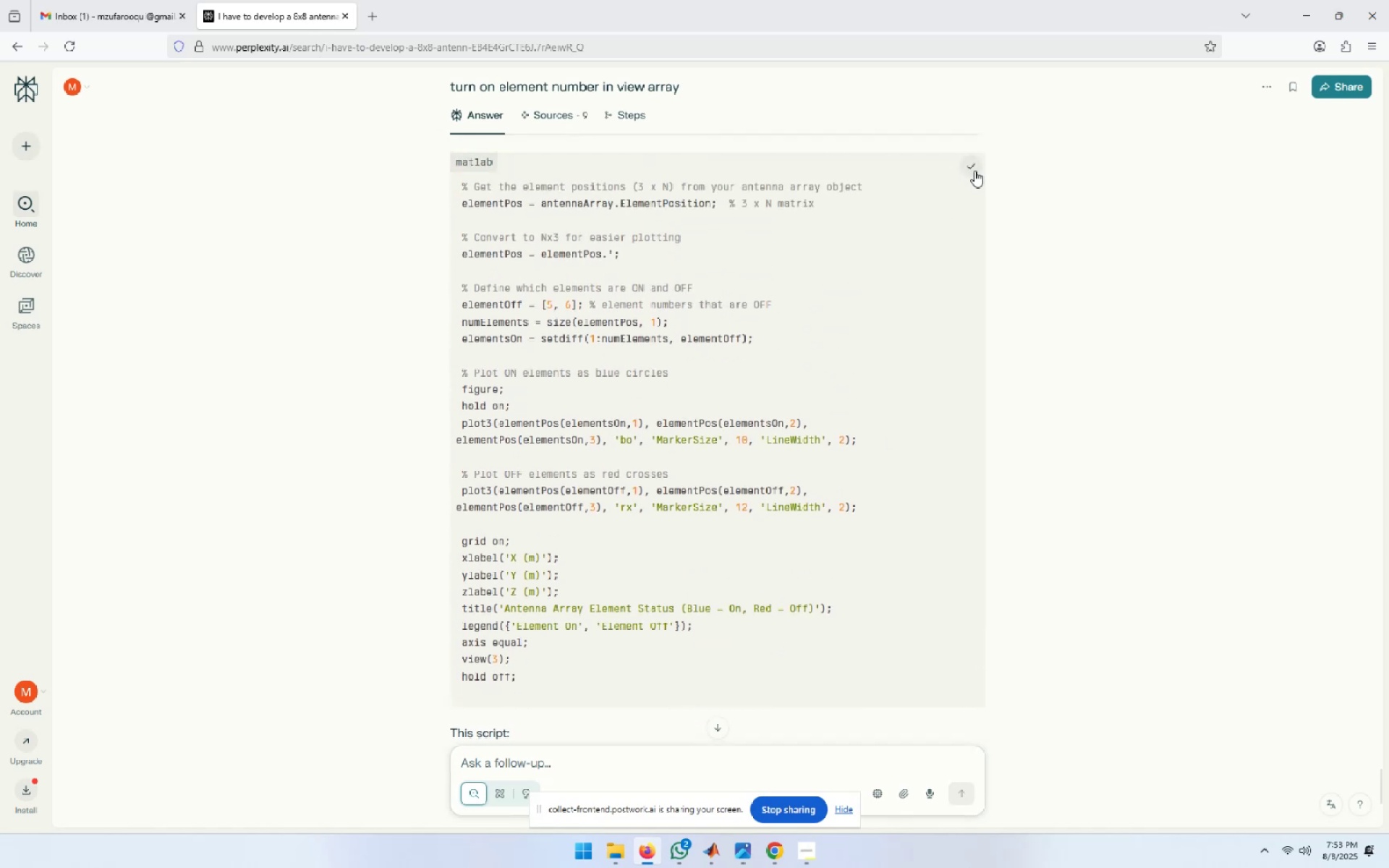 
key(Alt+Tab)
 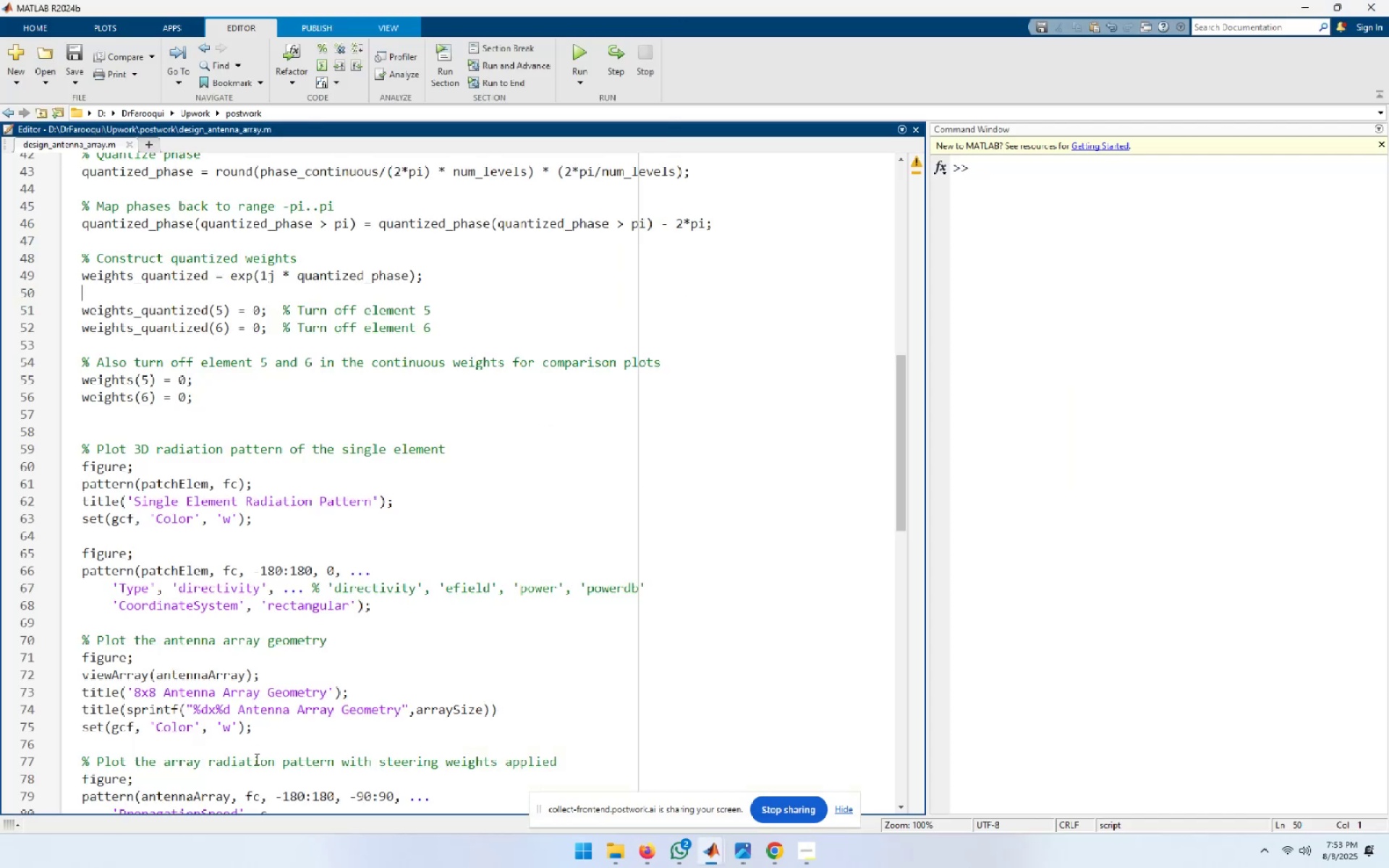 
scroll: coordinate [267, 762], scroll_direction: down, amount: 13.0
 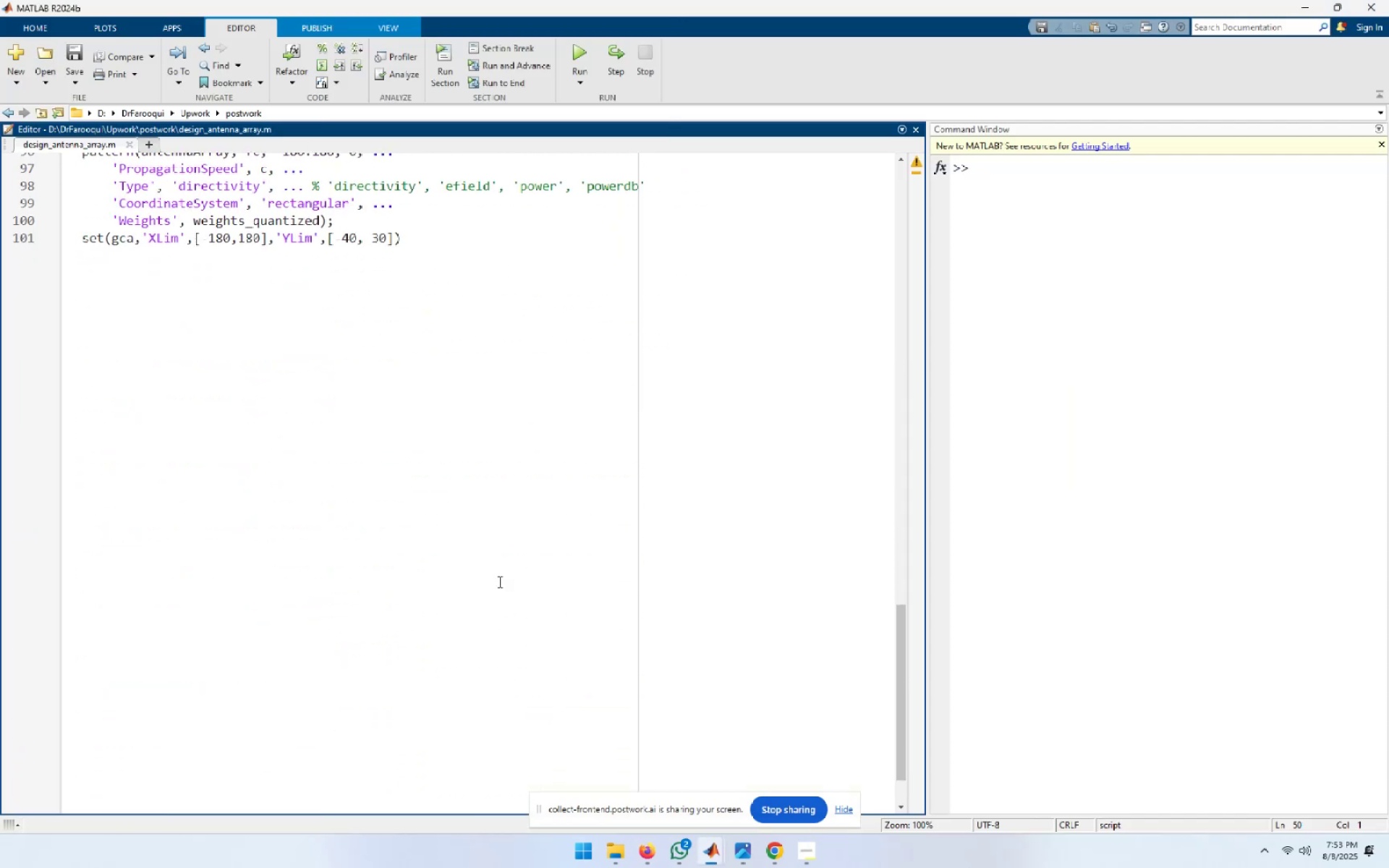 
scroll: coordinate [451, 546], scroll_direction: up, amount: 2.0
 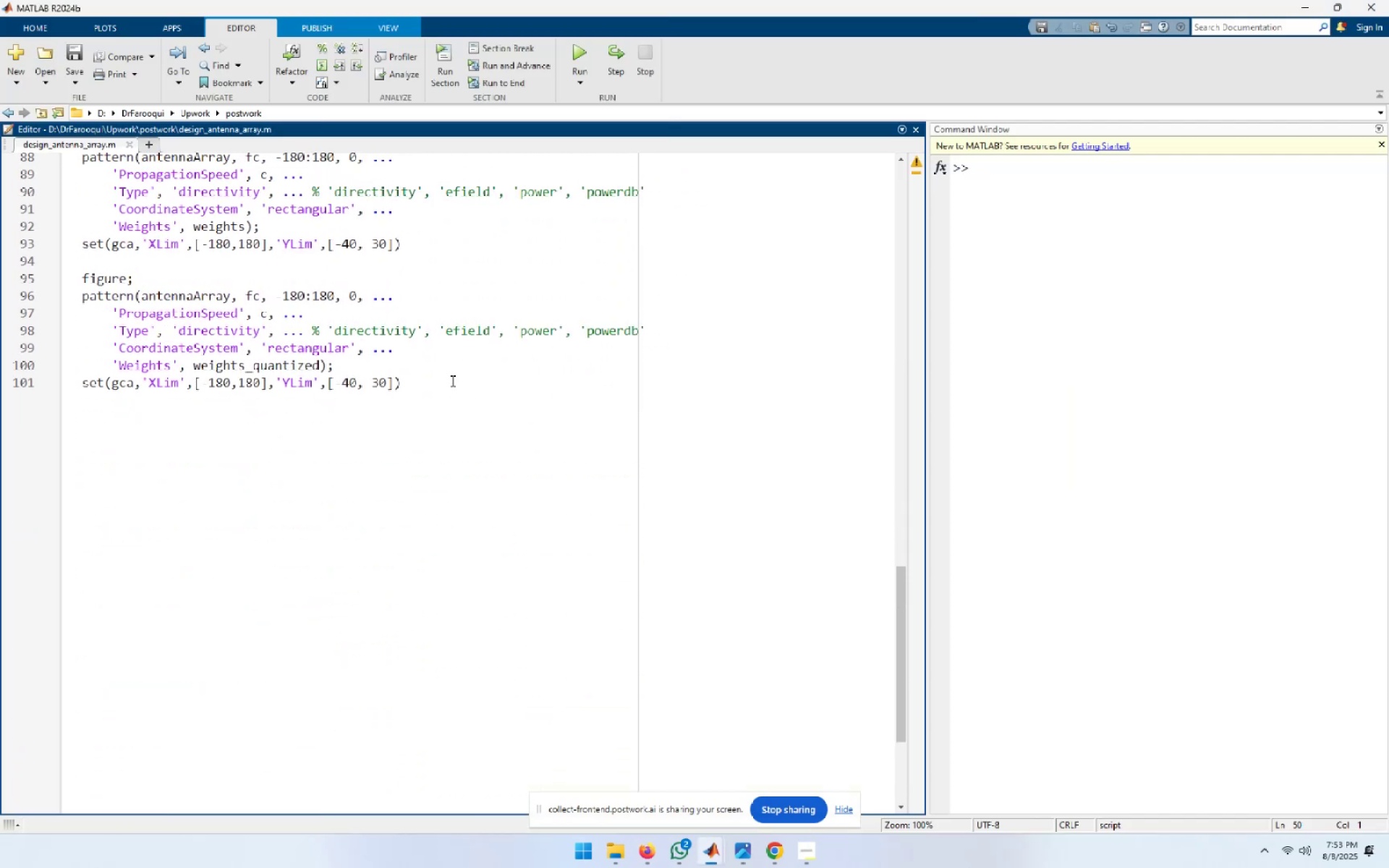 
left_click([451, 383])
 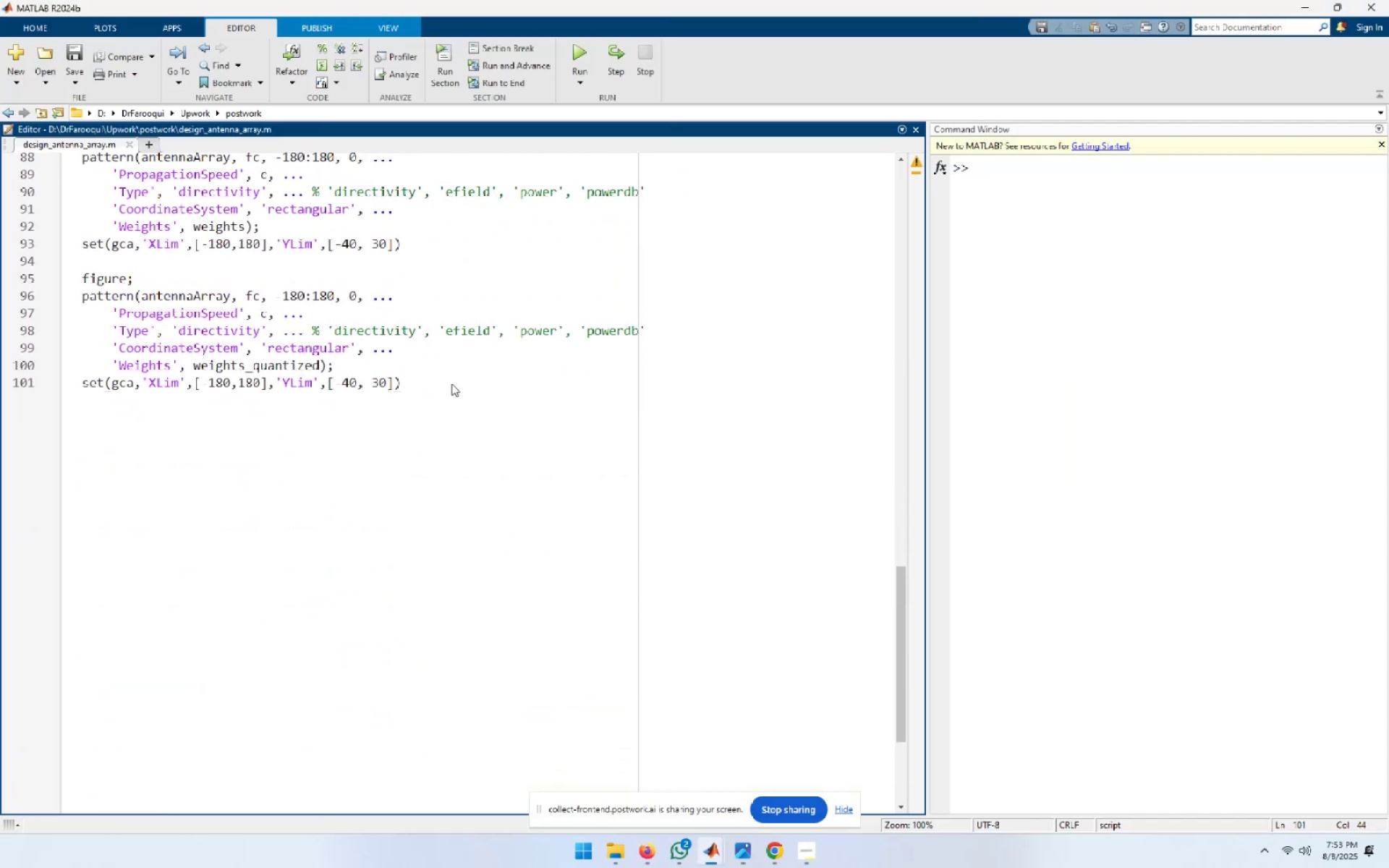 
key(Enter)
 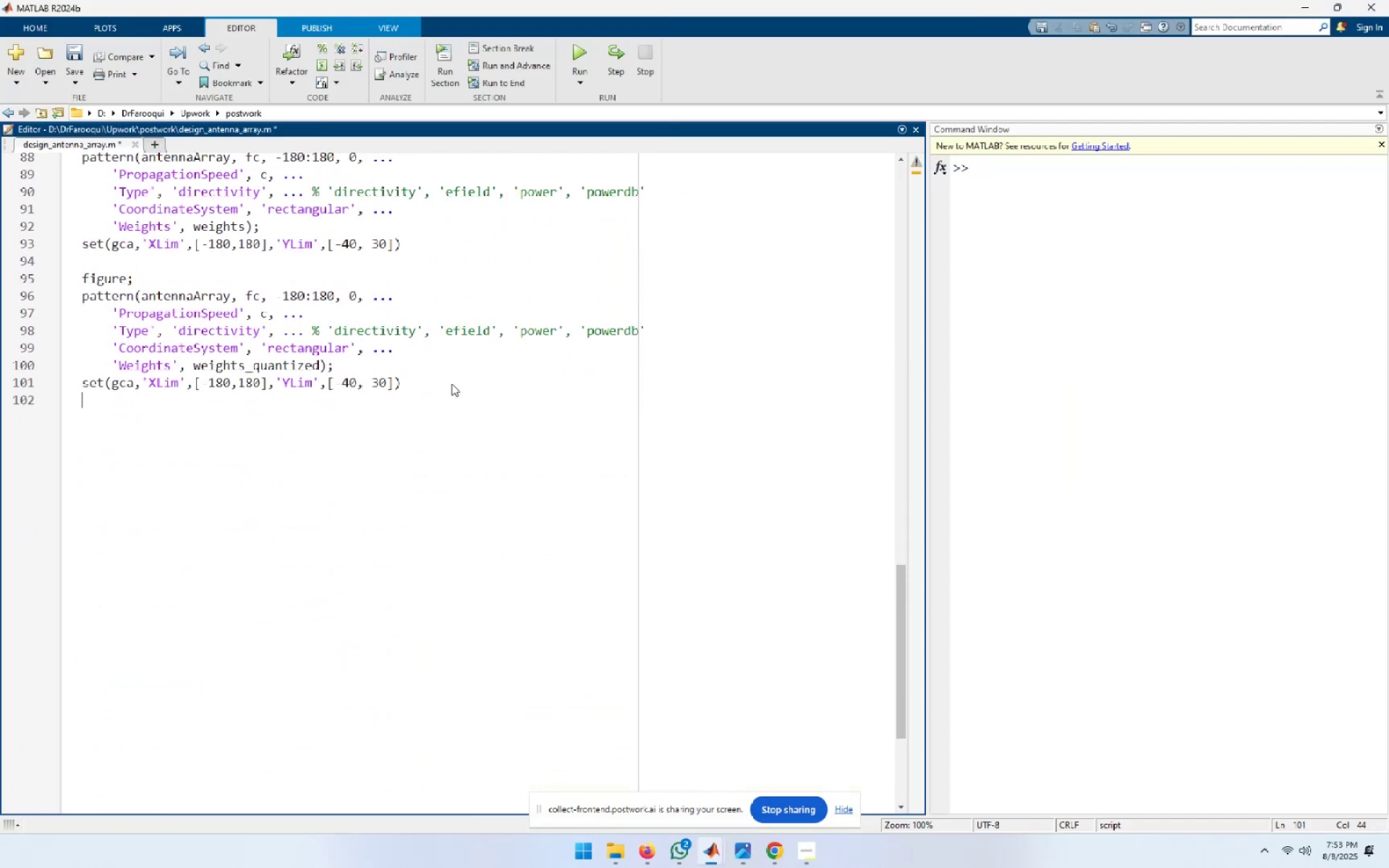 
key(Enter)
 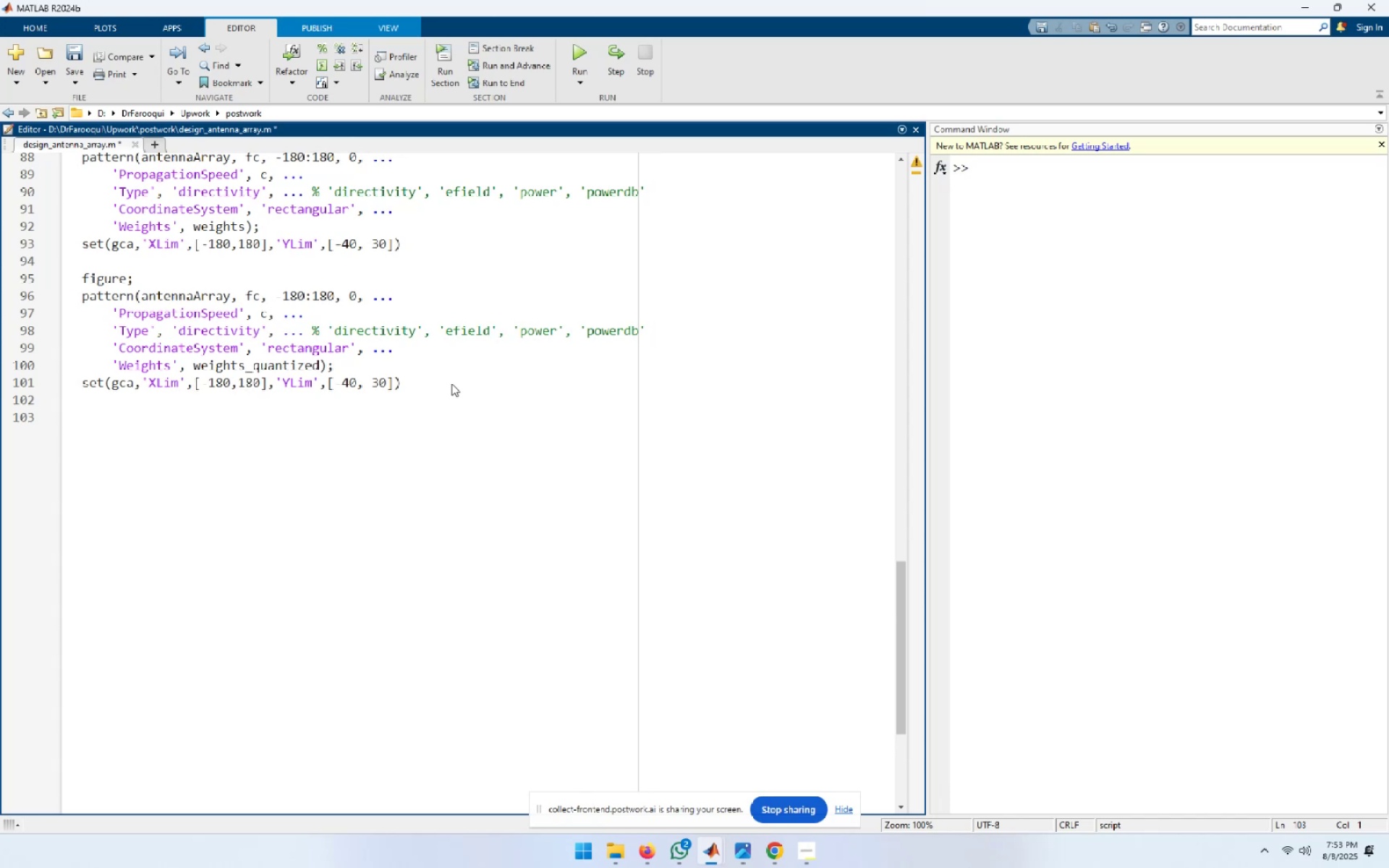 
key(Control+V)
 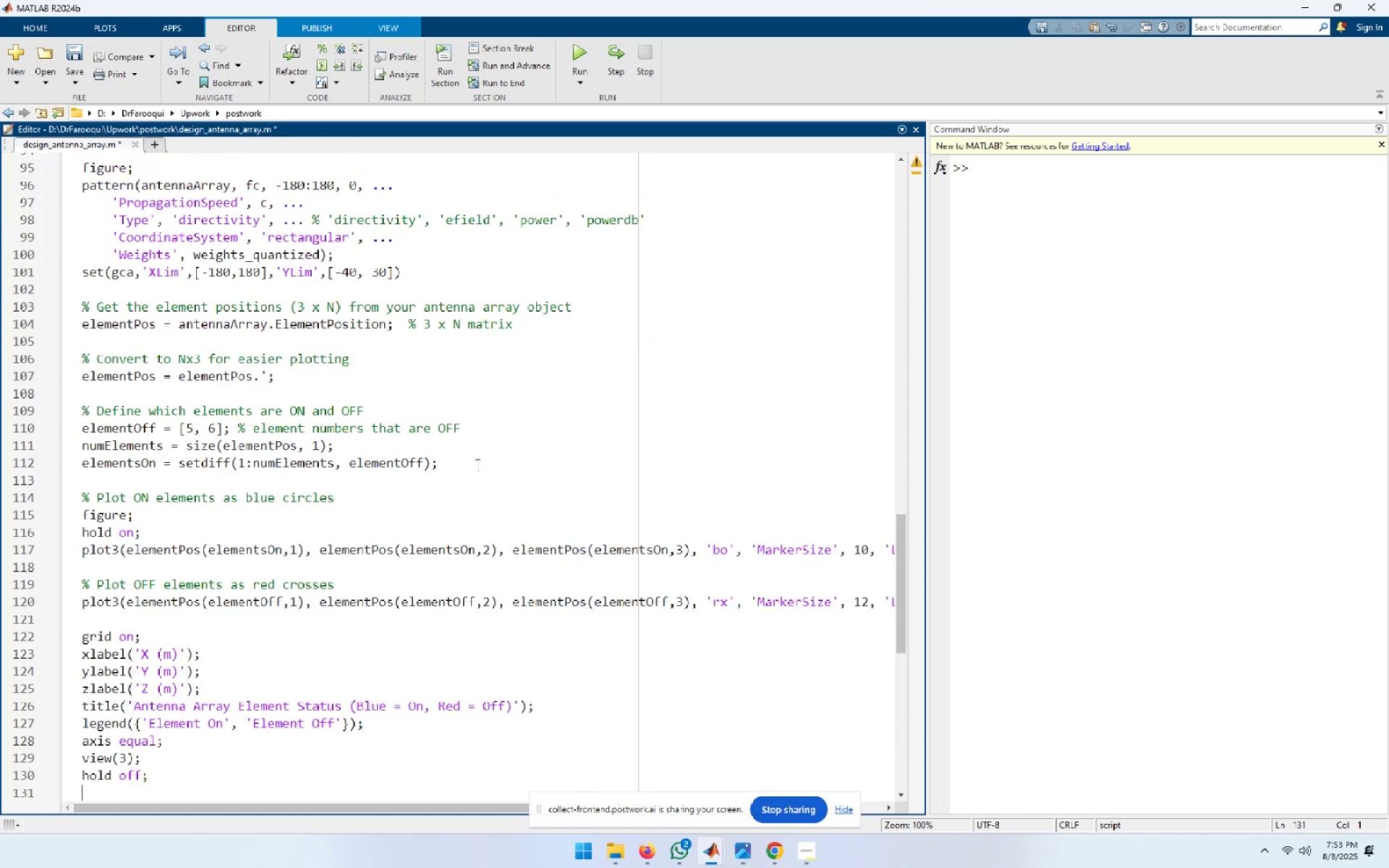 
scroll: coordinate [476, 464], scroll_direction: up, amount: 2.0
 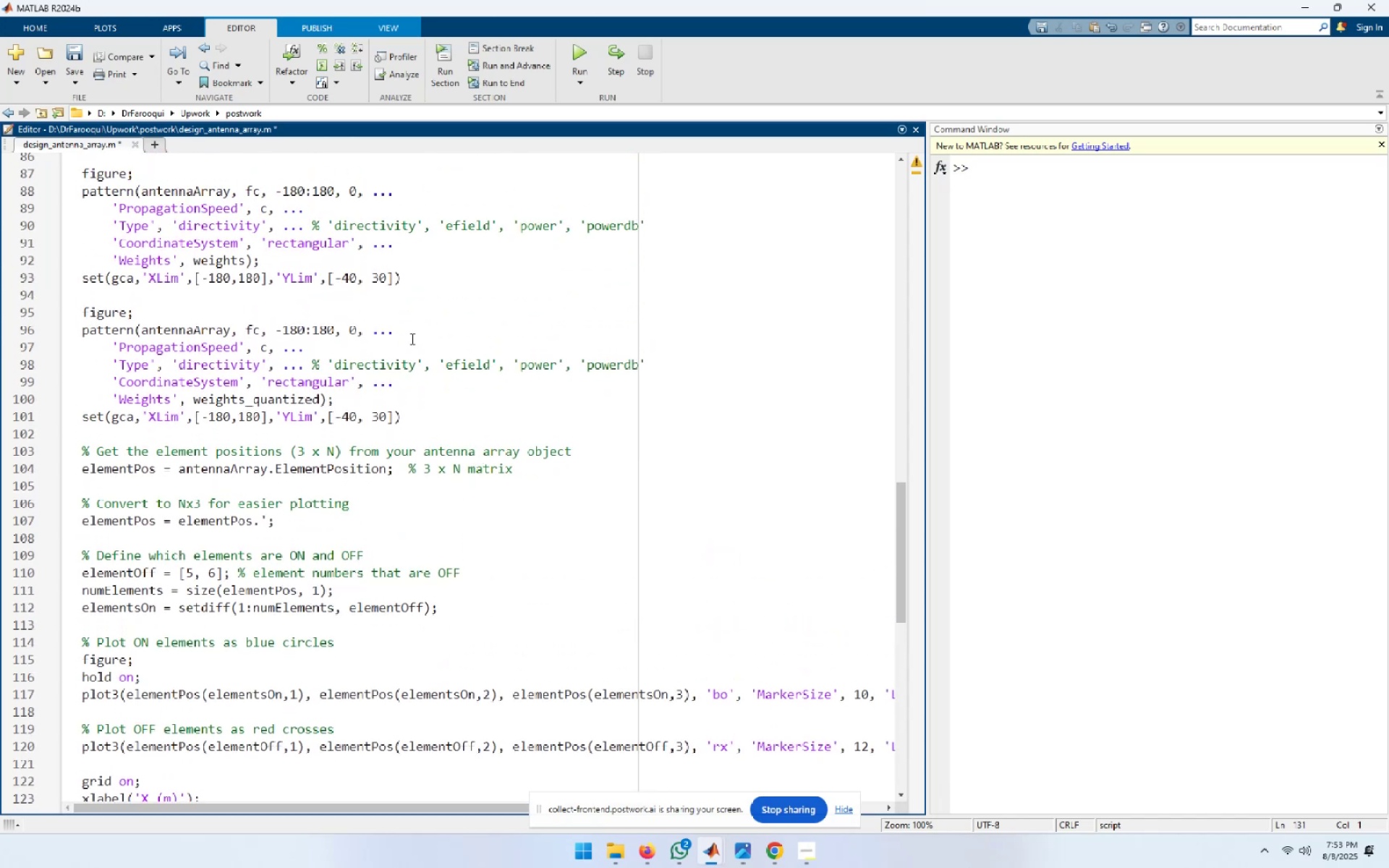 
scroll: coordinate [454, 453], scroll_direction: down, amount: 1.0
 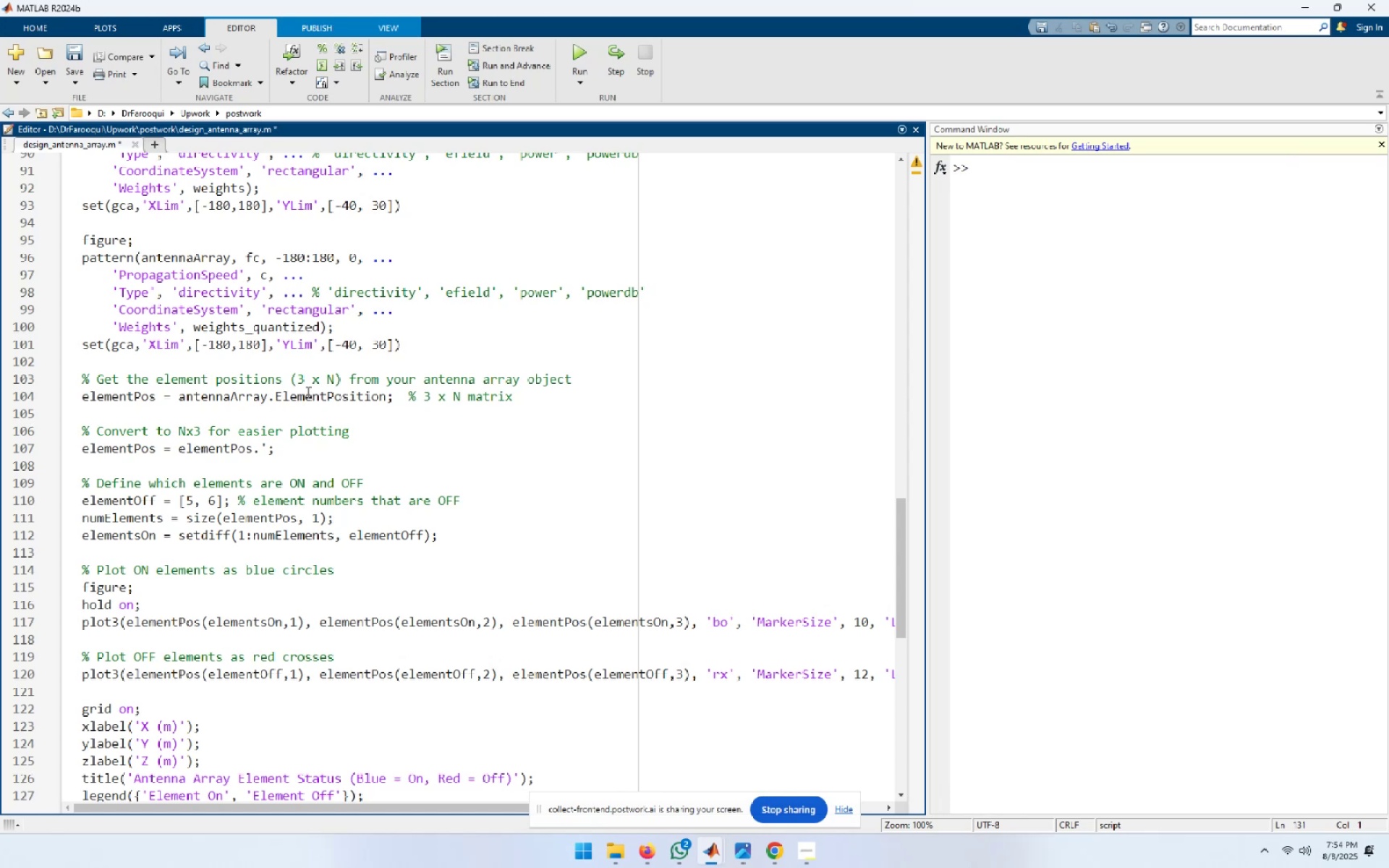 
wait(6.65)
 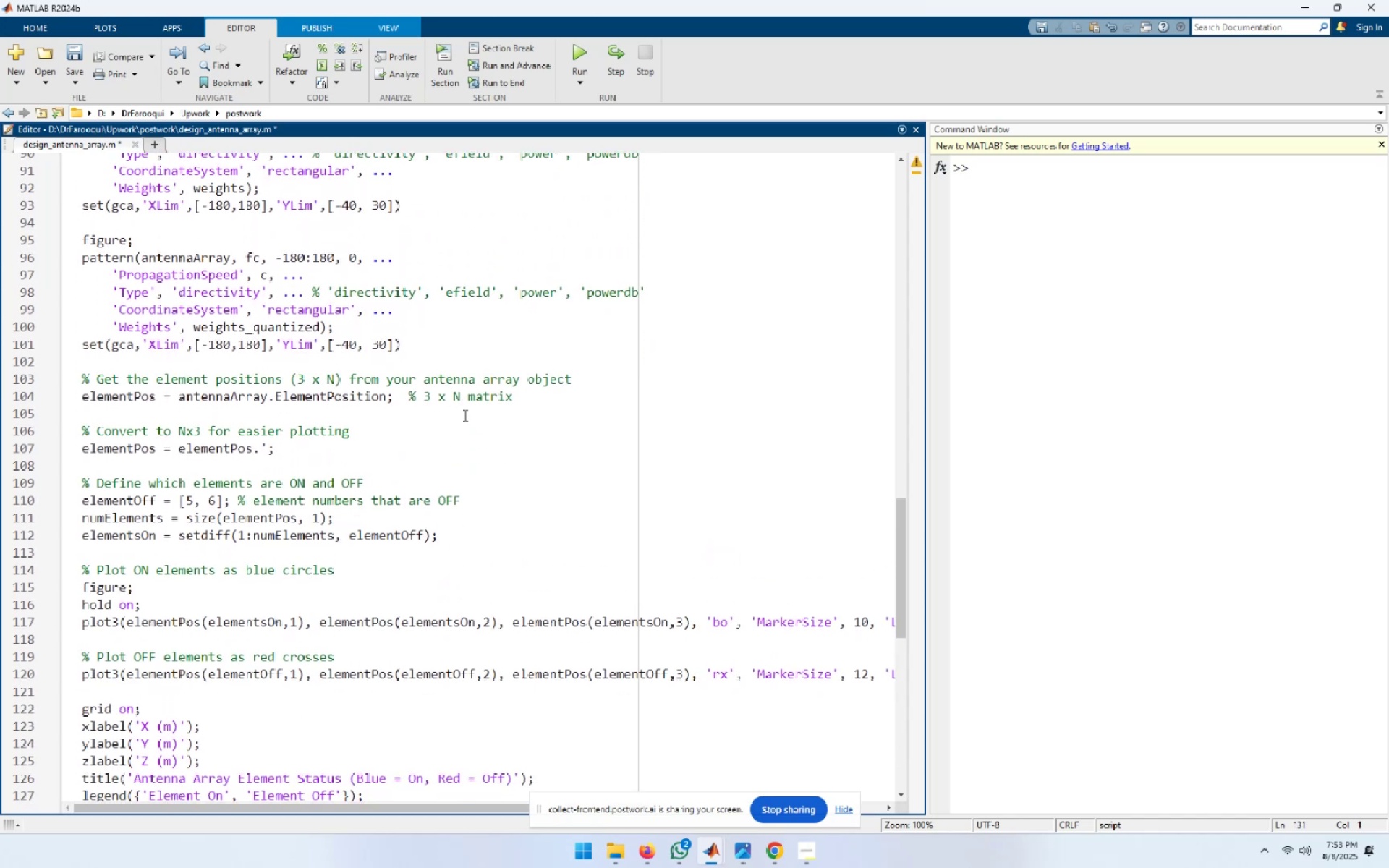 
double_click([347, 400])
 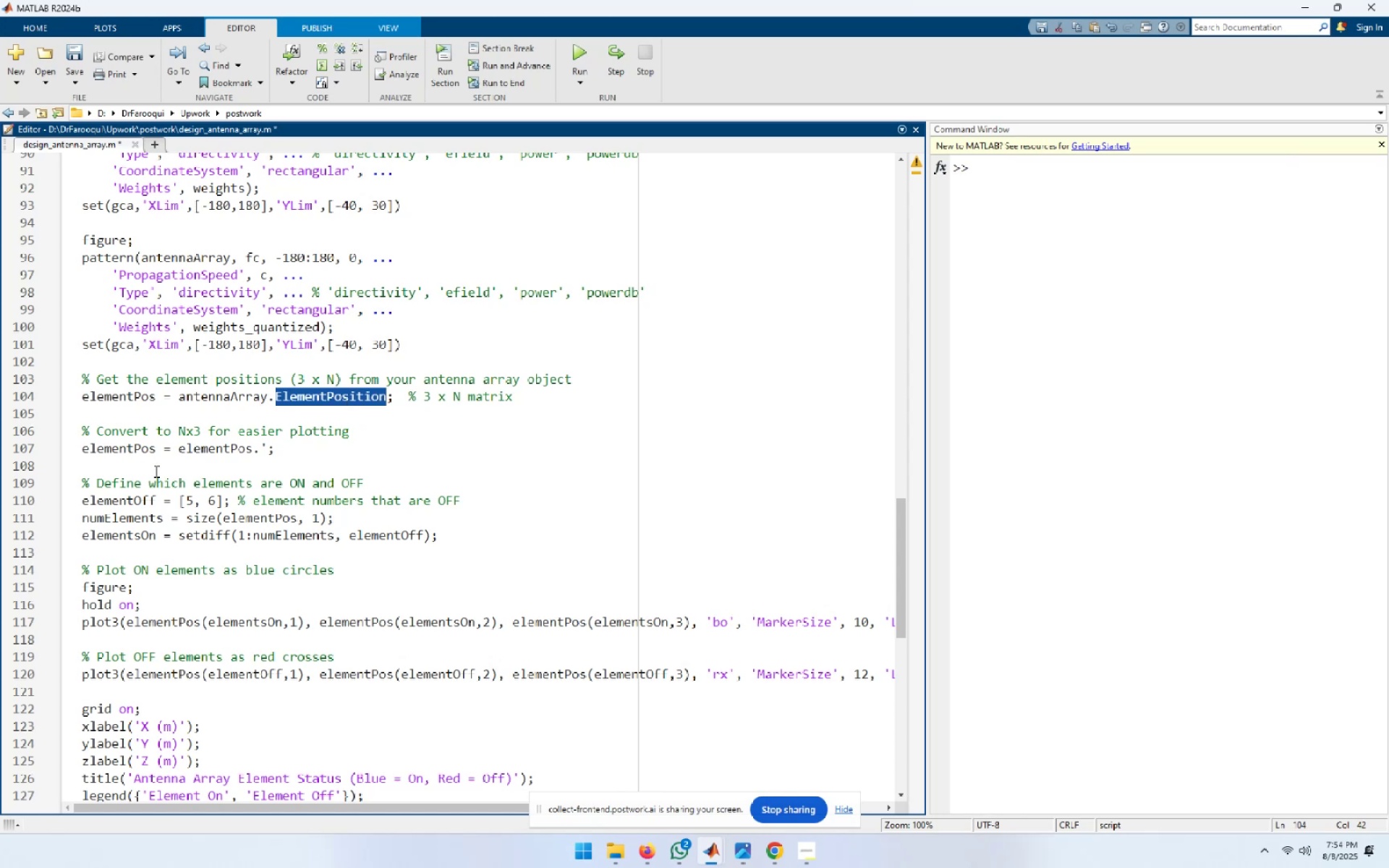 
scroll: coordinate [192, 478], scroll_direction: down, amount: 2.0
 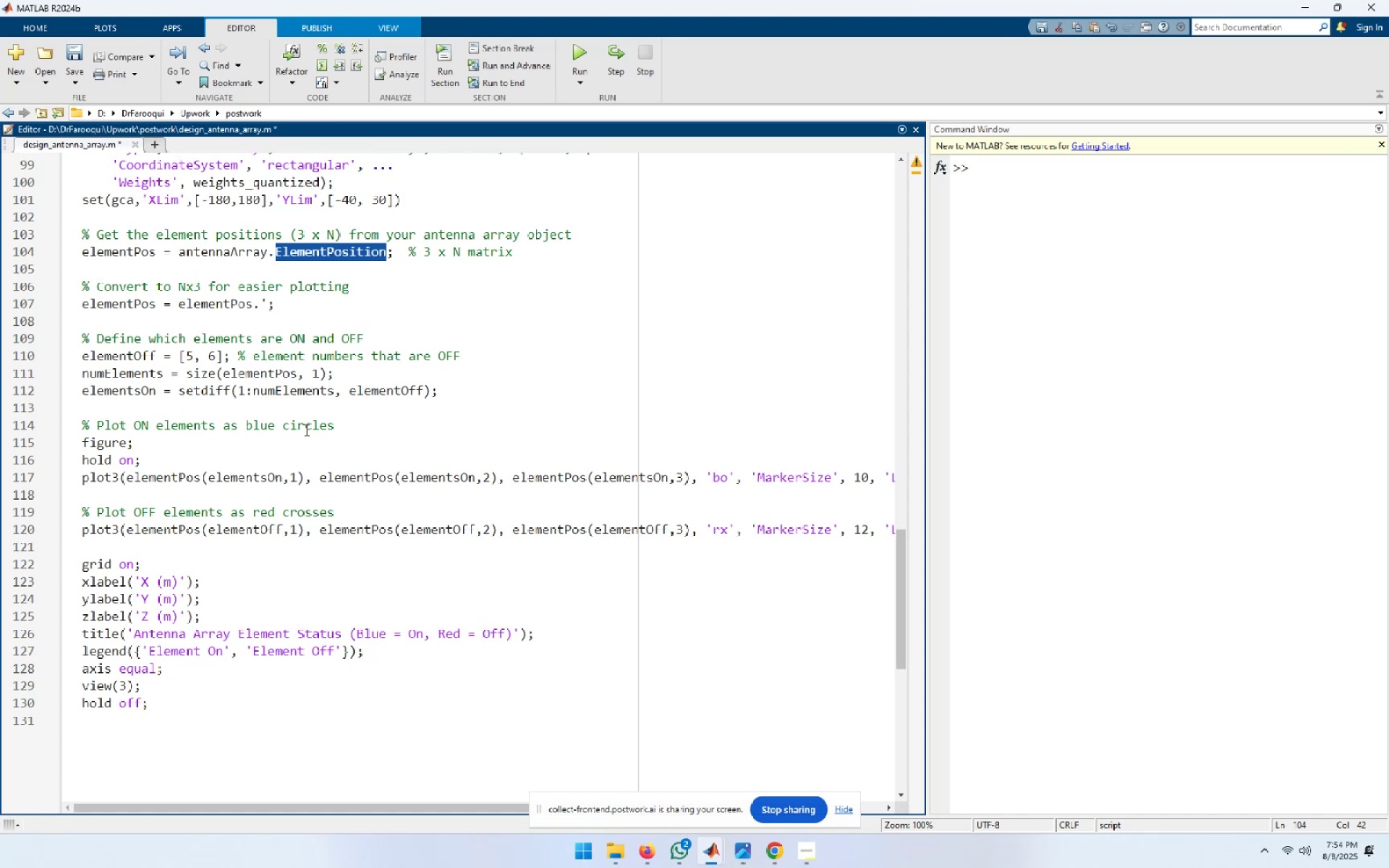 
wait(9.84)
 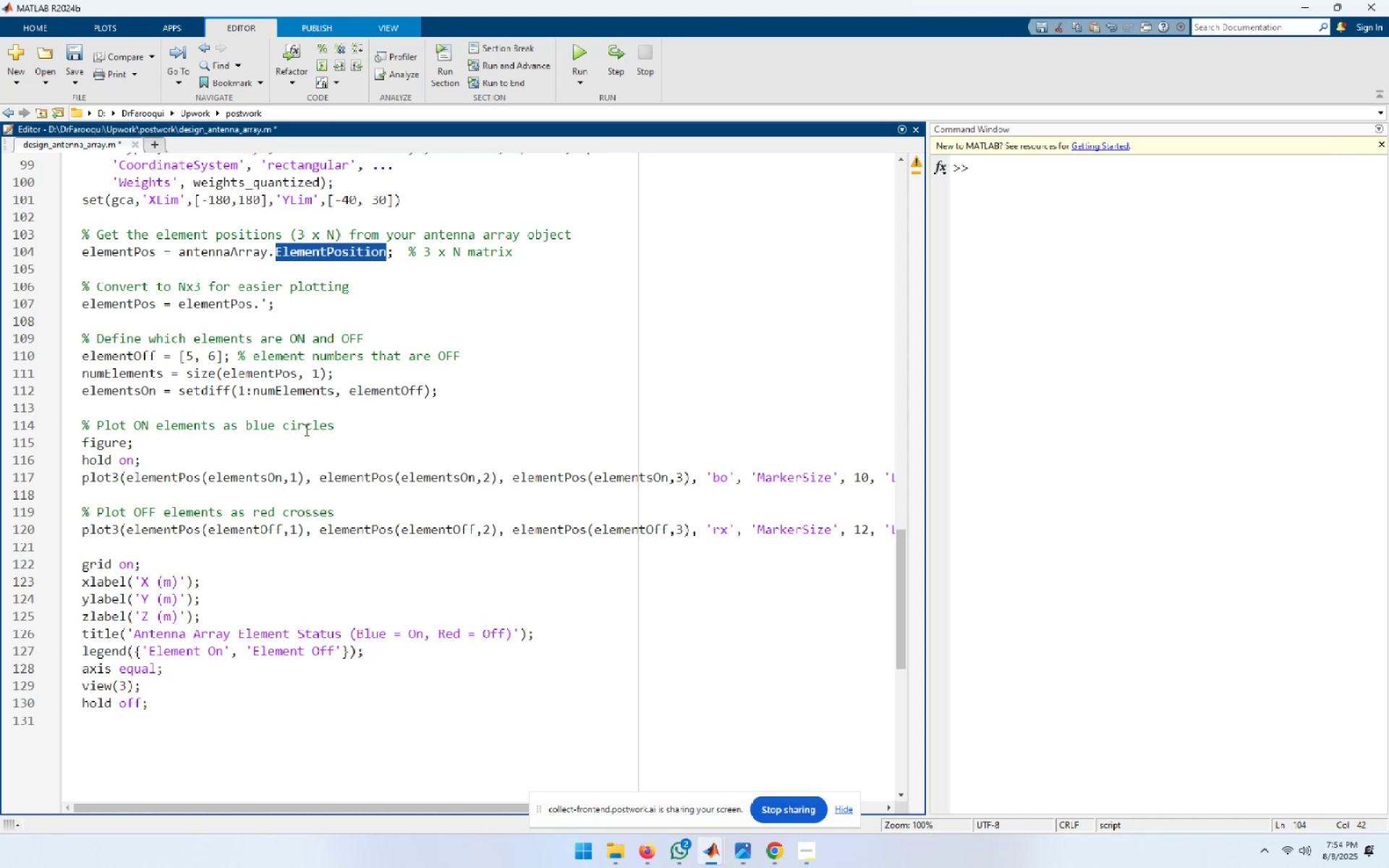 
left_click([572, 46])
 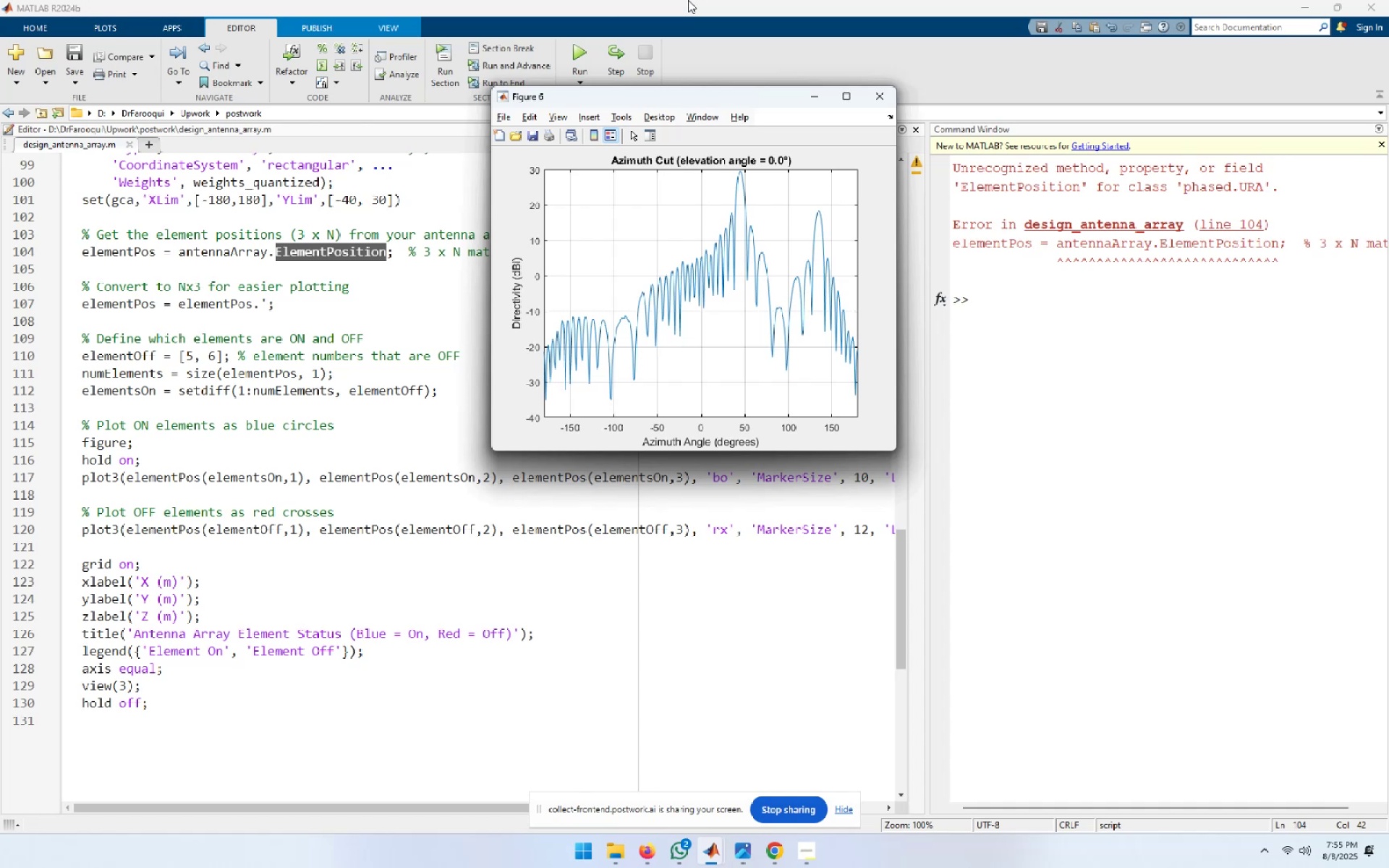 
wait(61.99)
 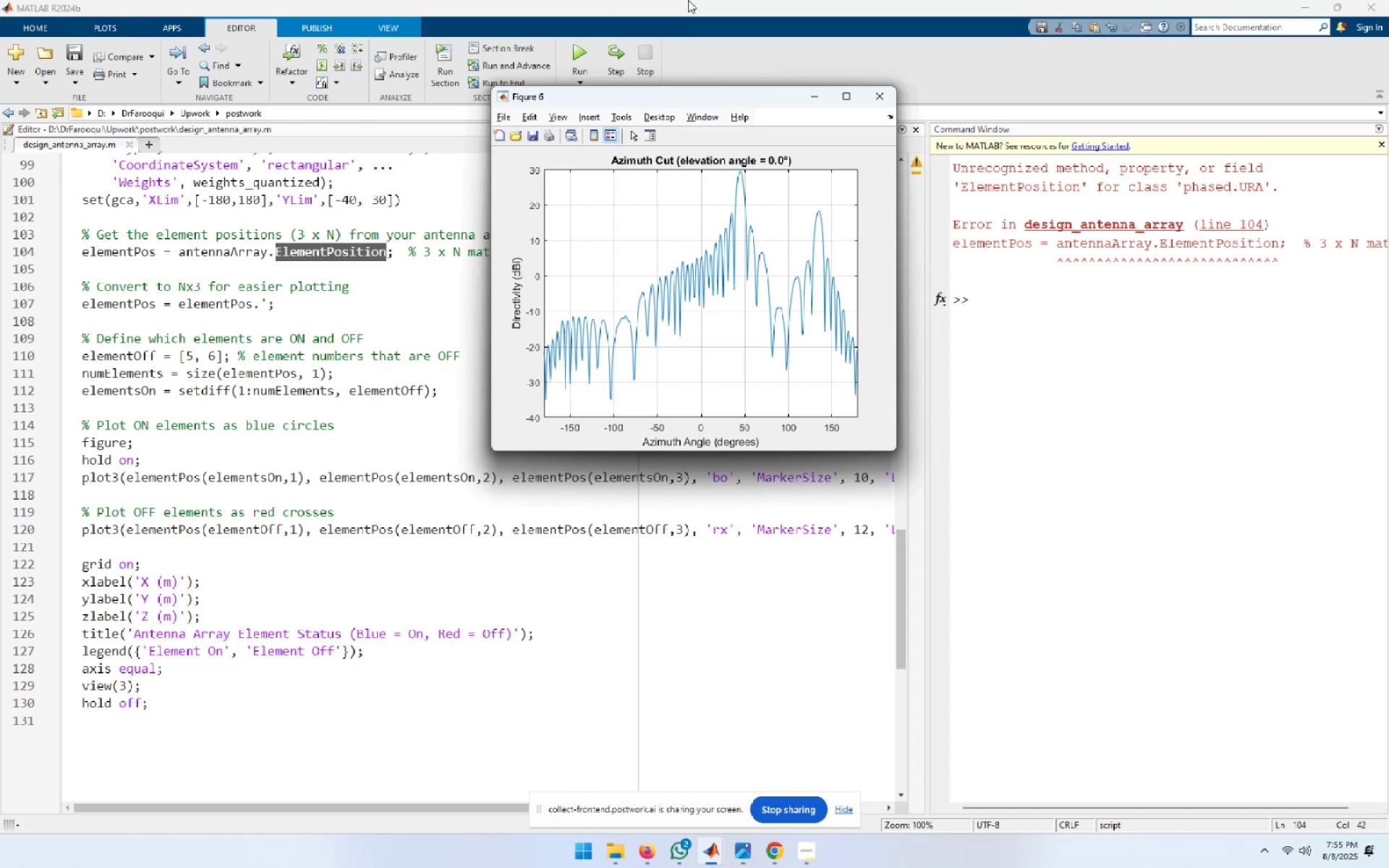 
left_click([1247, 223])
 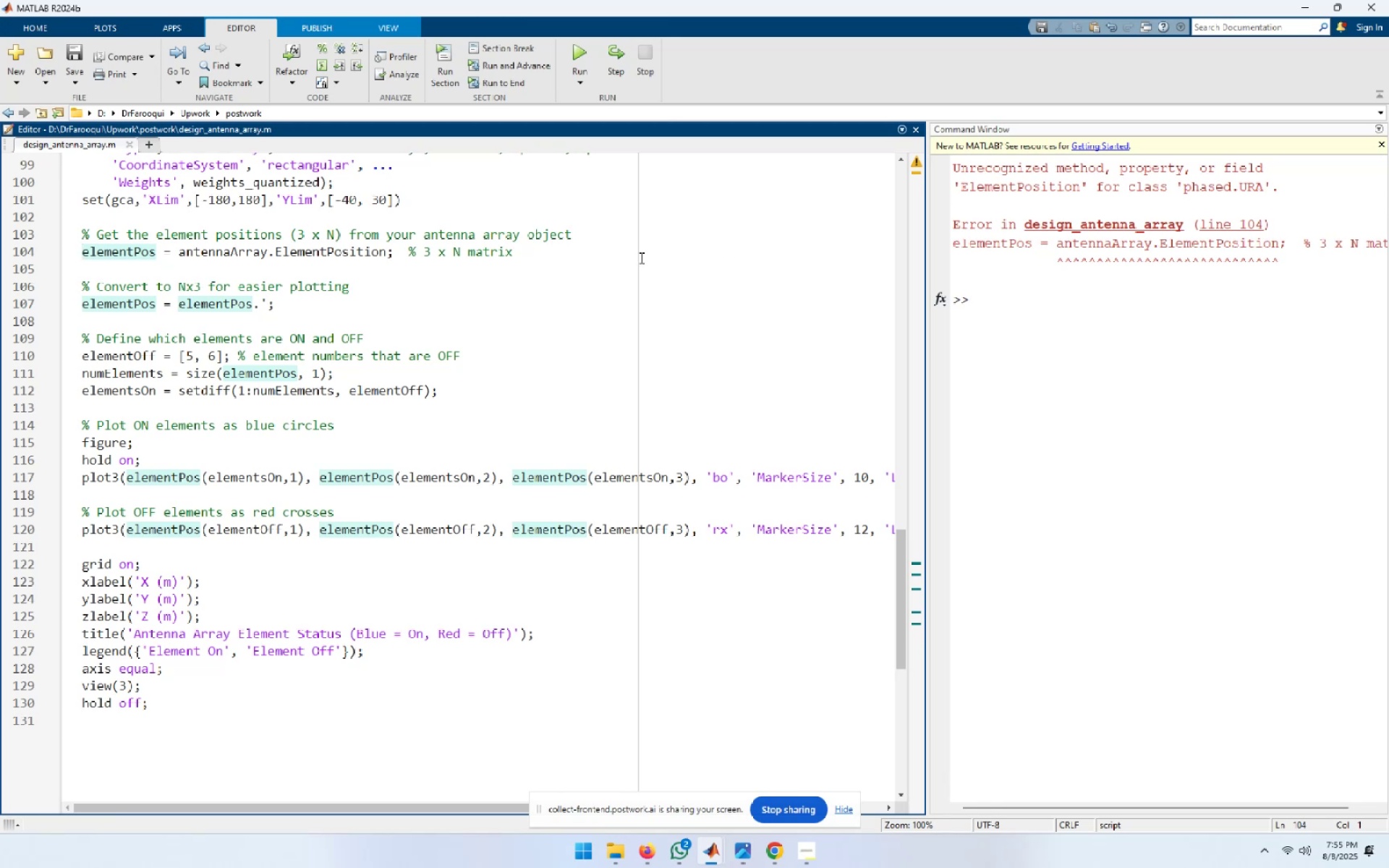 
wait(8.88)
 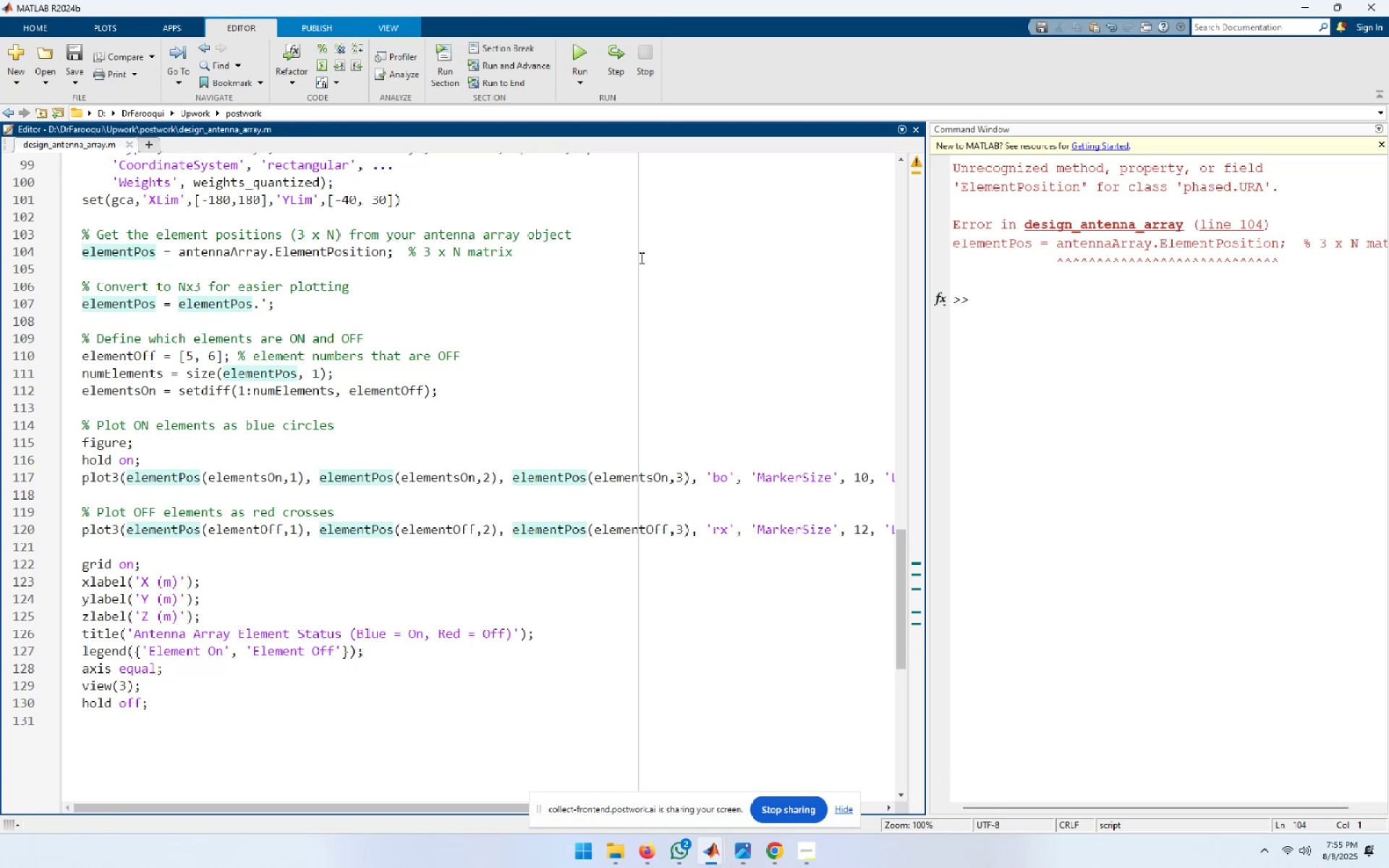 
scroll: coordinate [615, 373], scroll_direction: up, amount: 1.0
 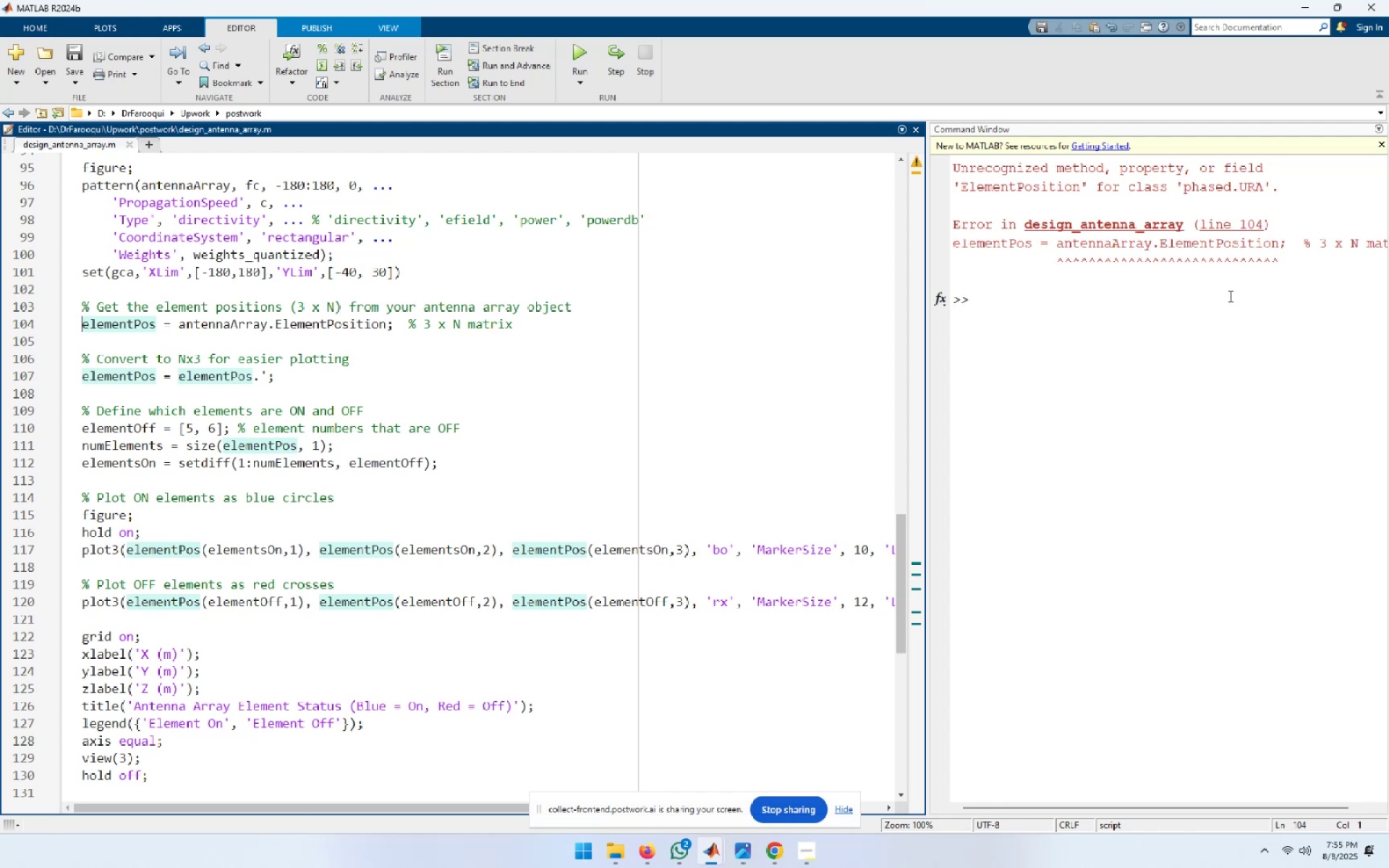 
wait(14.16)
 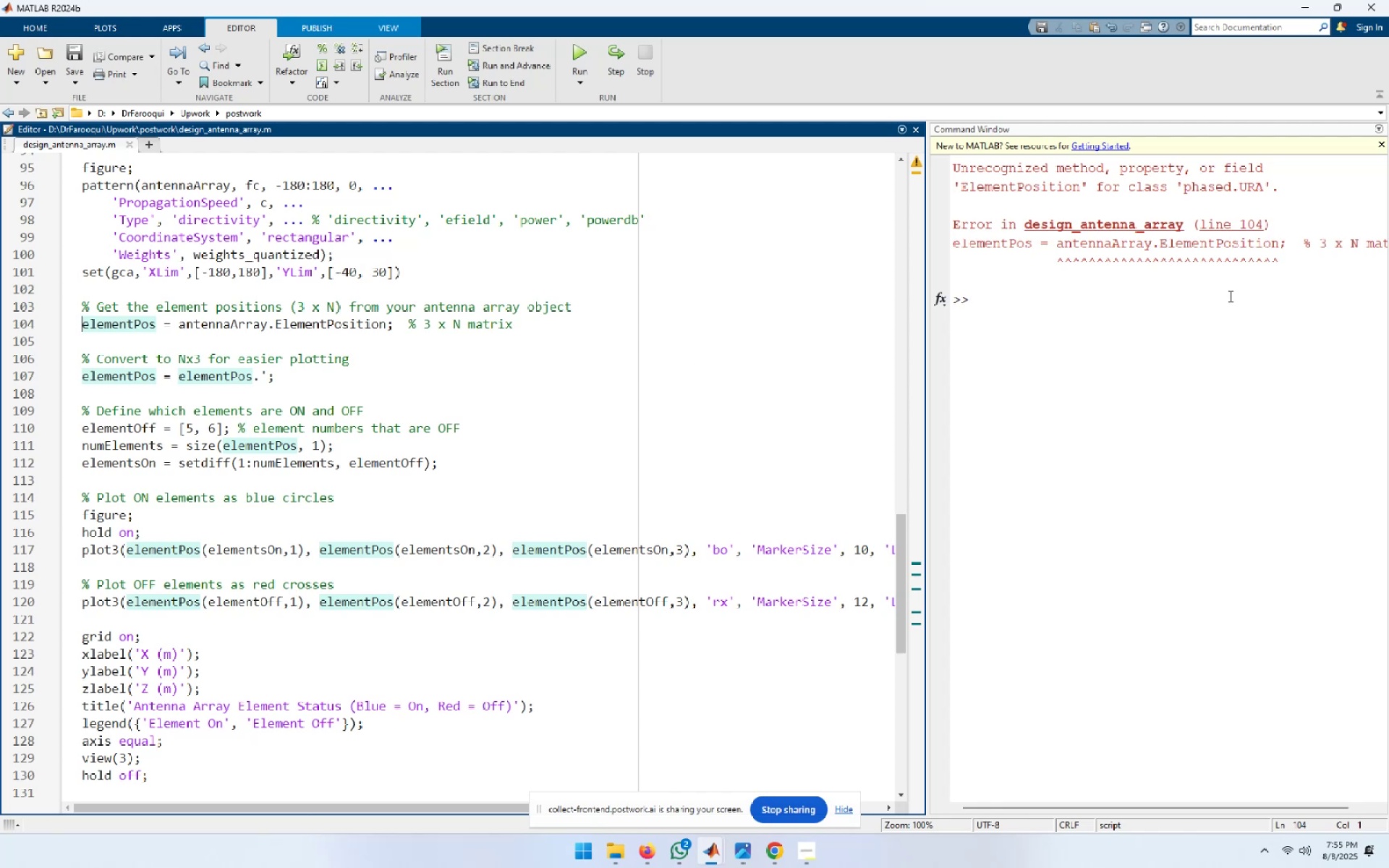 
left_click_drag(start_coordinate=[955, 259], to_coordinate=[914, 110])
 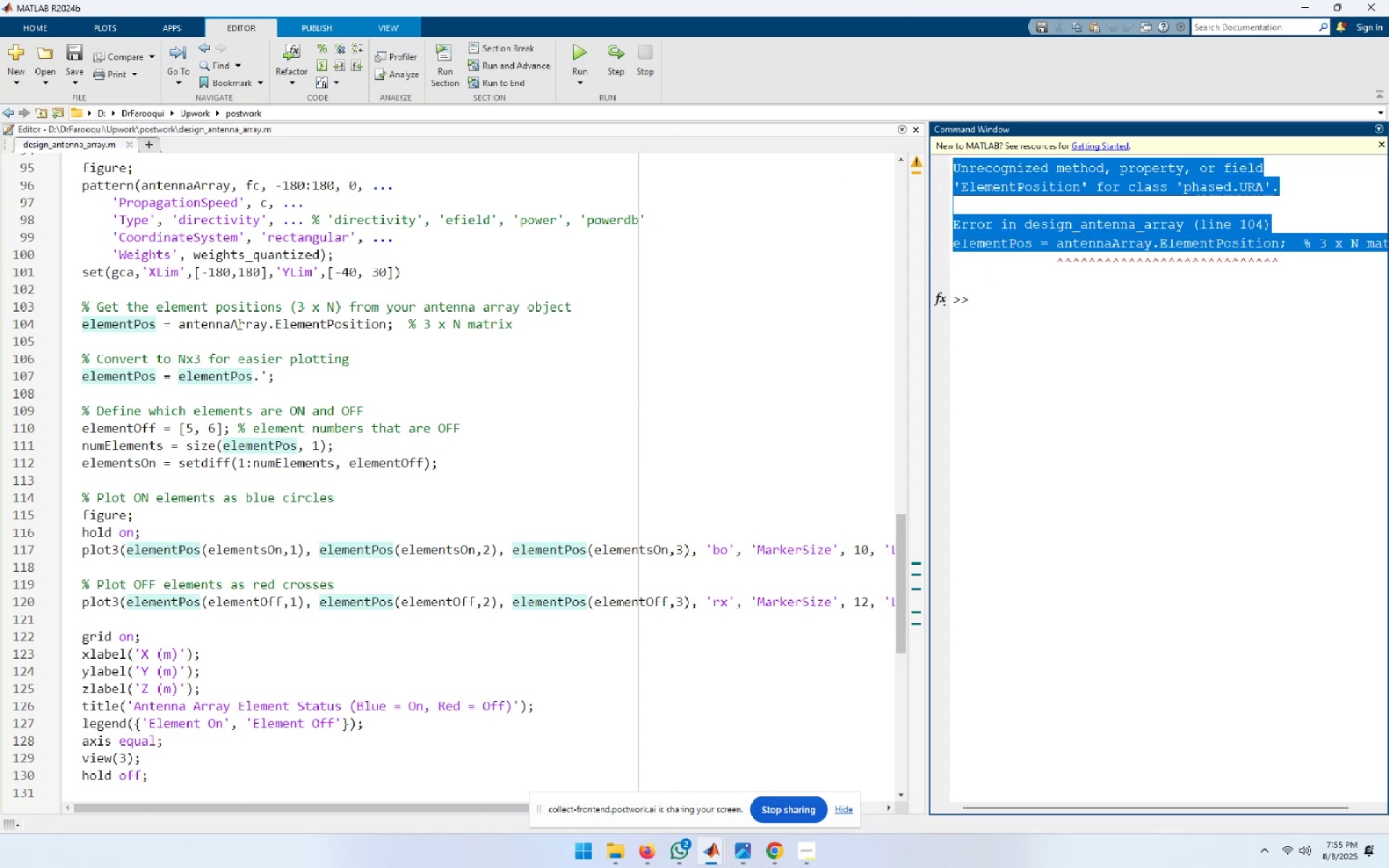 
double_click([238, 323])
 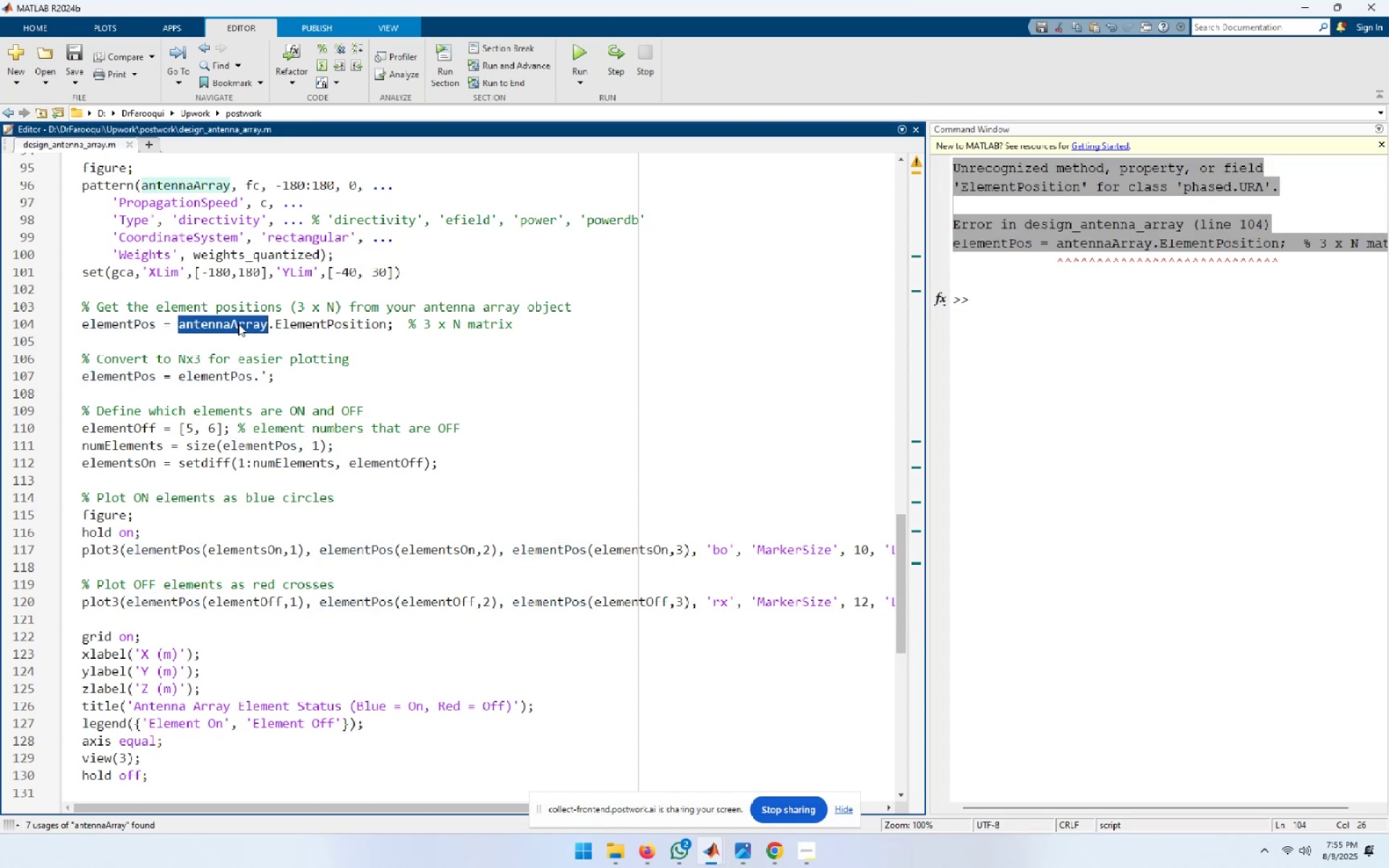 
key(Control+C)
 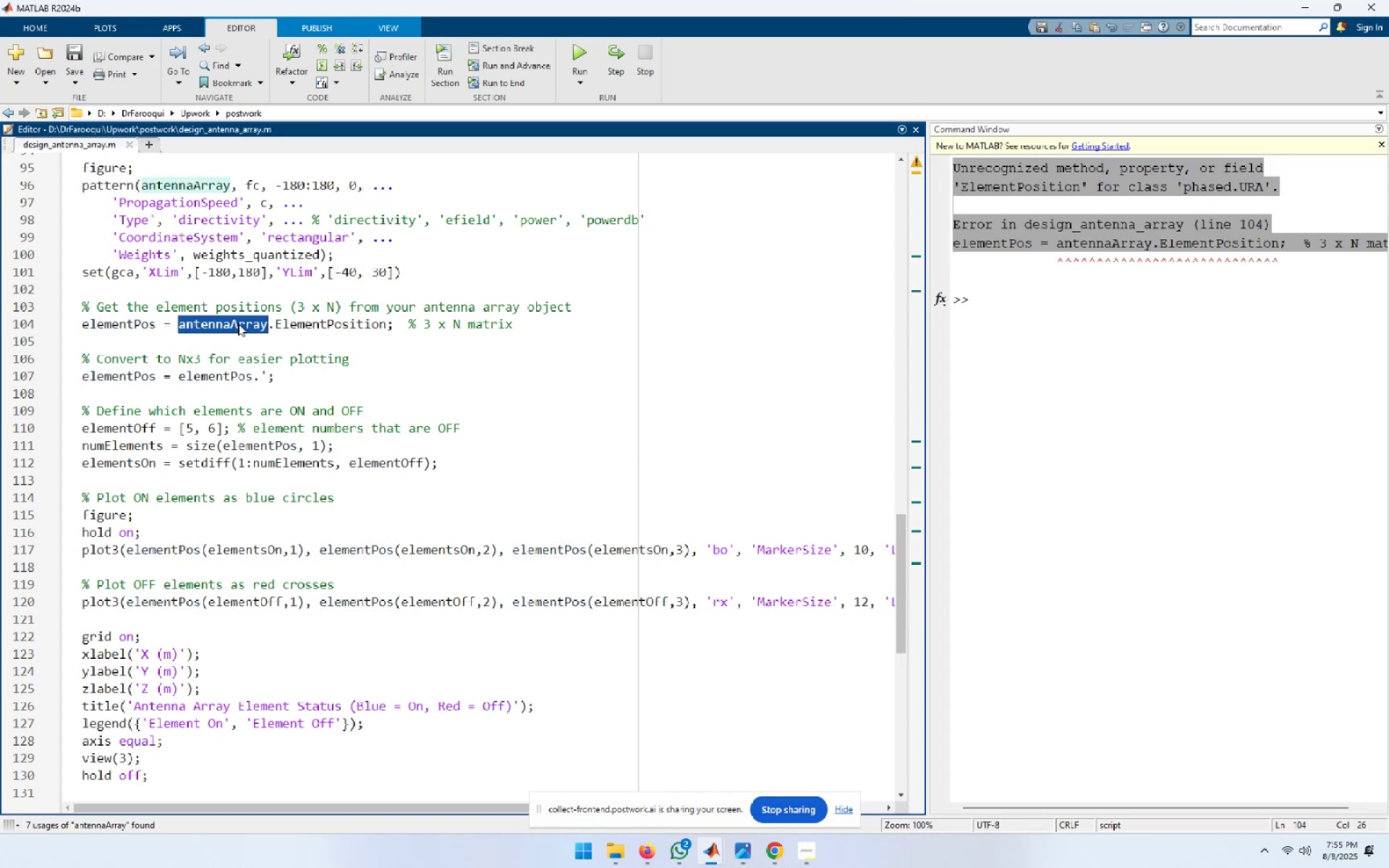 
key(Control+F)
 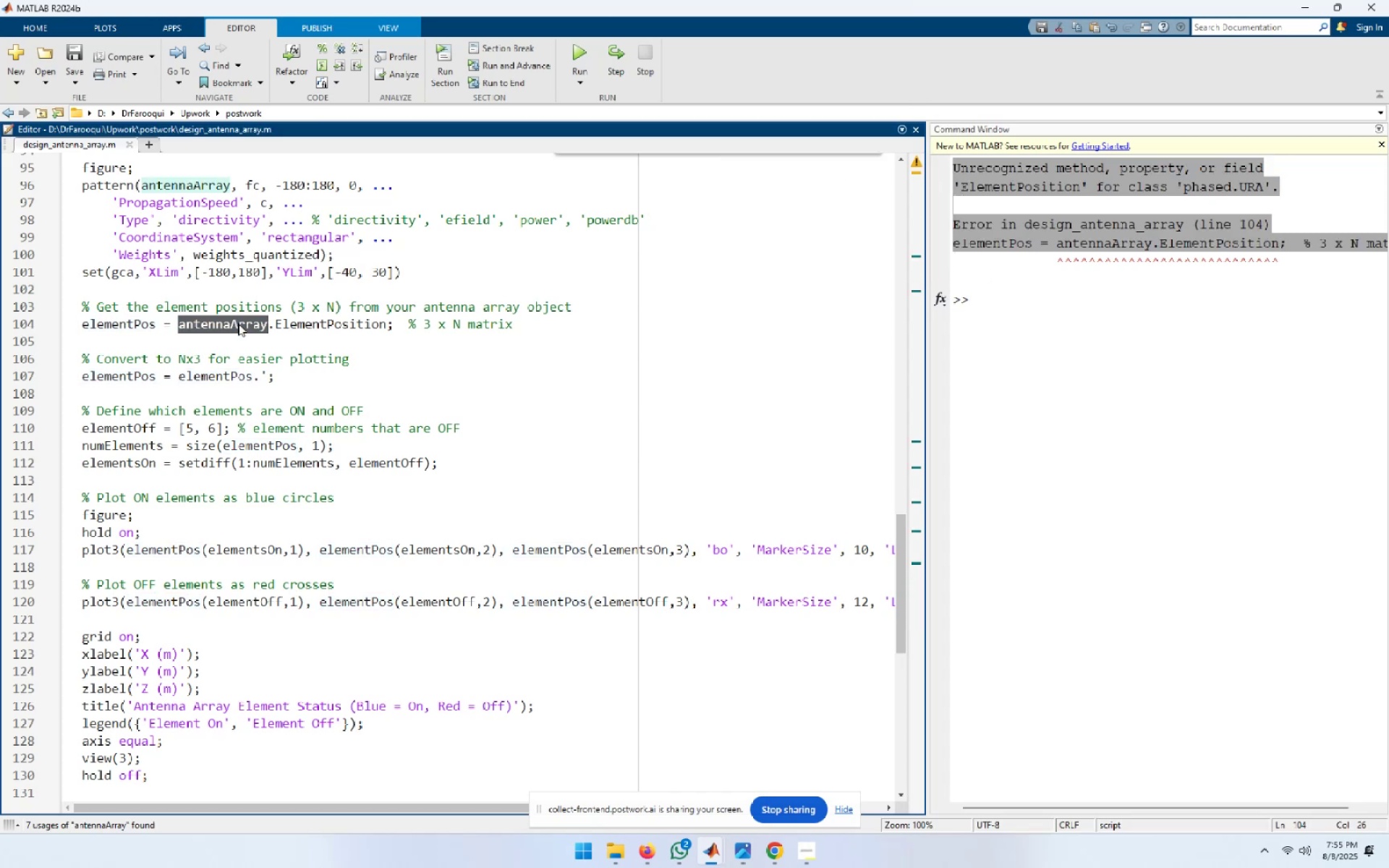 
key(Control+V)
 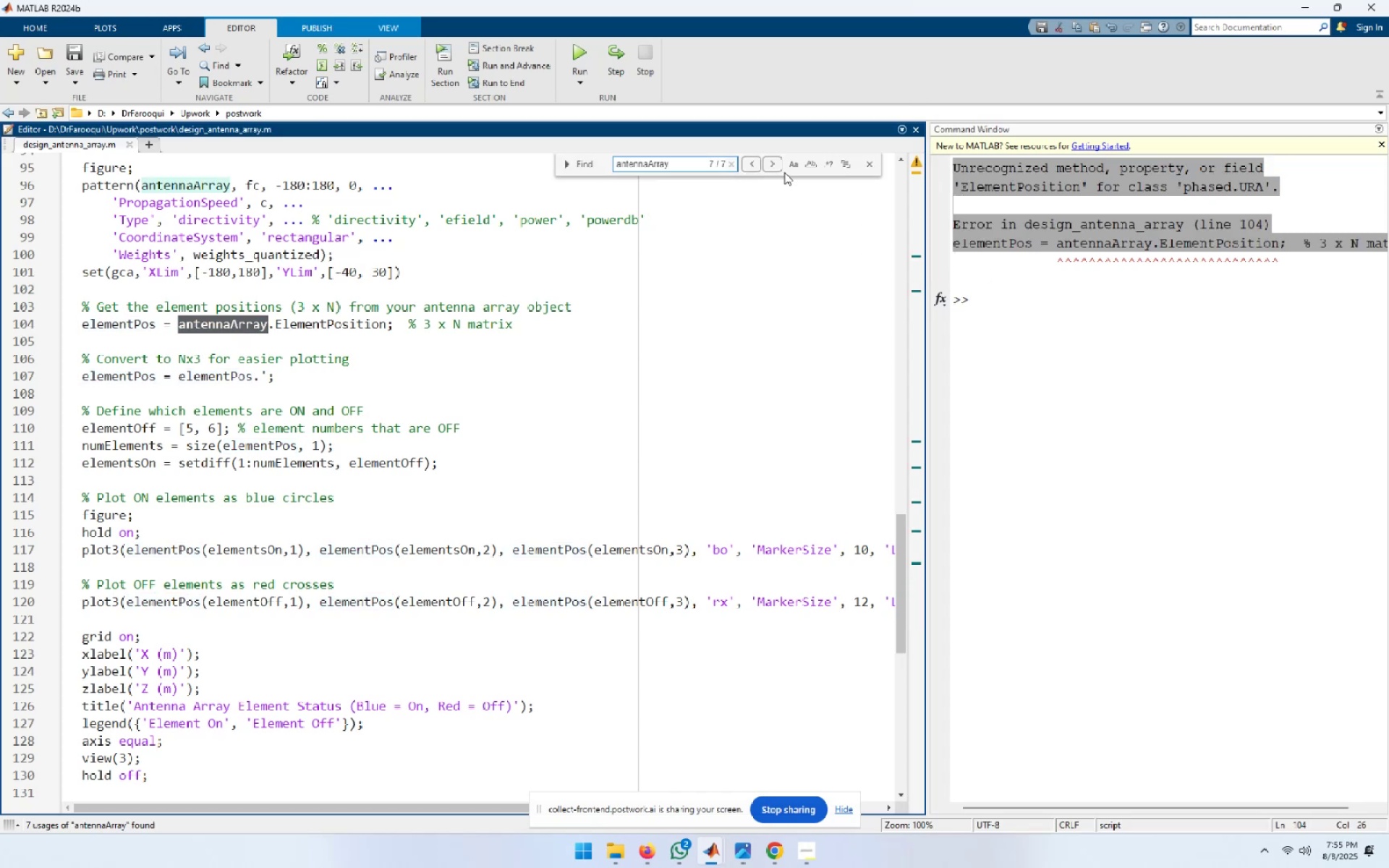 
left_click([777, 168])
 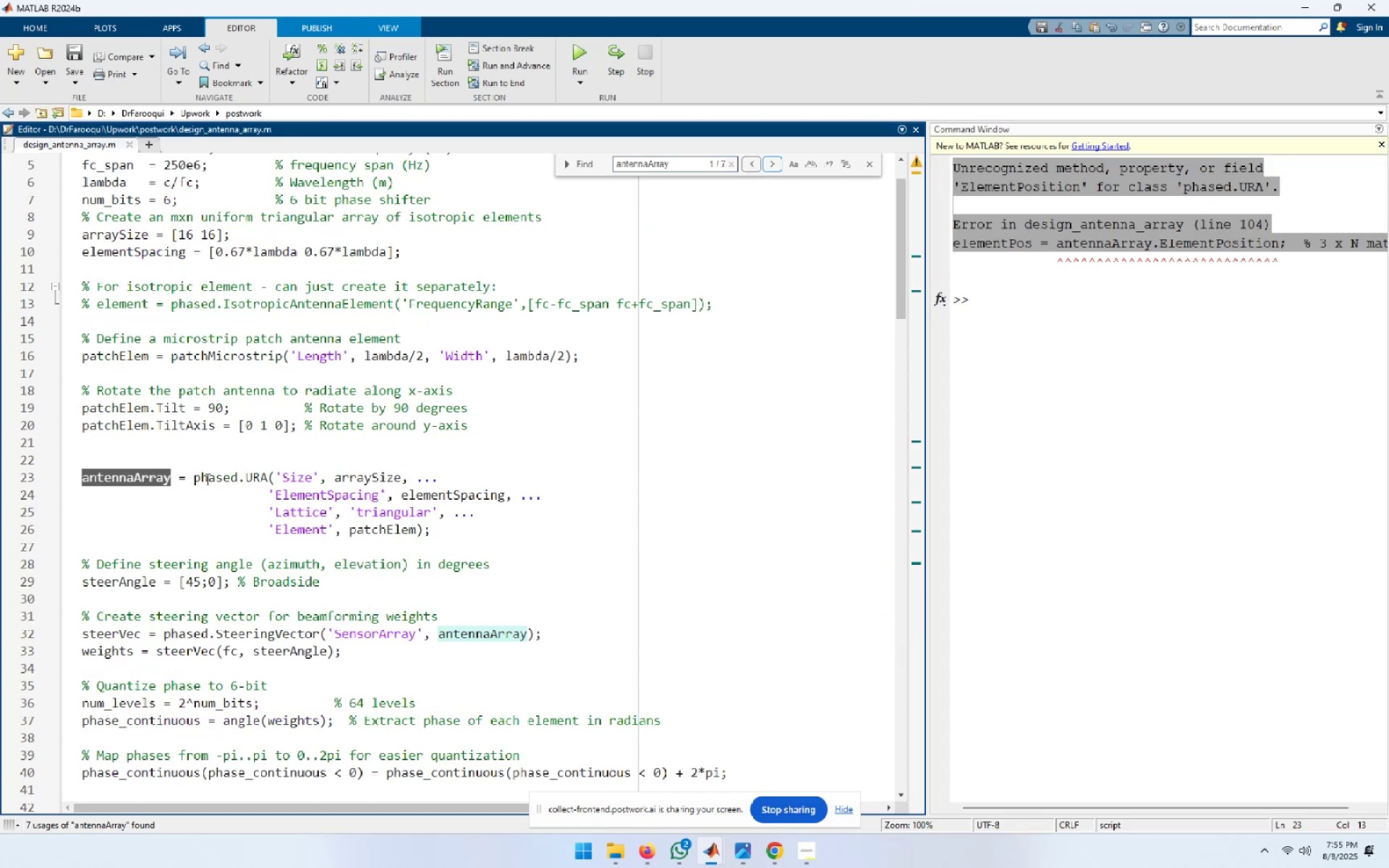 
left_click_drag(start_coordinate=[195, 479], to_coordinate=[265, 479])
 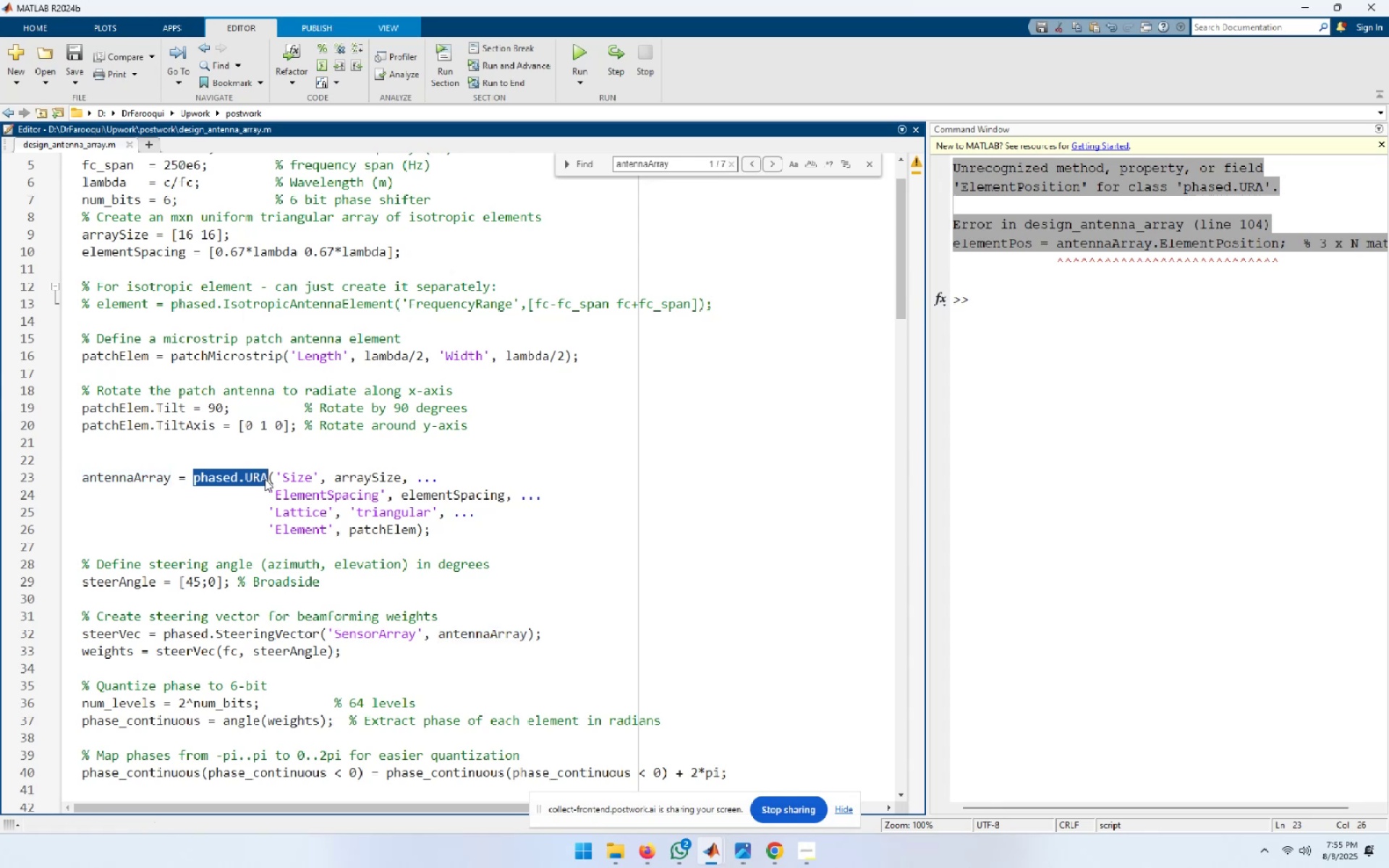 
key(Control+C)
 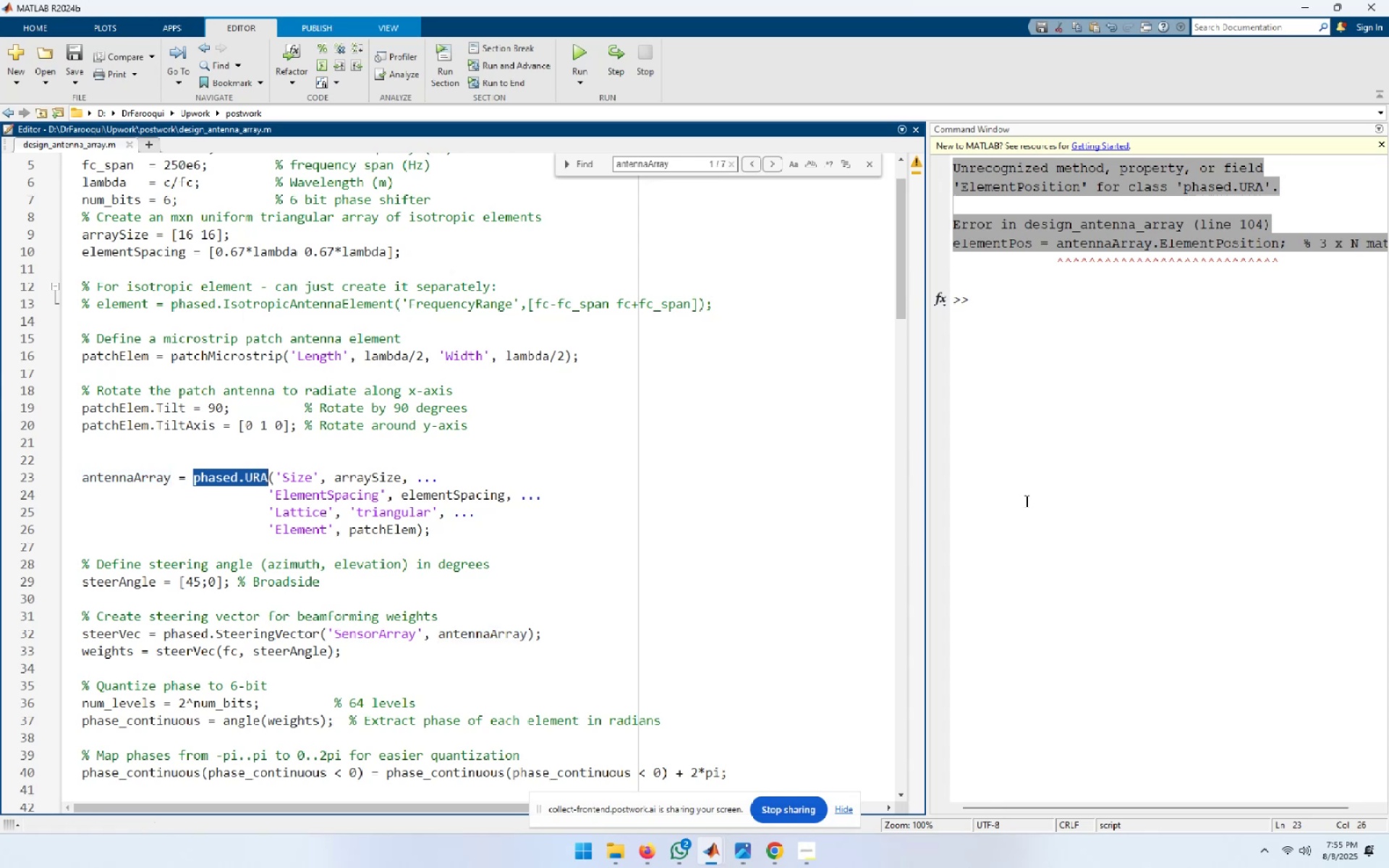 
left_click([1025, 501])
 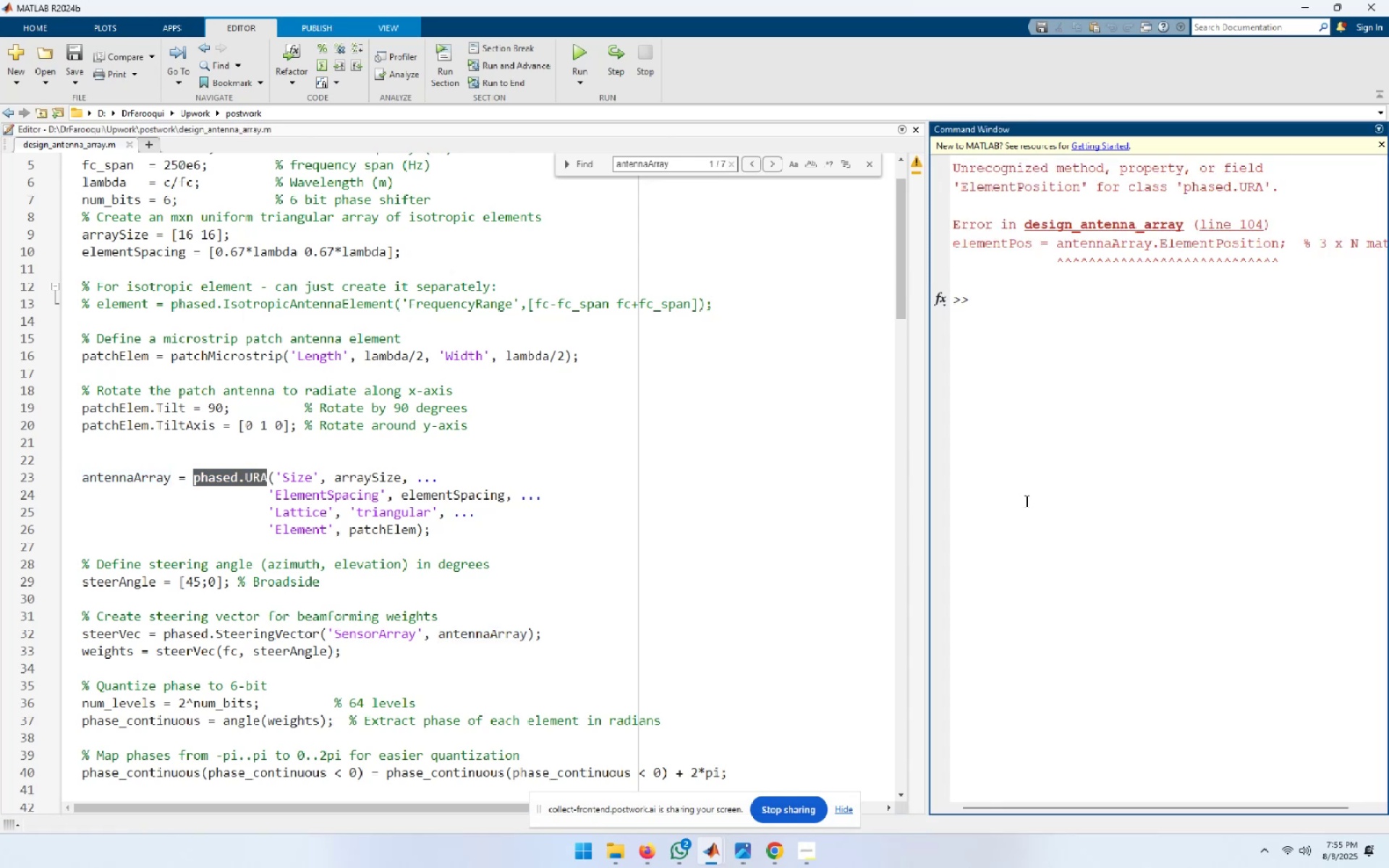 
type(doc )
 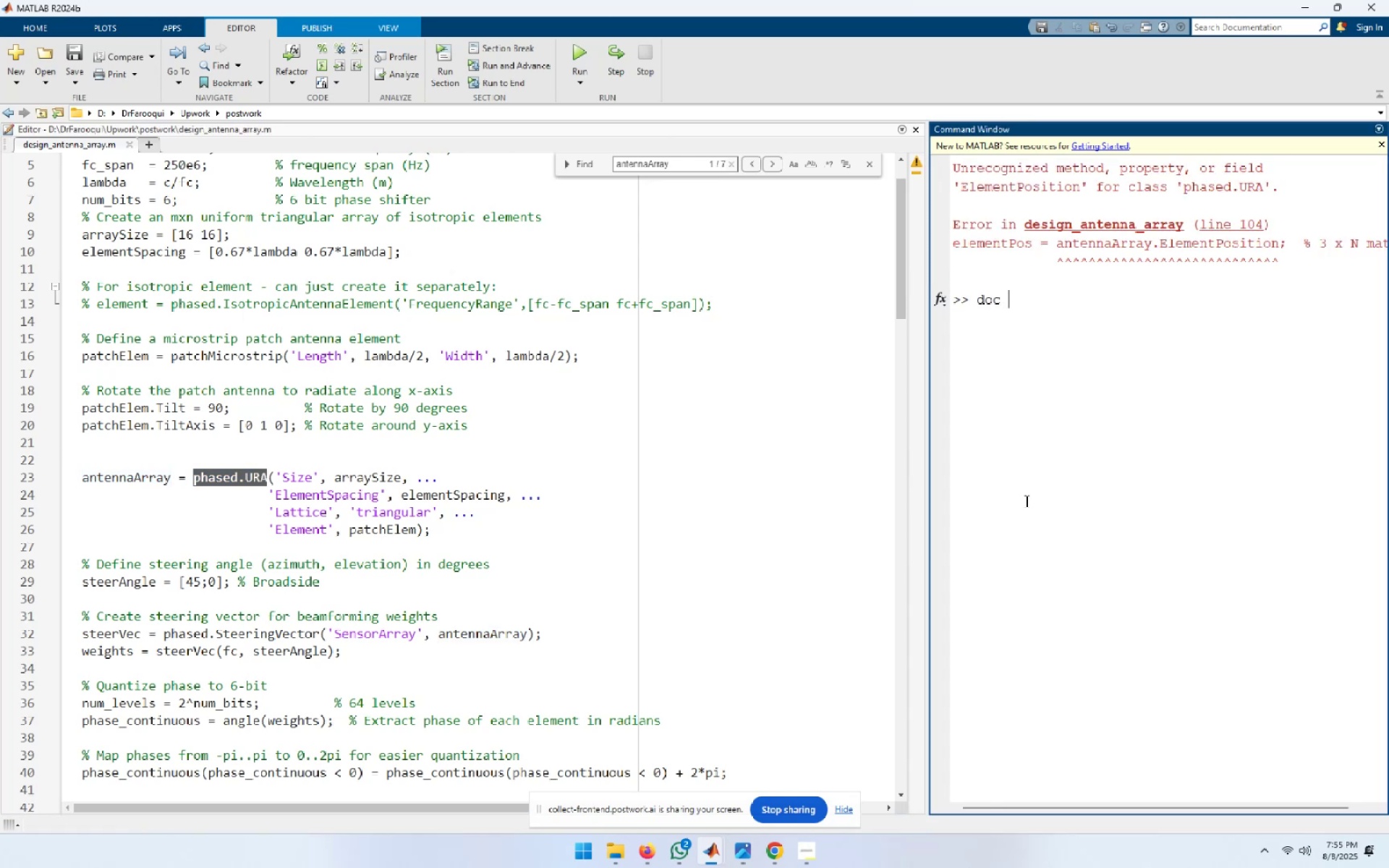 
key(Control+V)
 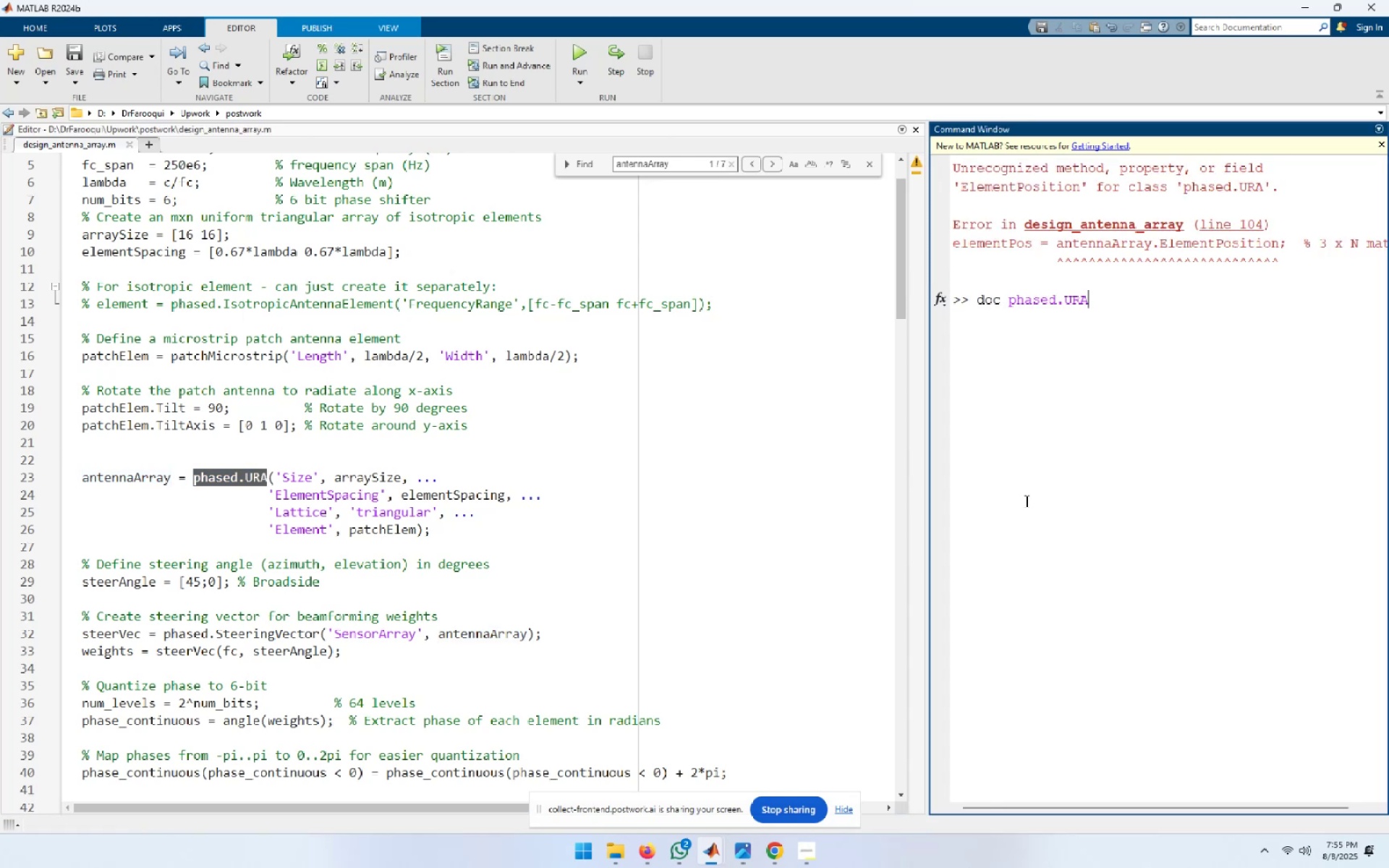 
key(Enter)
 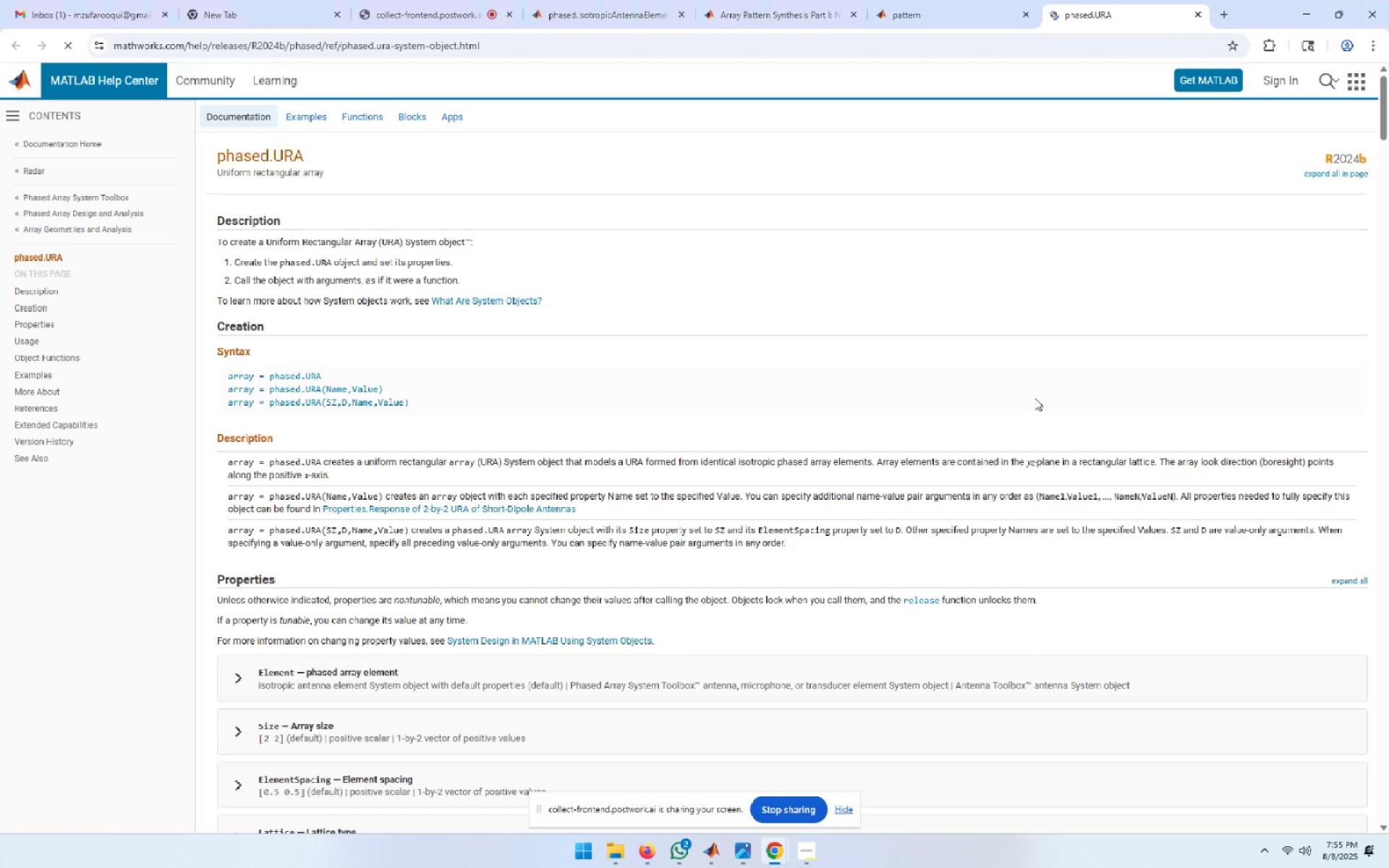 
wait(6.54)
 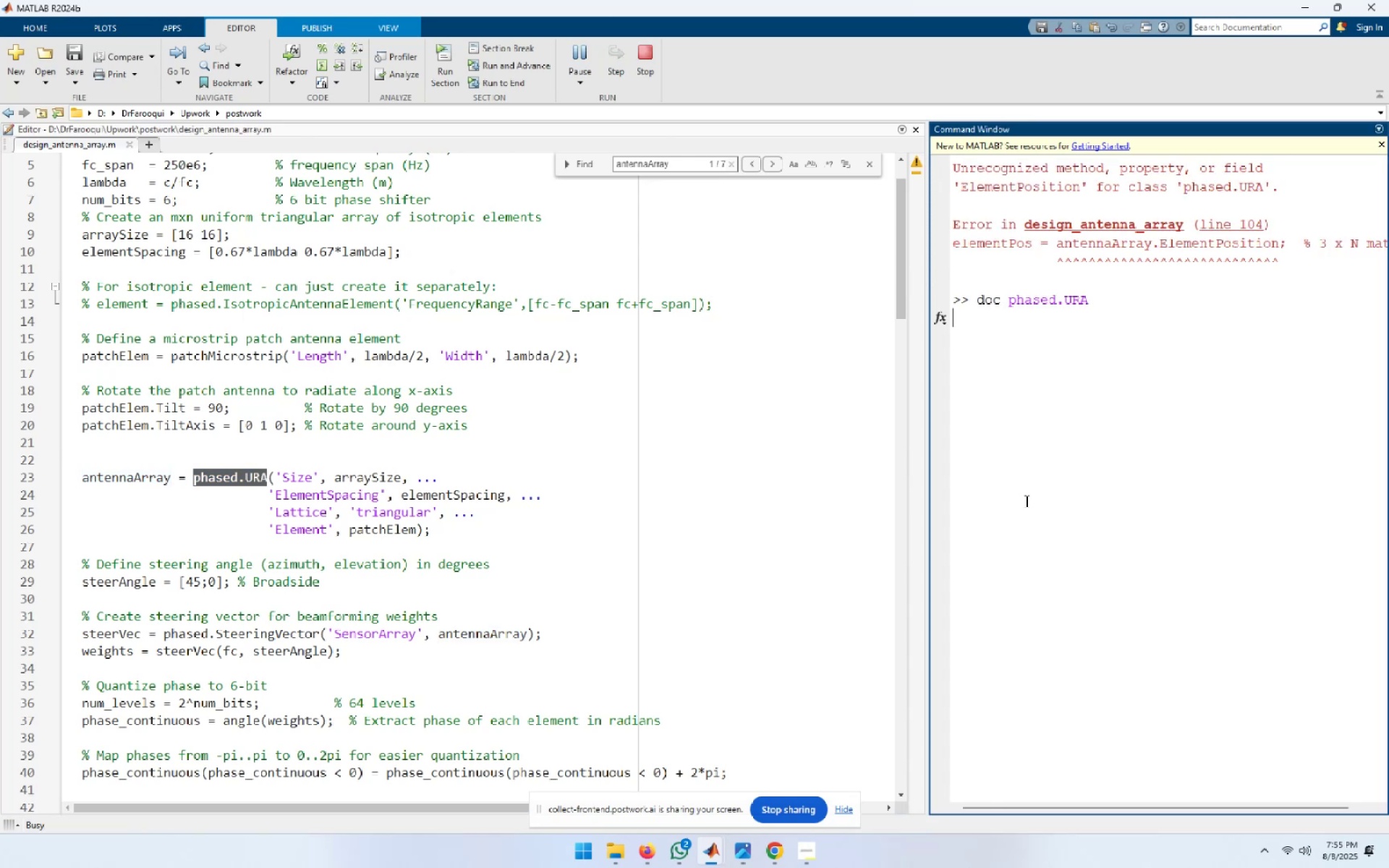 
left_click([1002, 103])
 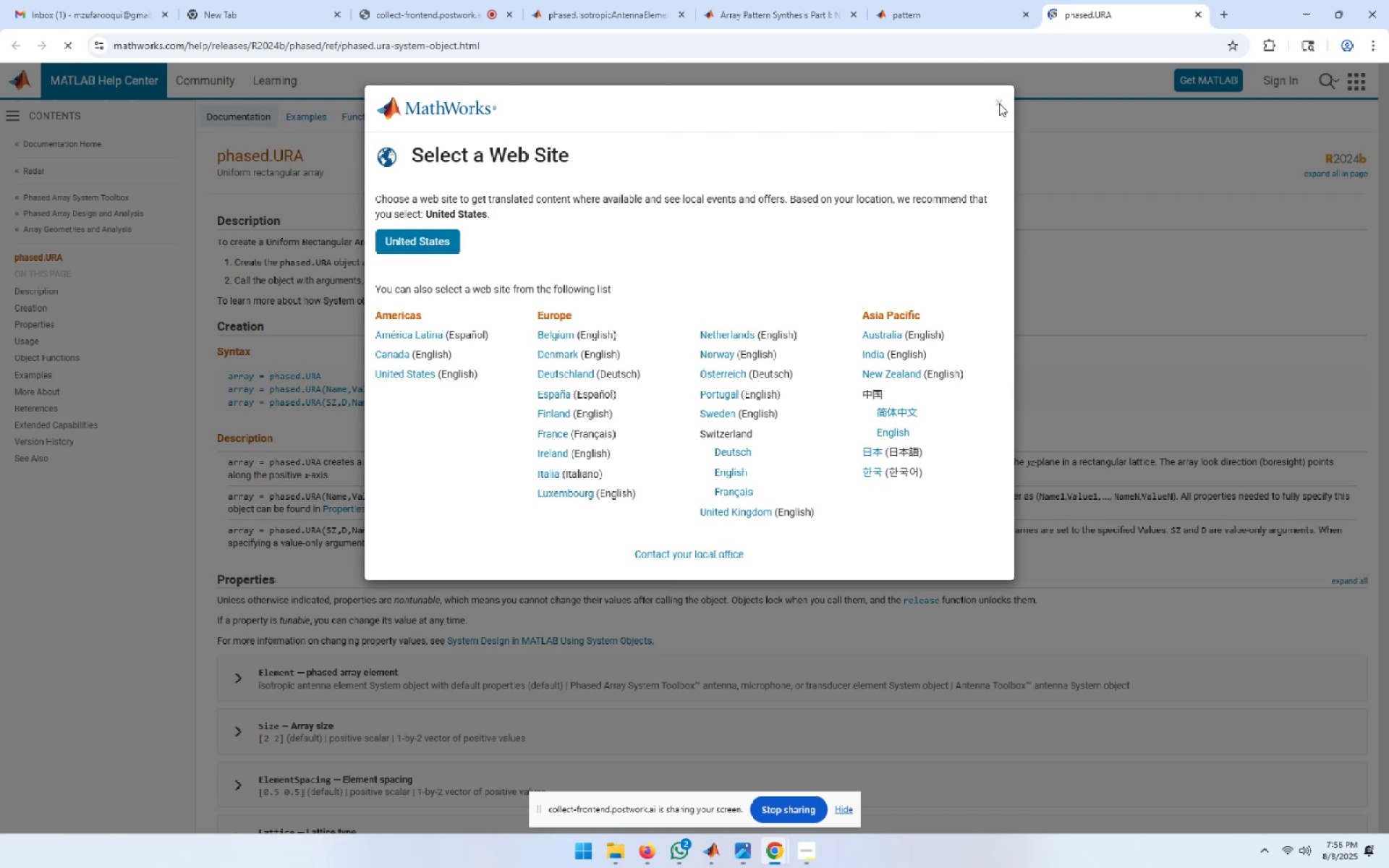 
left_click([999, 103])
 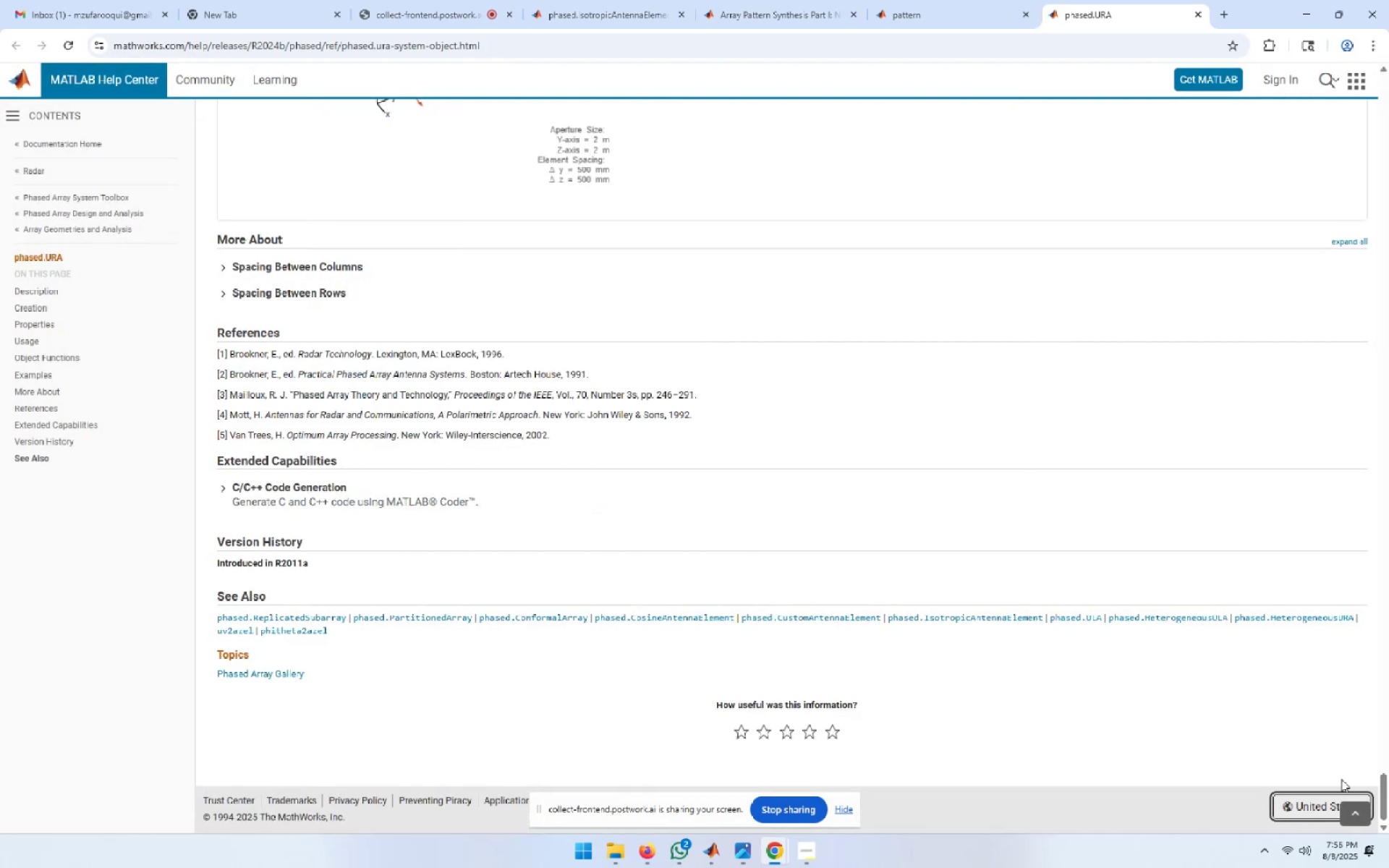 
left_click([1355, 817])
 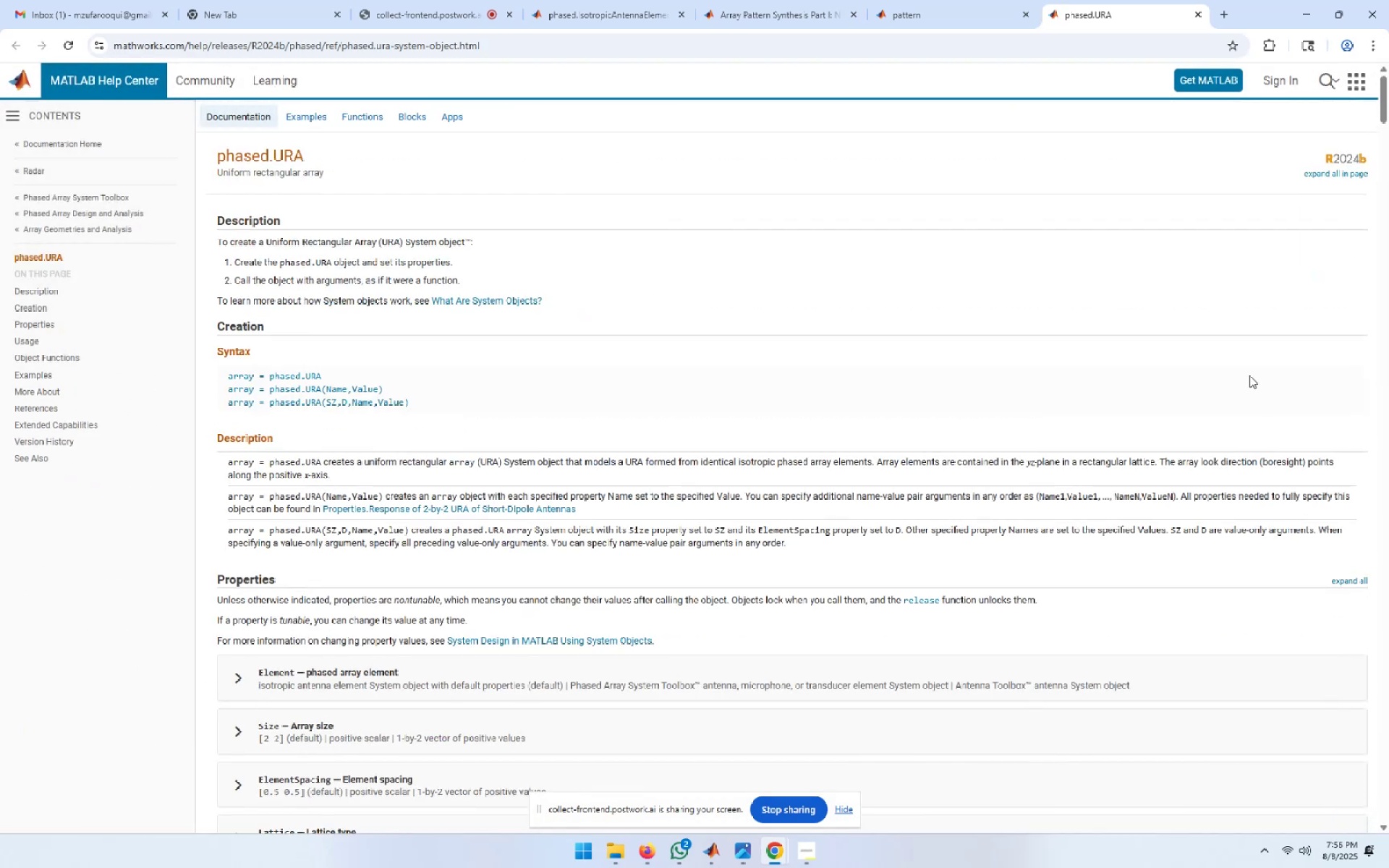 
key(Control+F)
 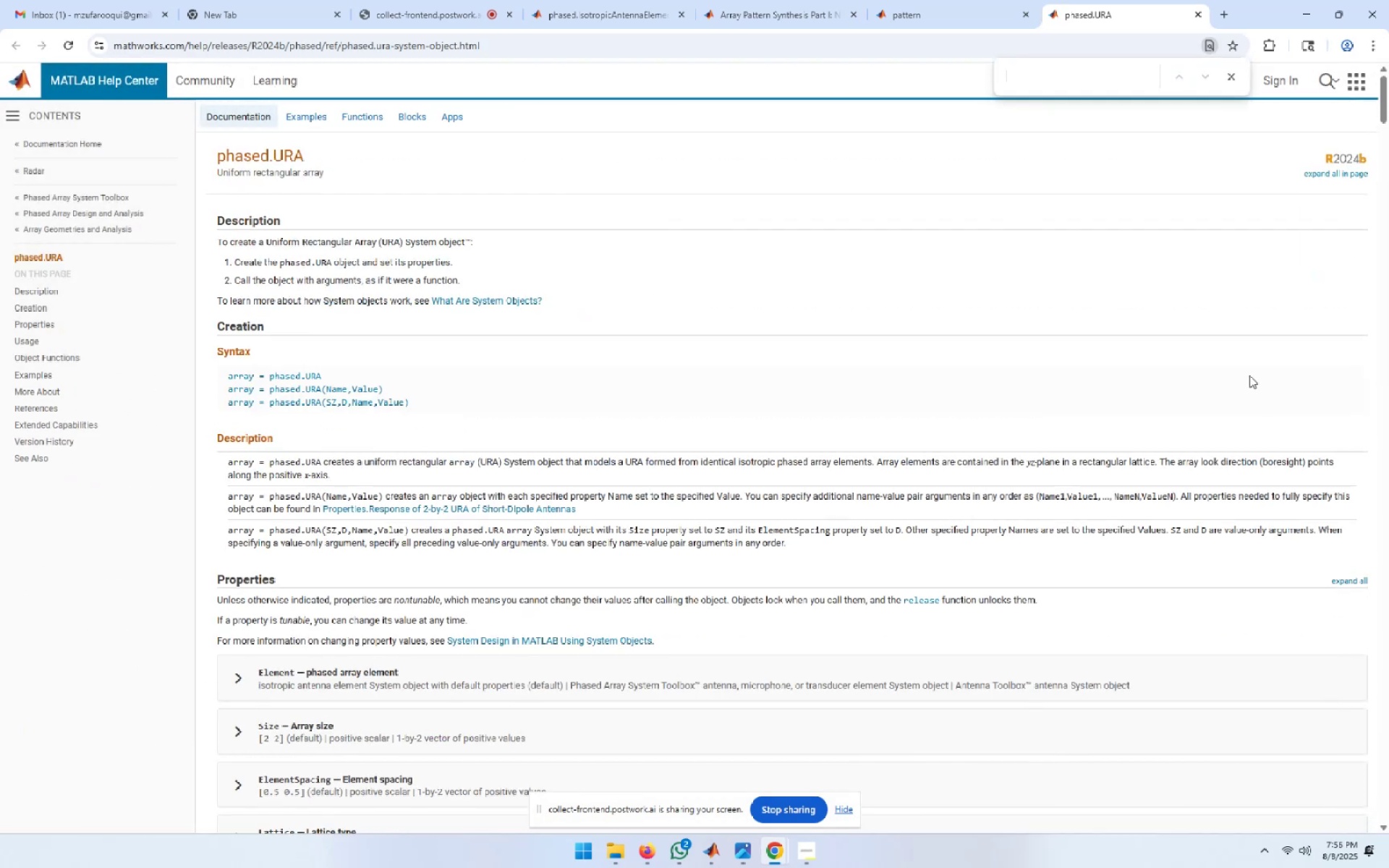 
type(position)
 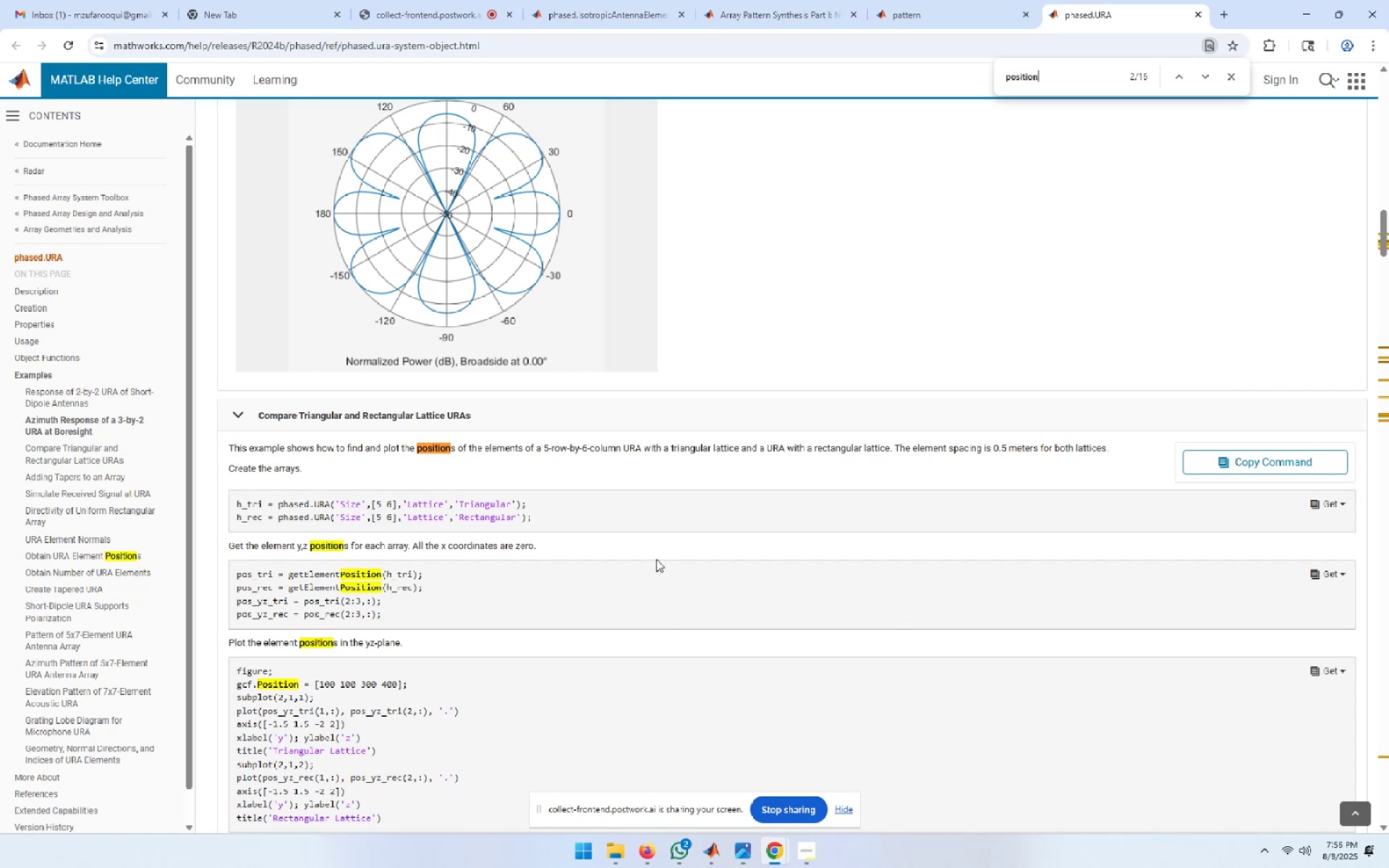 
wait(11.74)
 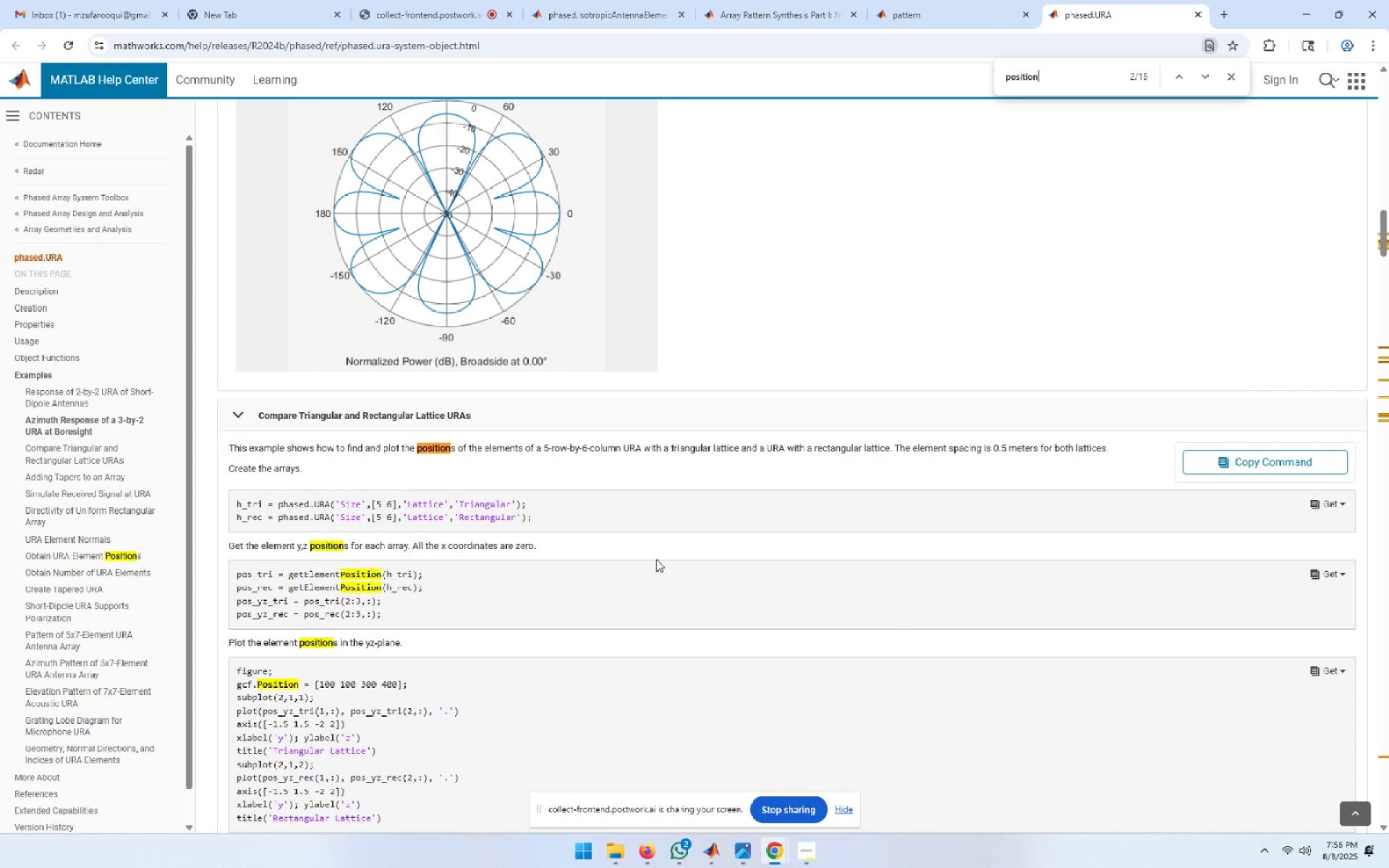 
key(F3)
 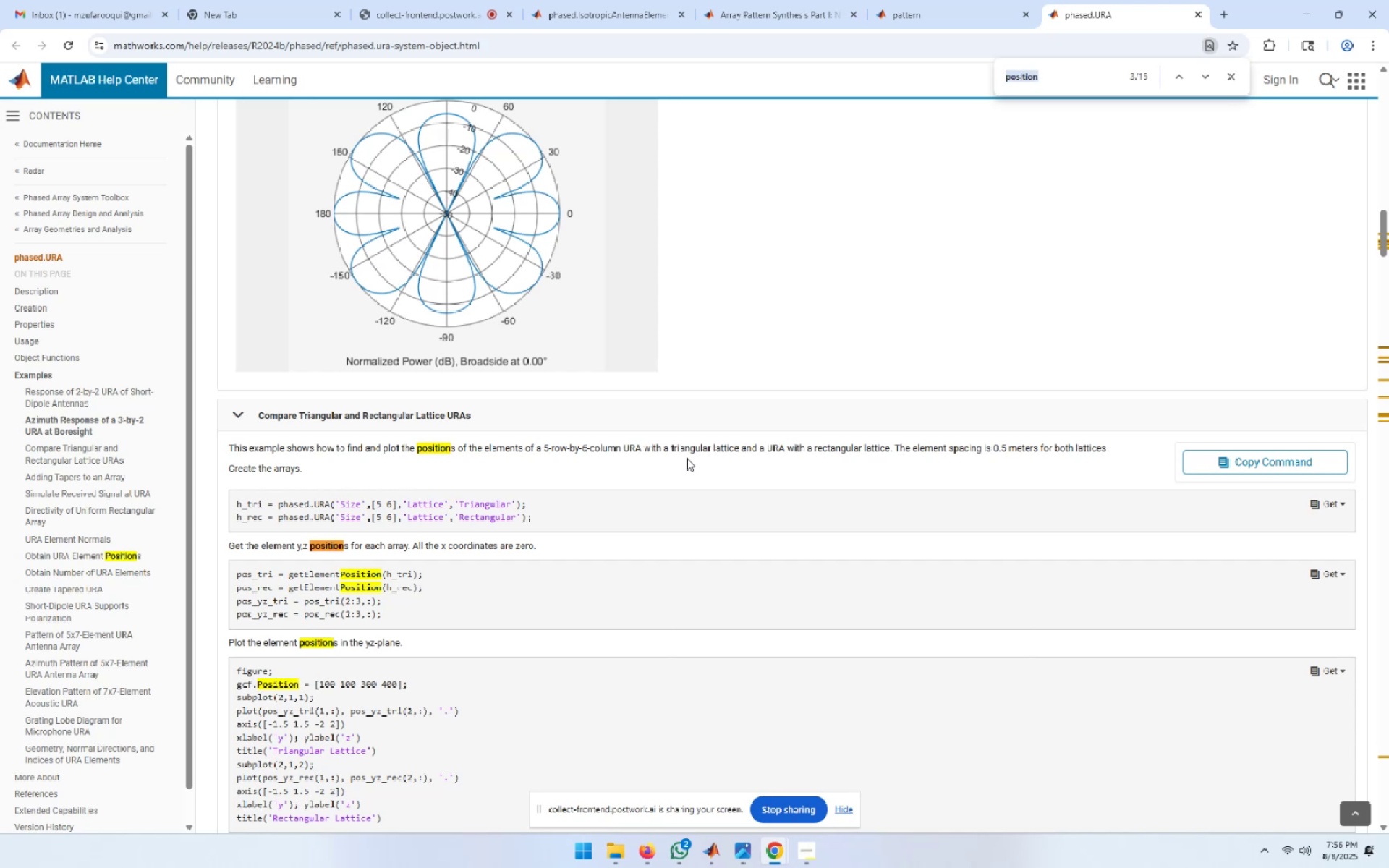 
key(F3)
 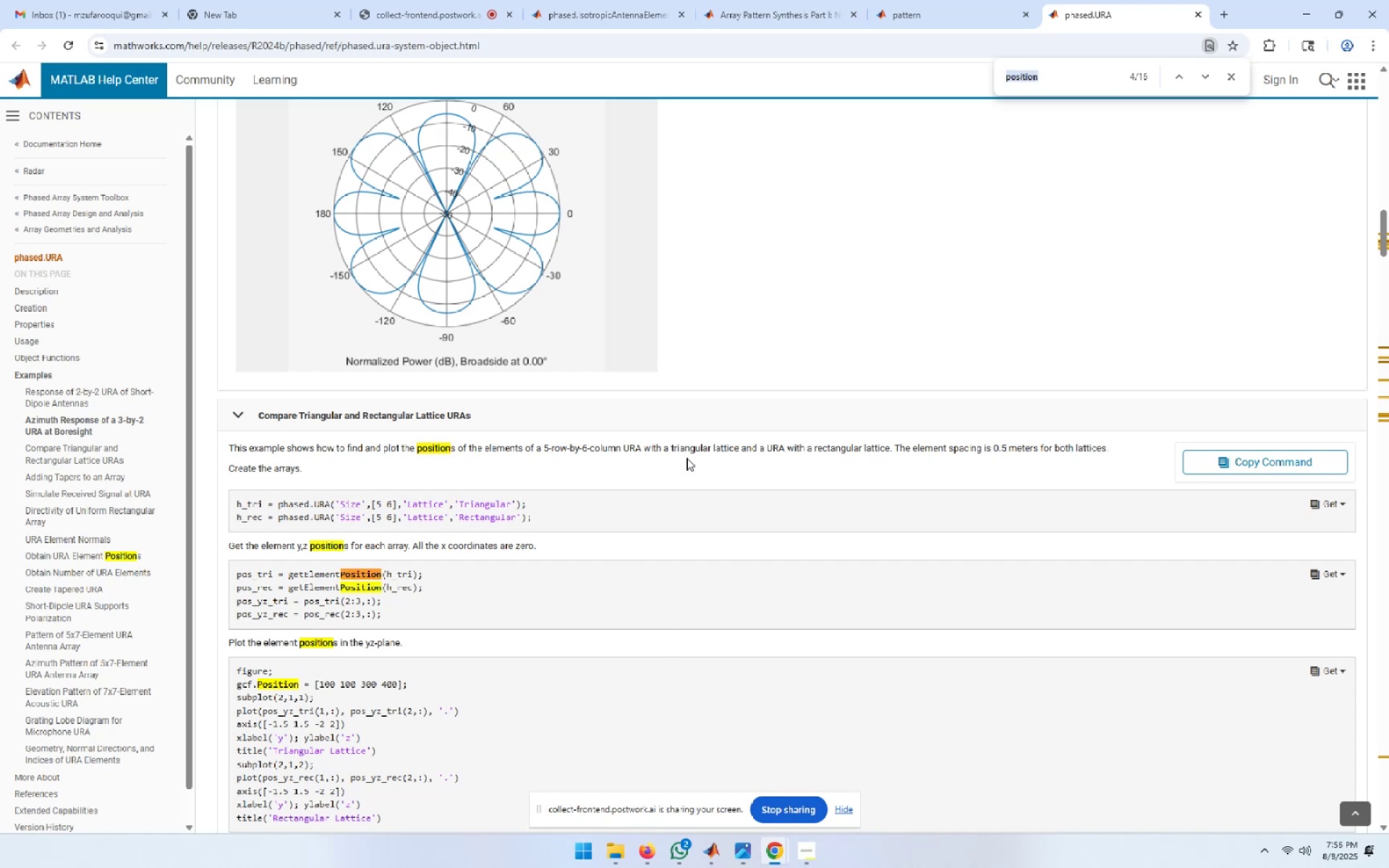 
key(F3)
 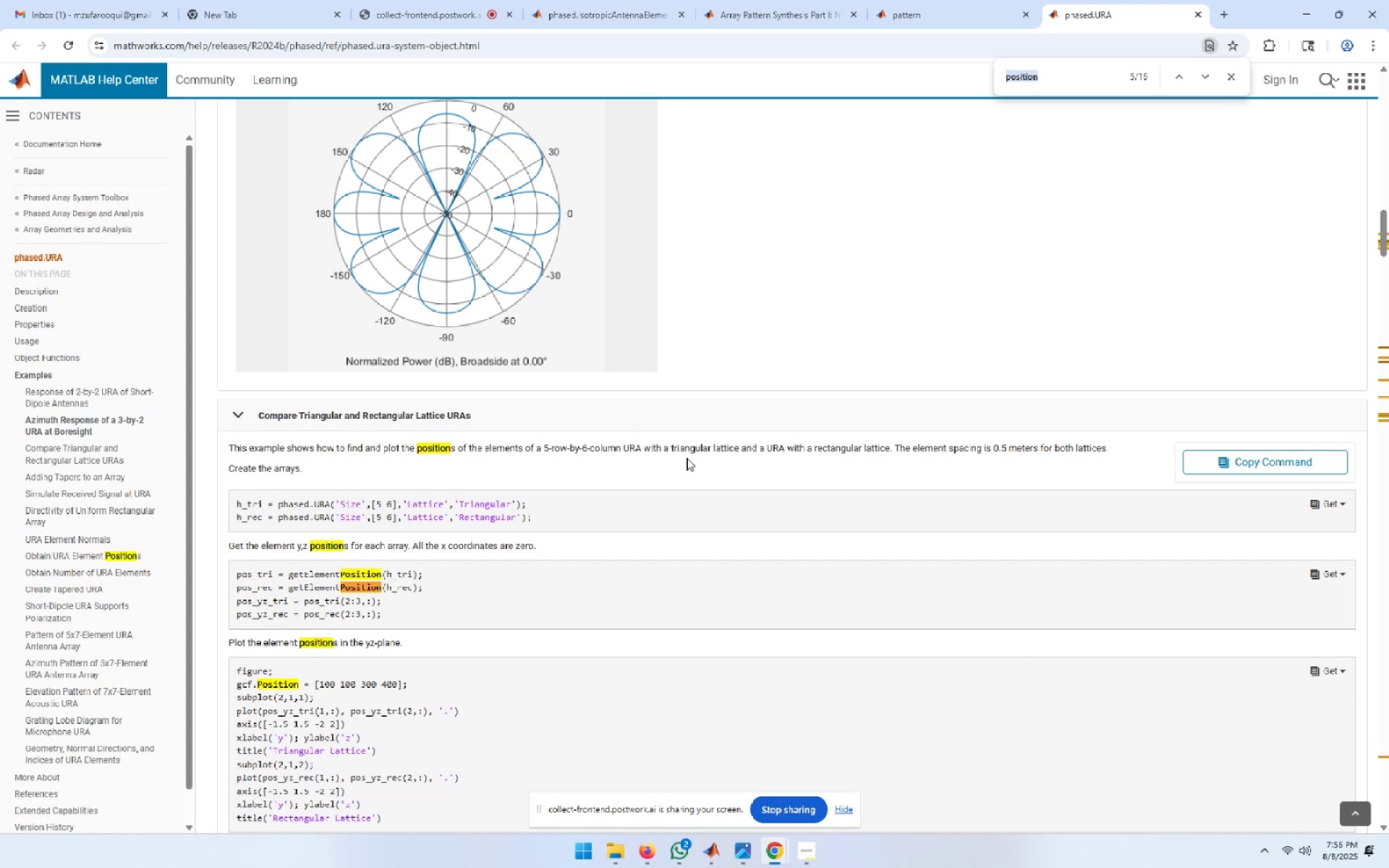 
key(F3)
 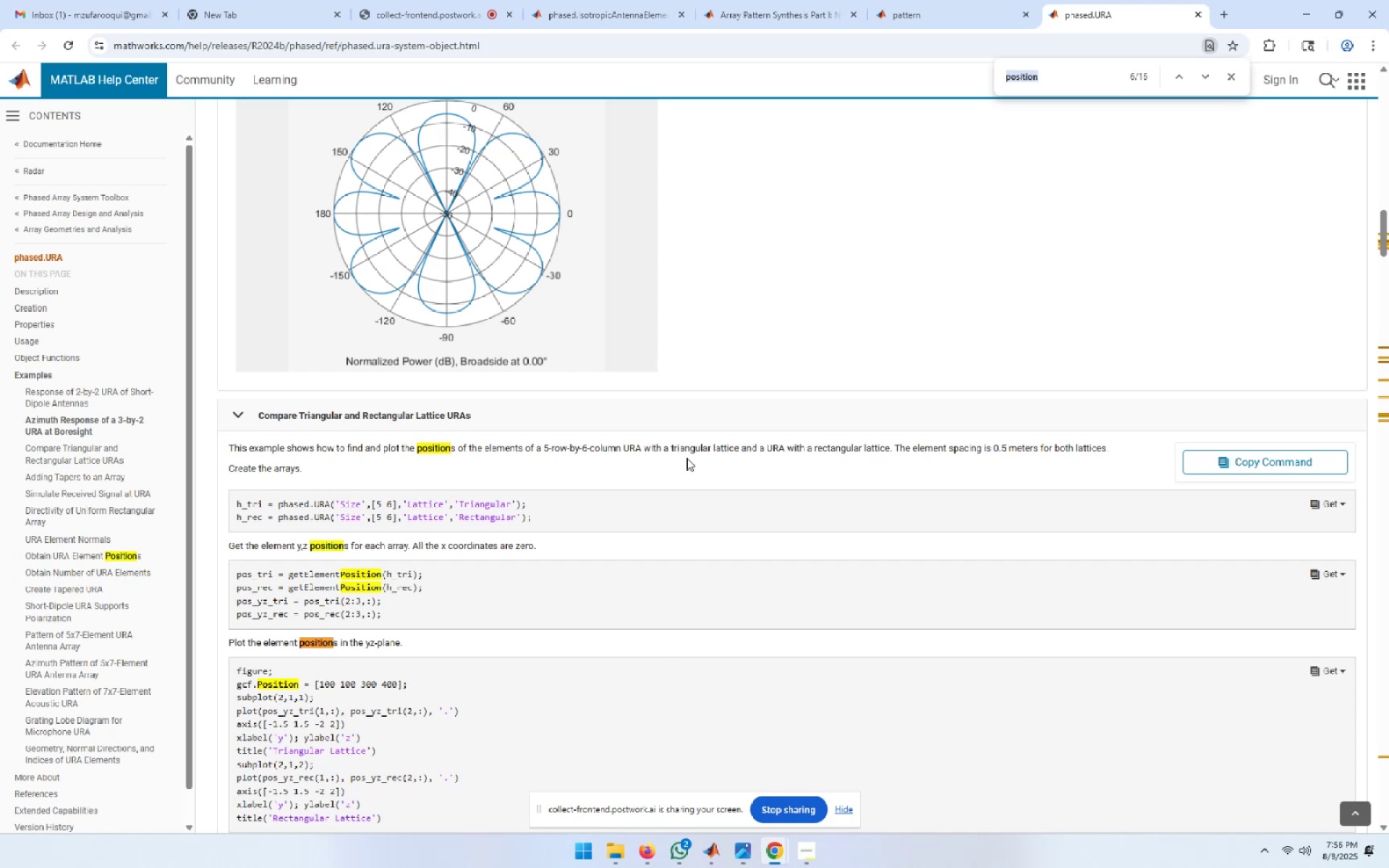 
key(F3)
 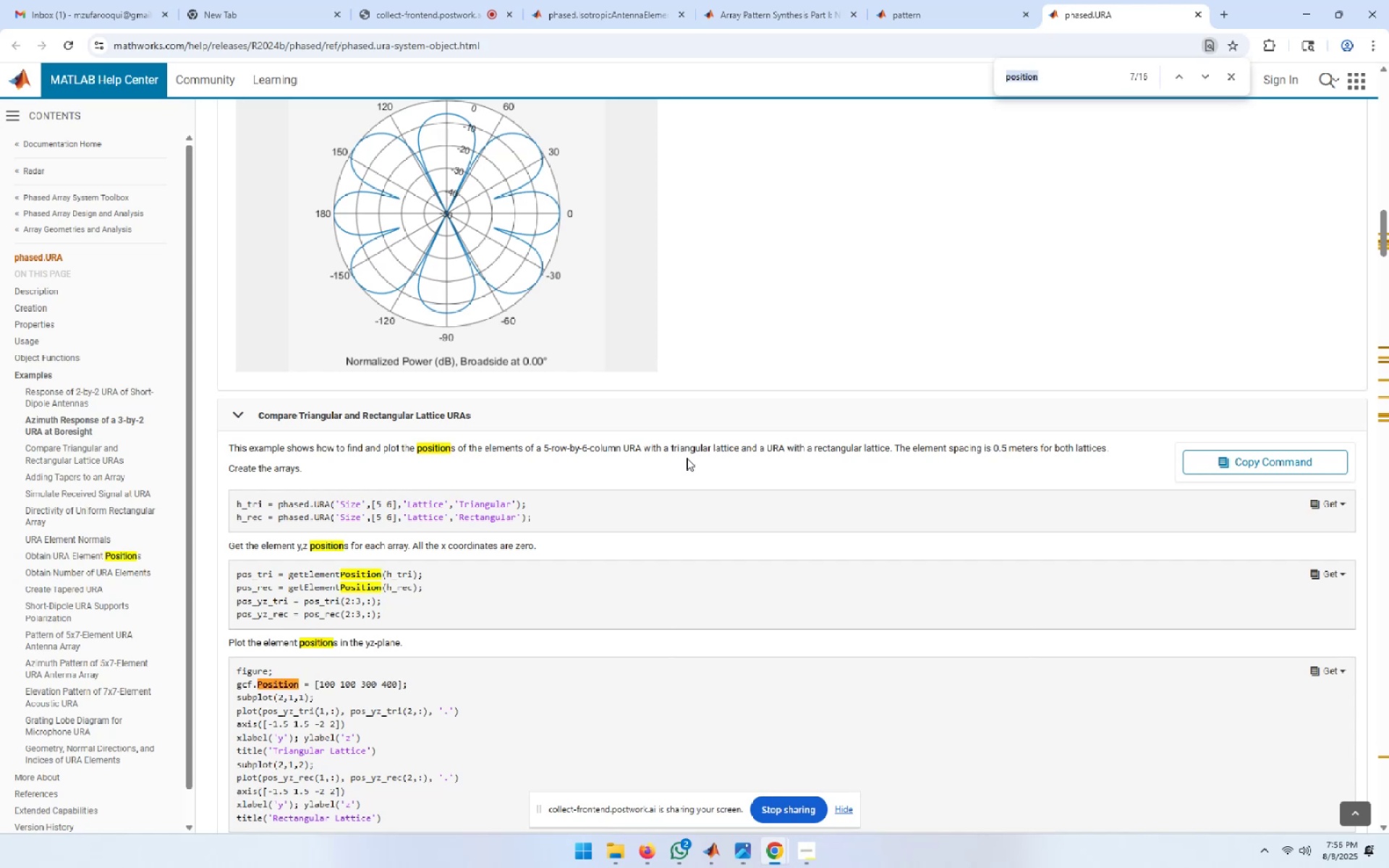 
key(F3)
 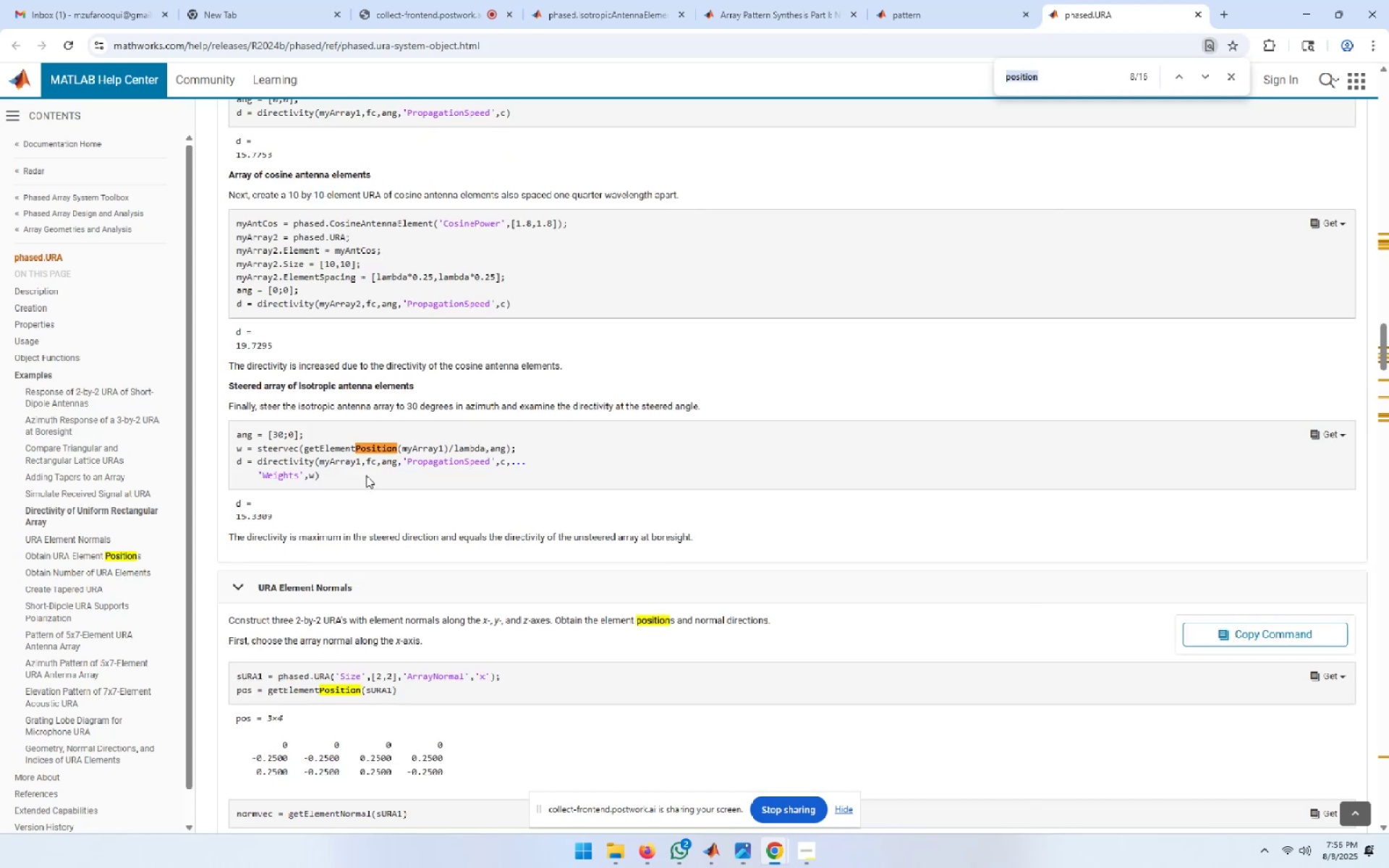 
wait(6.86)
 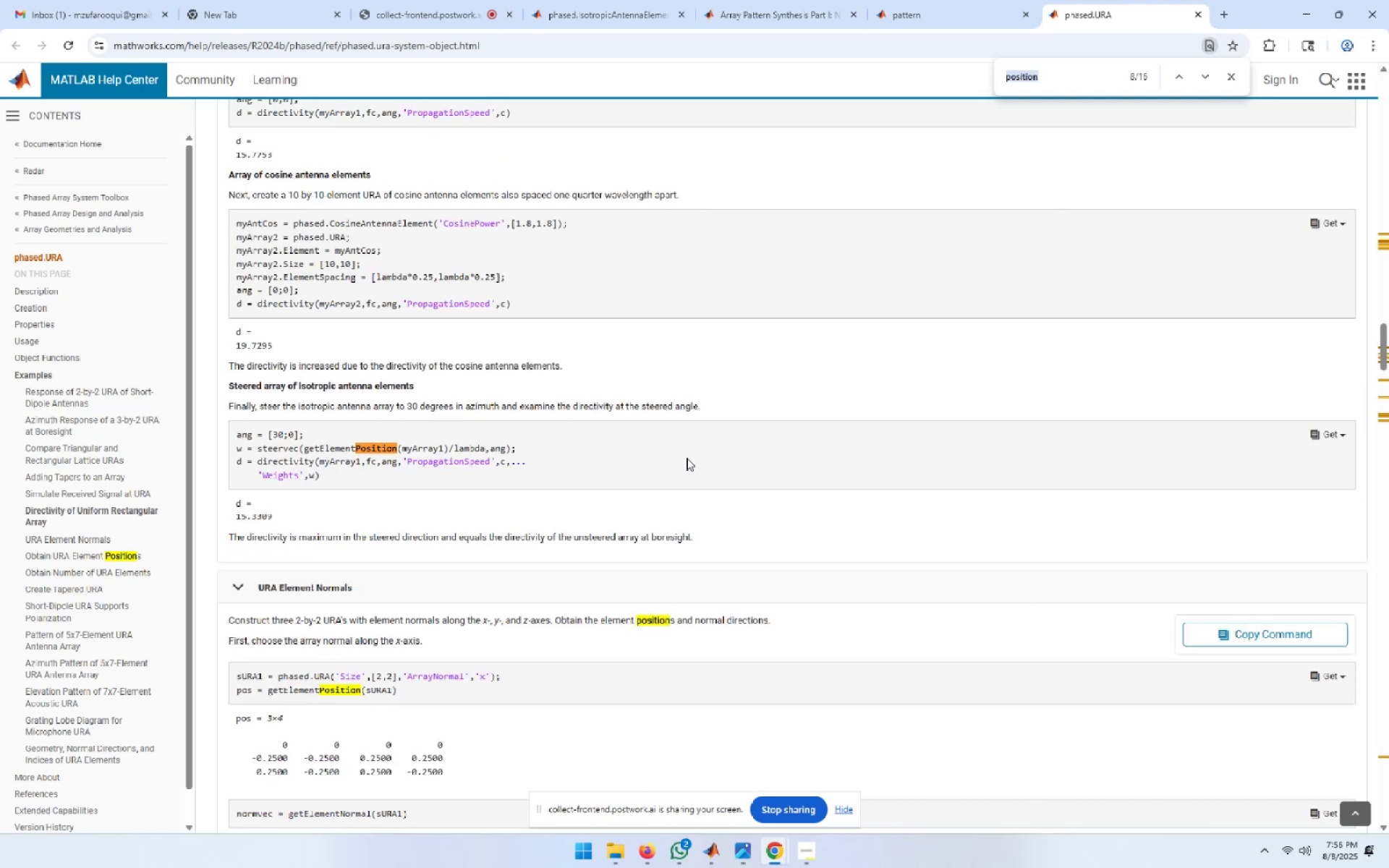 
key(F3)
 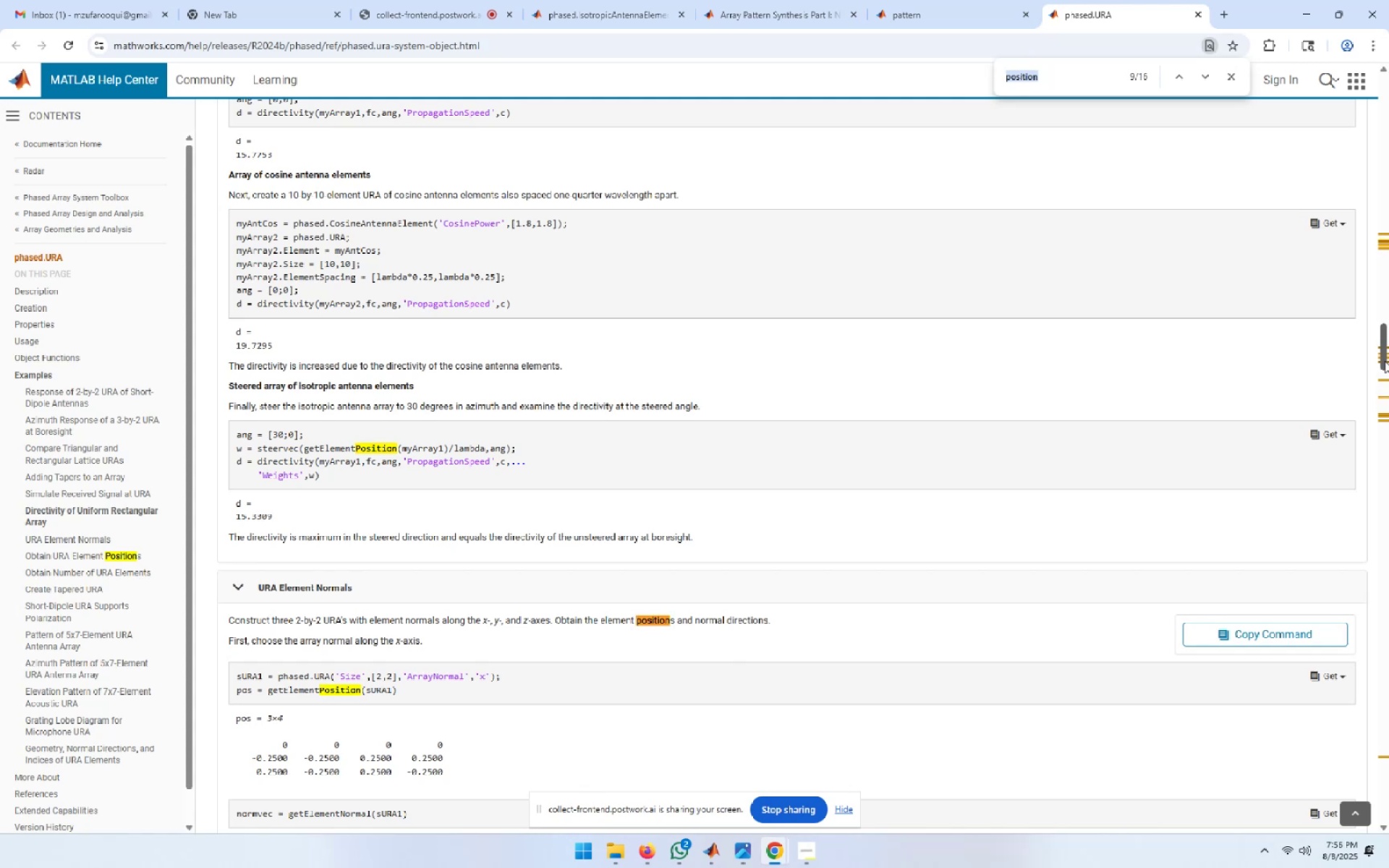 
key(F3)
 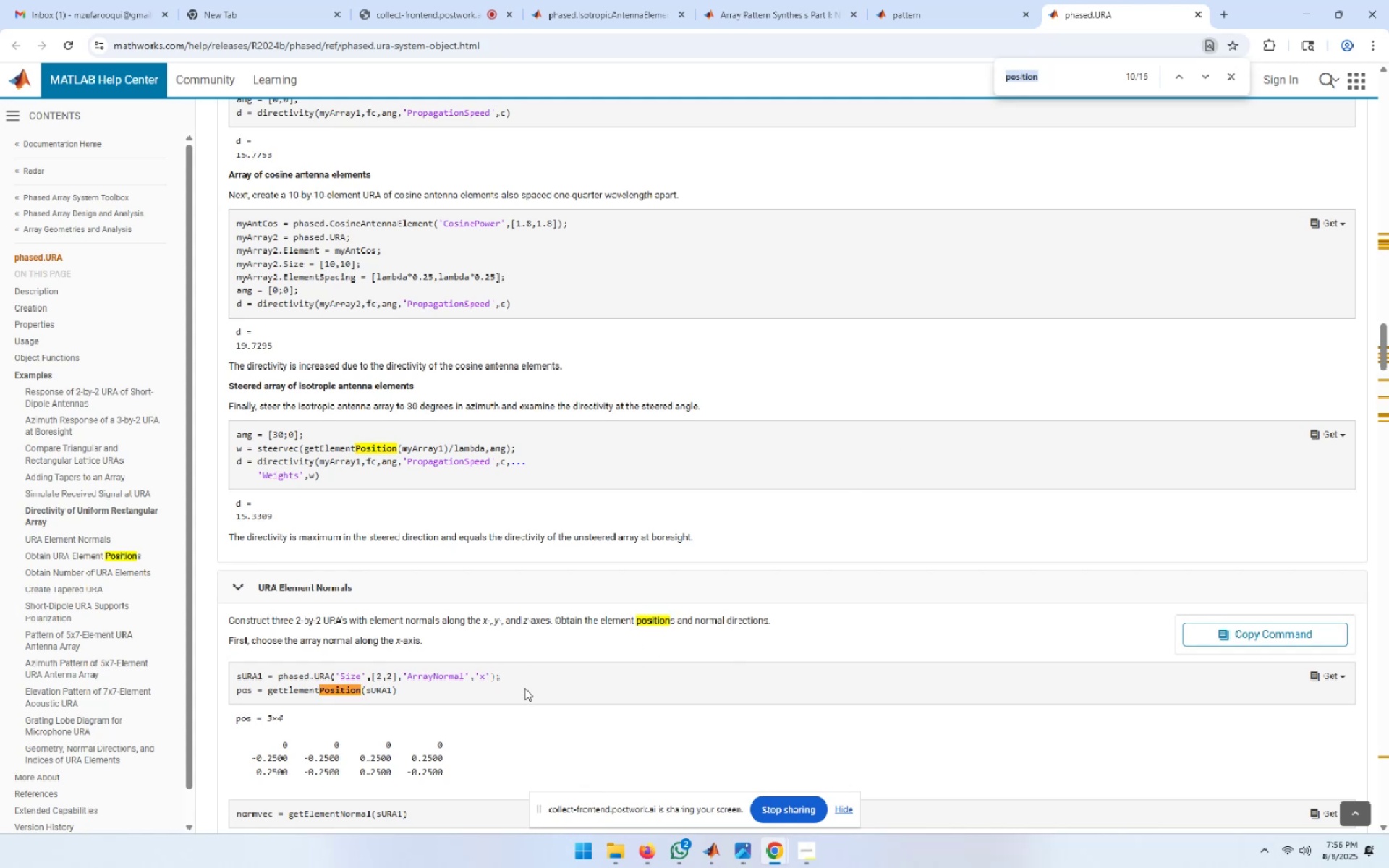 
left_click([524, 688])
 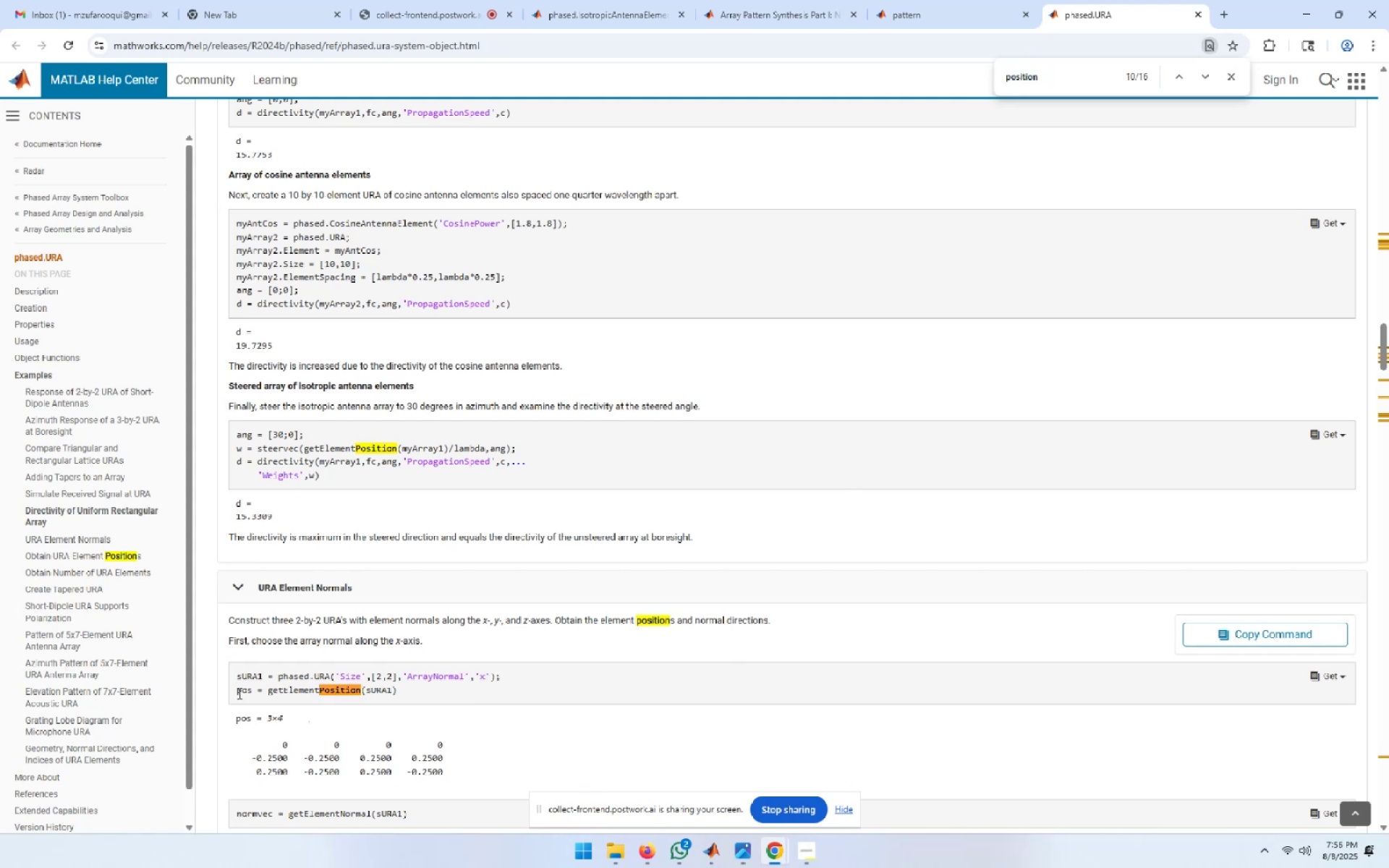 
left_click_drag(start_coordinate=[237, 692], to_coordinate=[416, 694])
 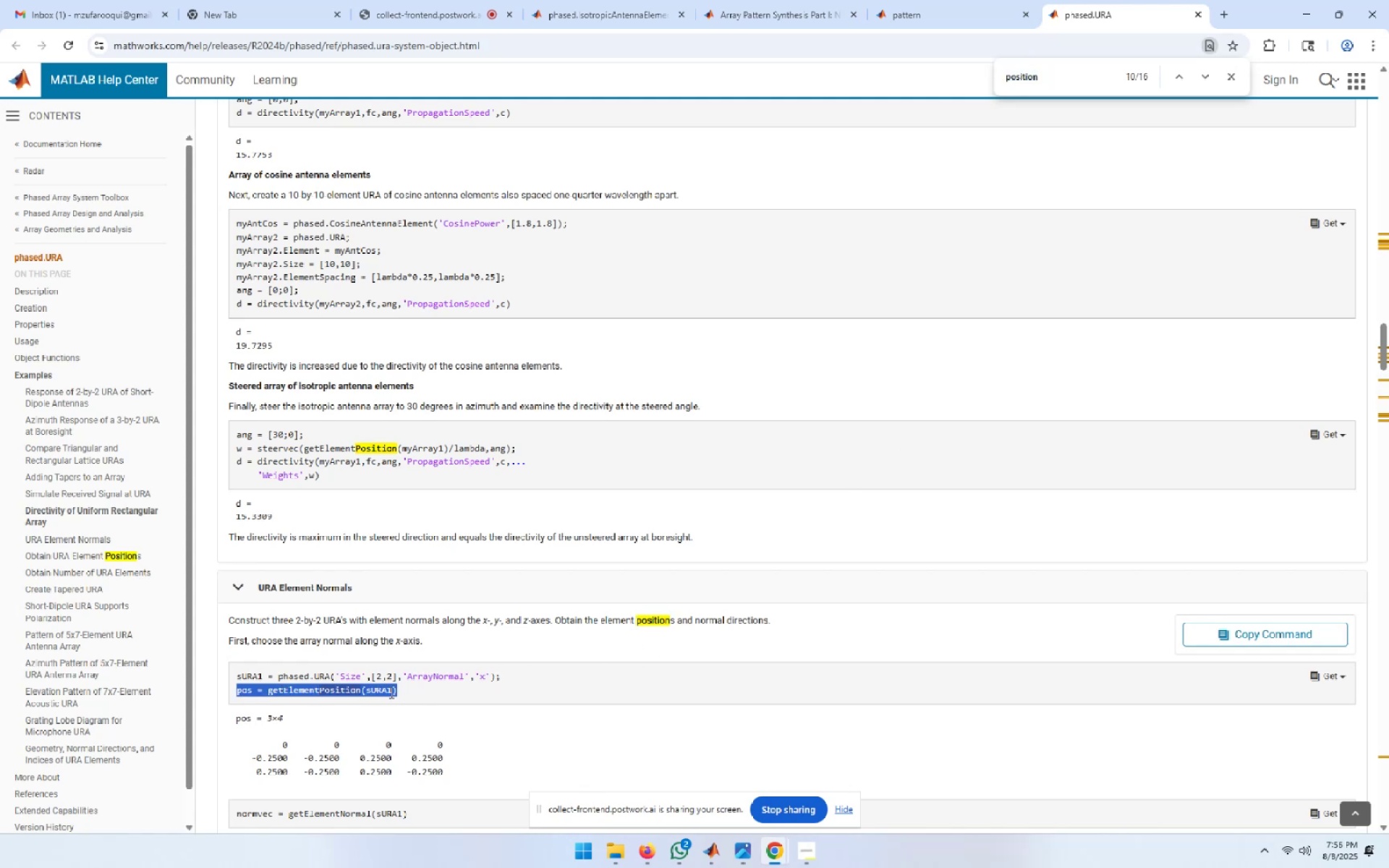 
right_click([389, 692])
 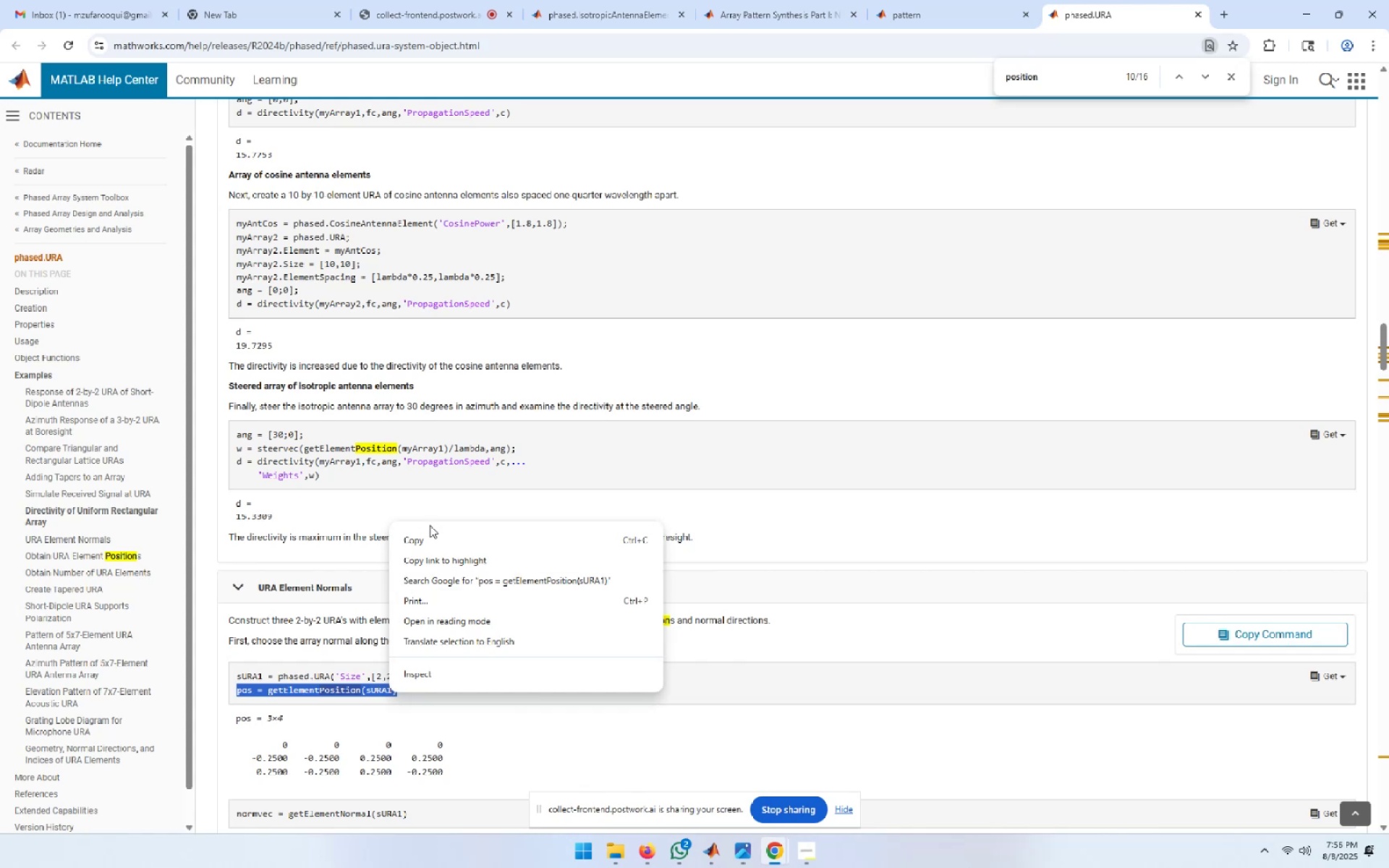 
left_click([417, 540])
 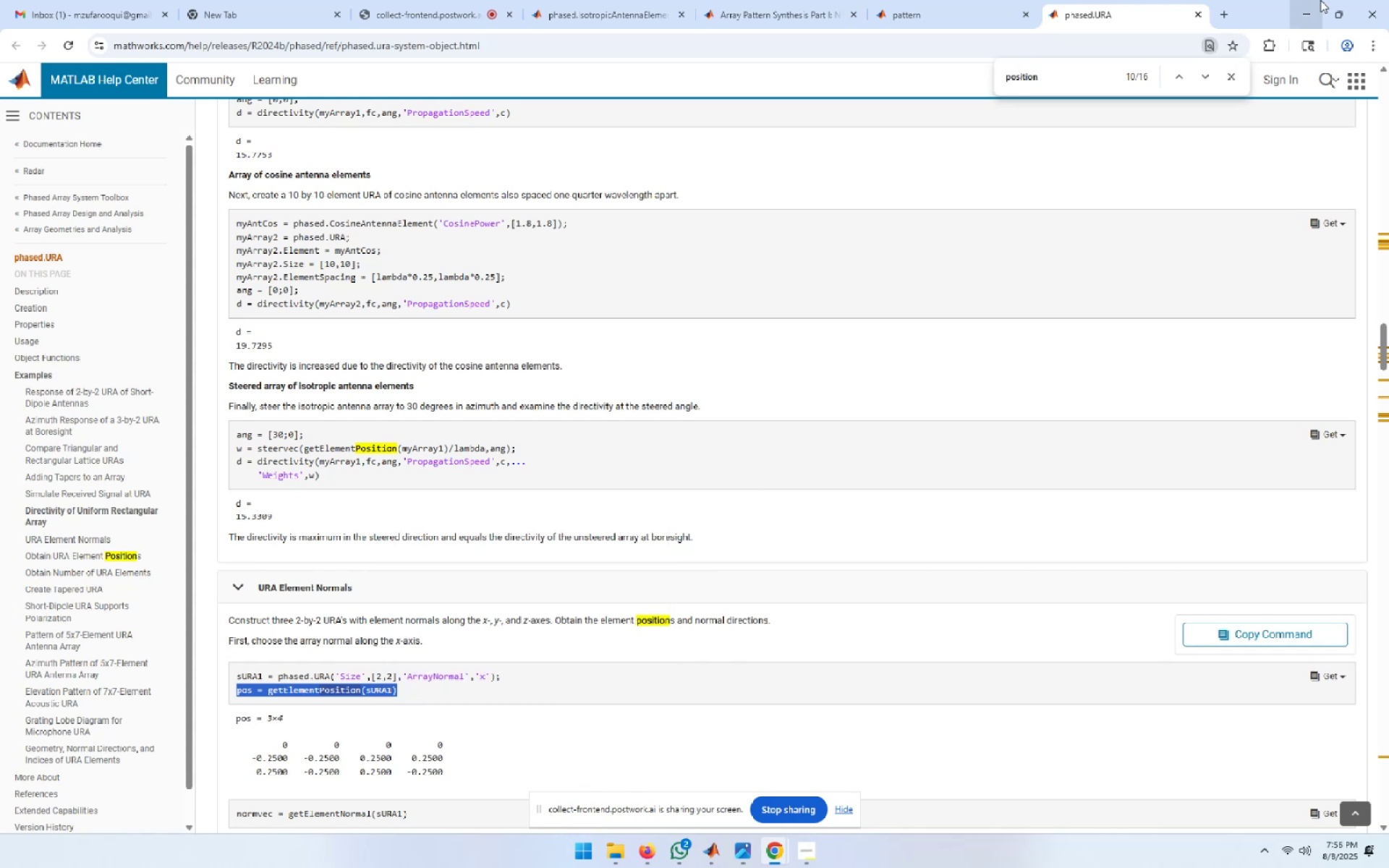 
left_click([1320, 0])
 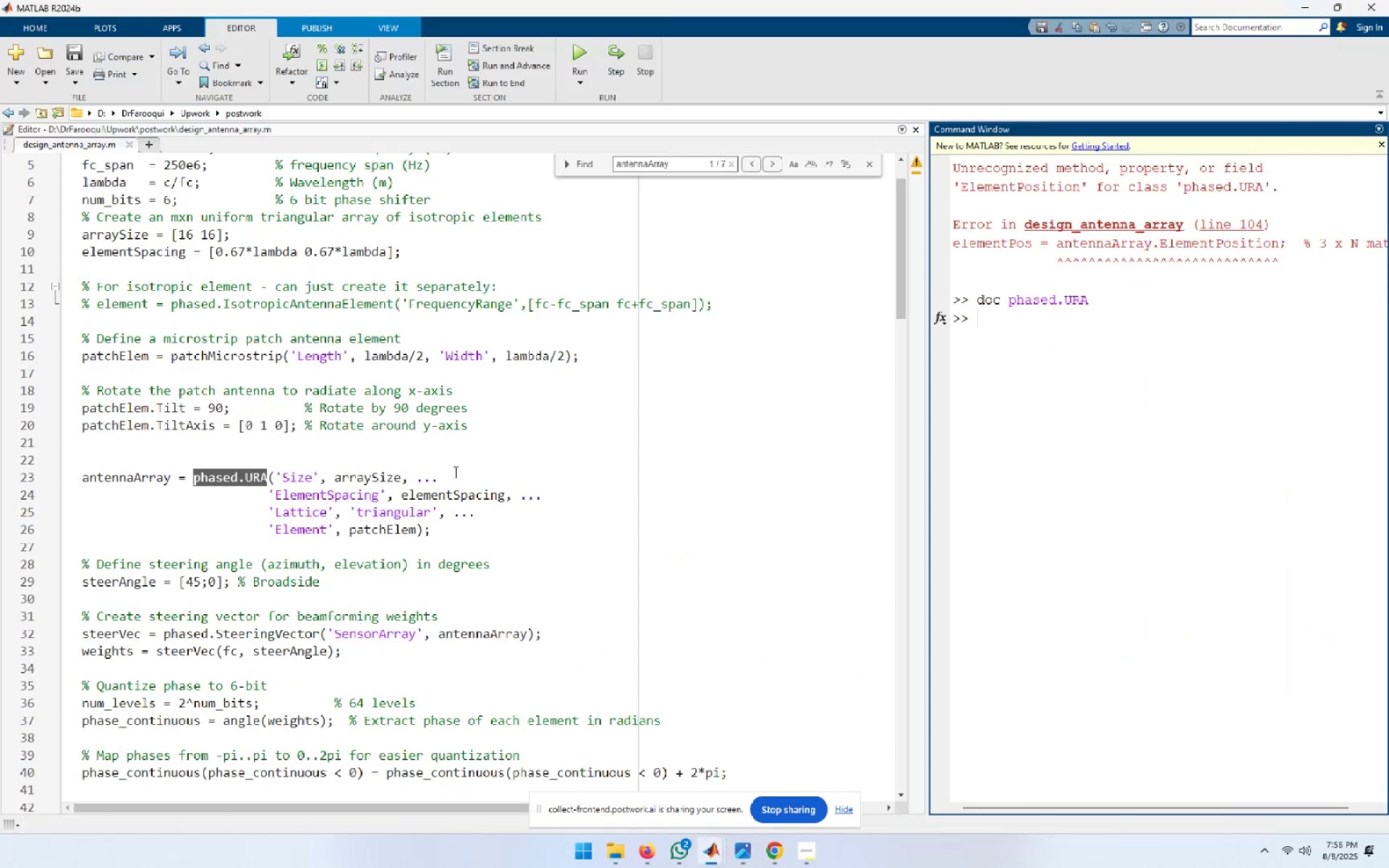 
wait(5.05)
 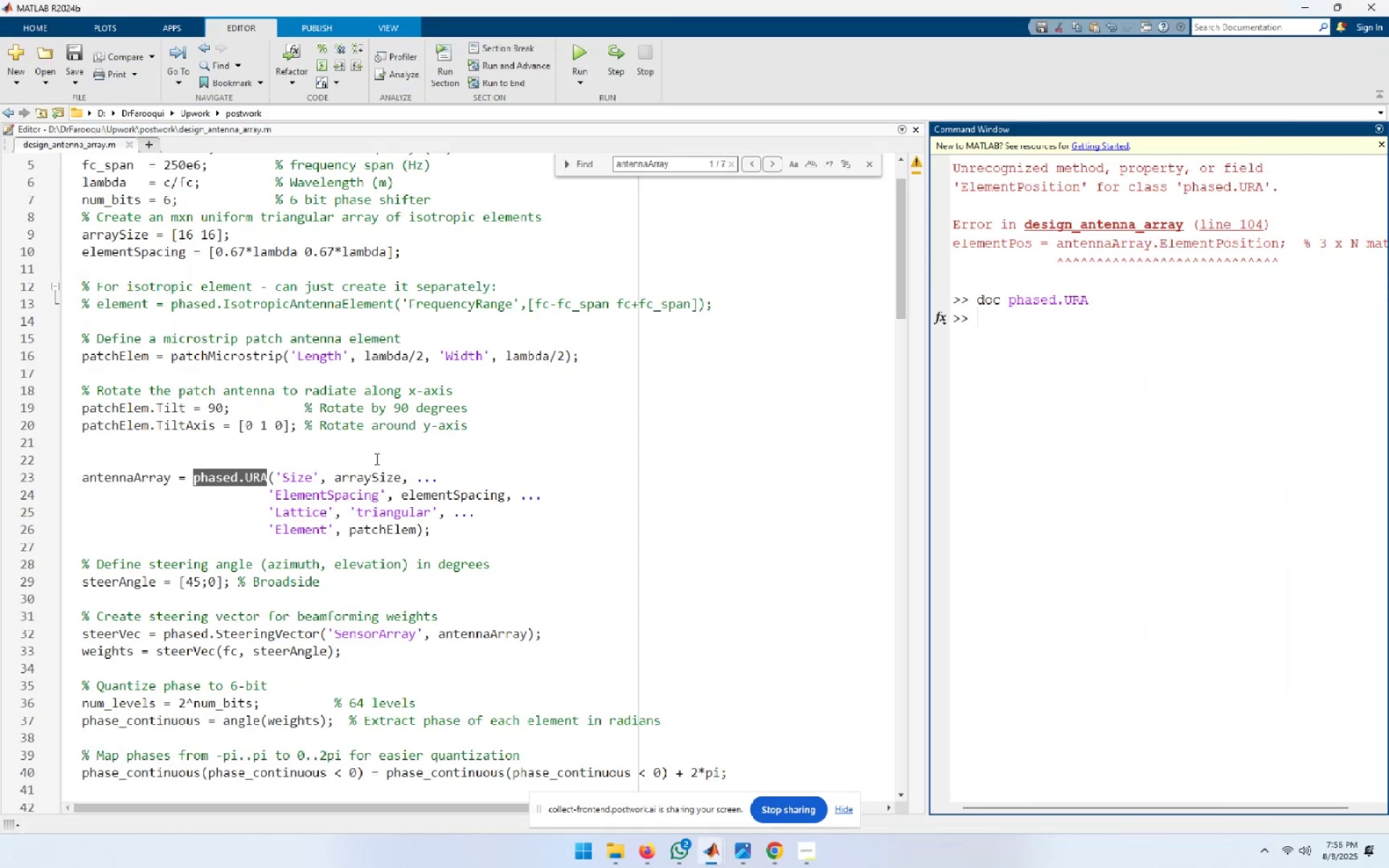 
scroll: coordinate [597, 495], scroll_direction: down, amount: 30.0
 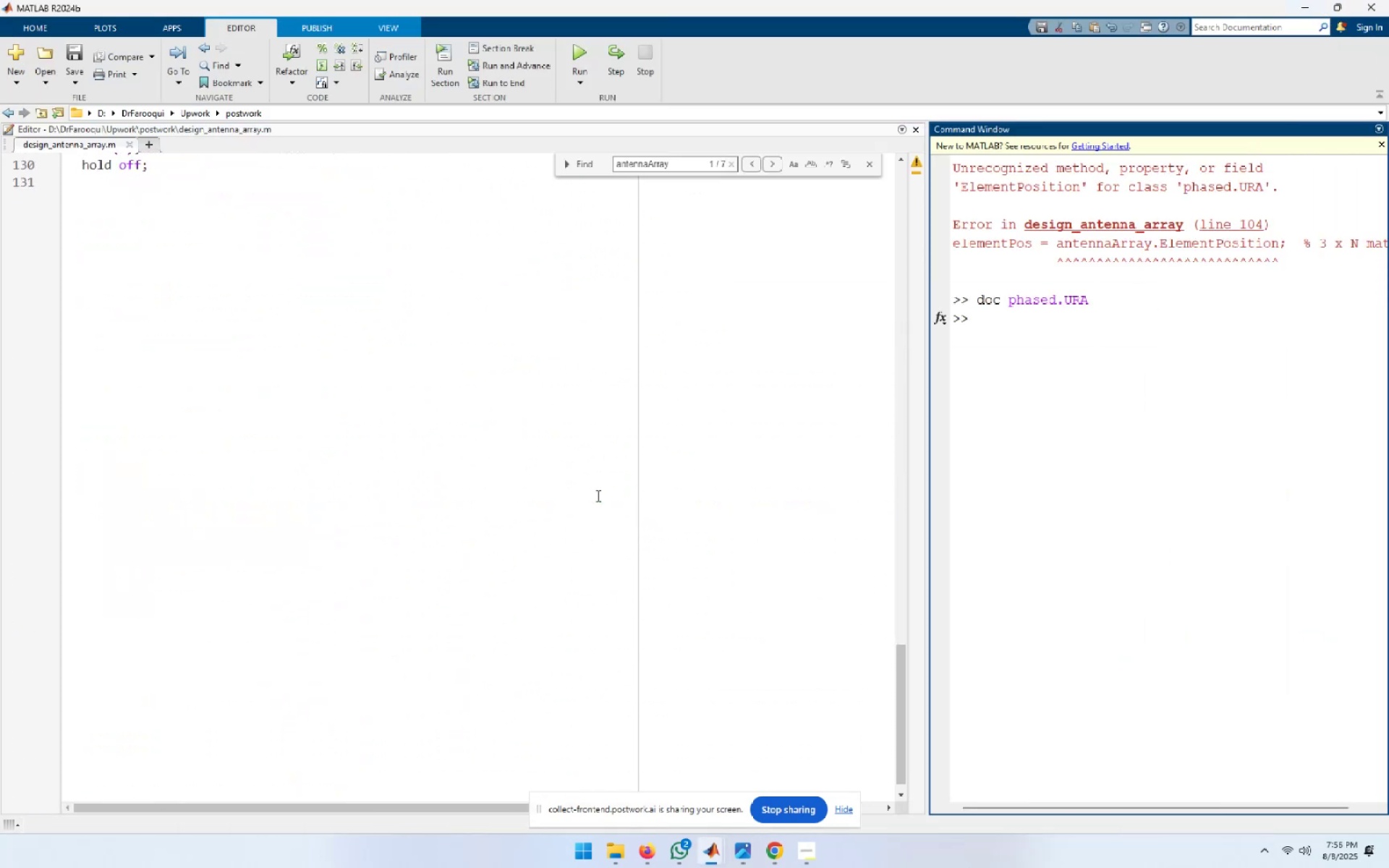 
scroll: coordinate [597, 495], scroll_direction: up, amount: 7.0
 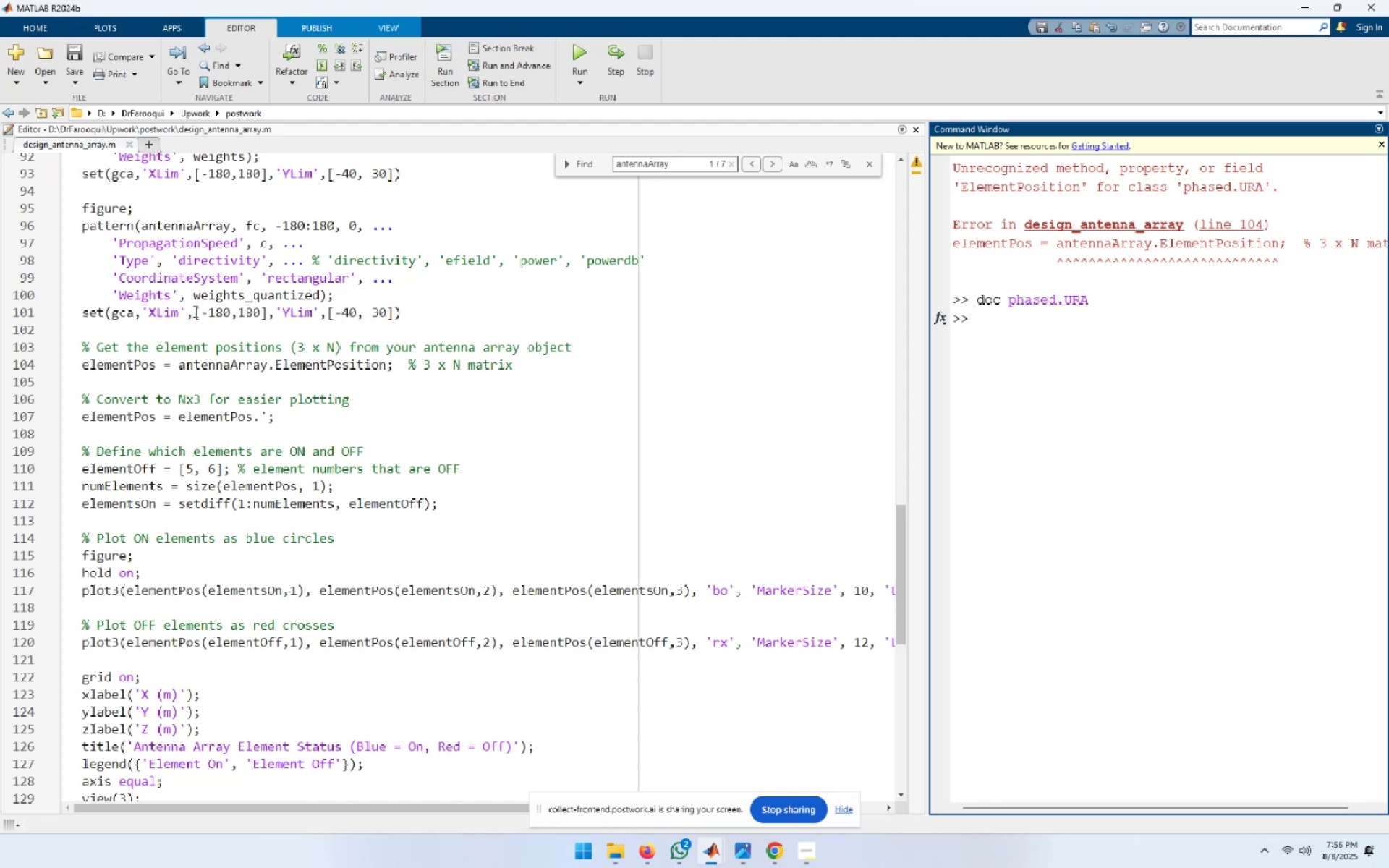 
left_click([187, 336])
 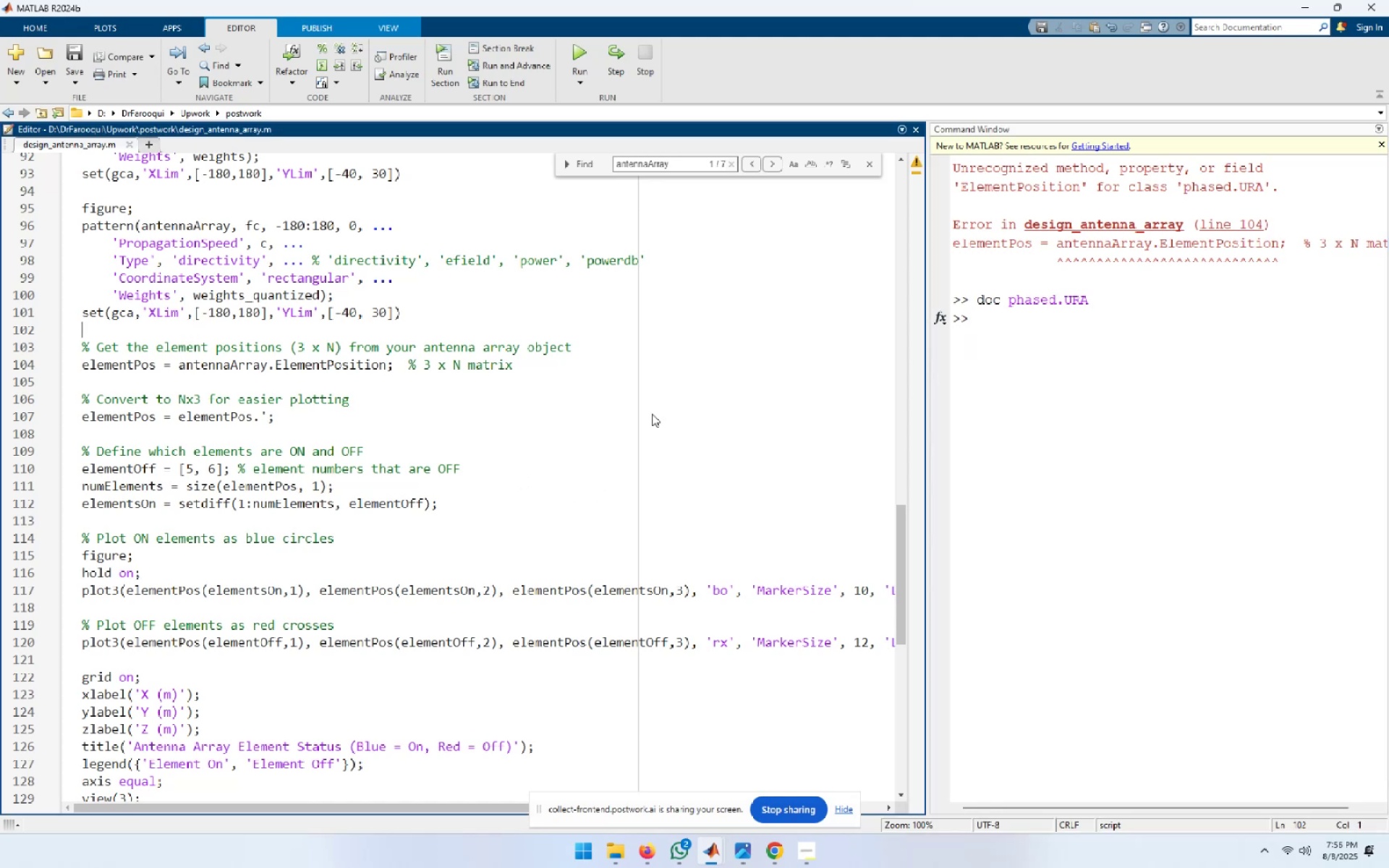 
key(Enter)
 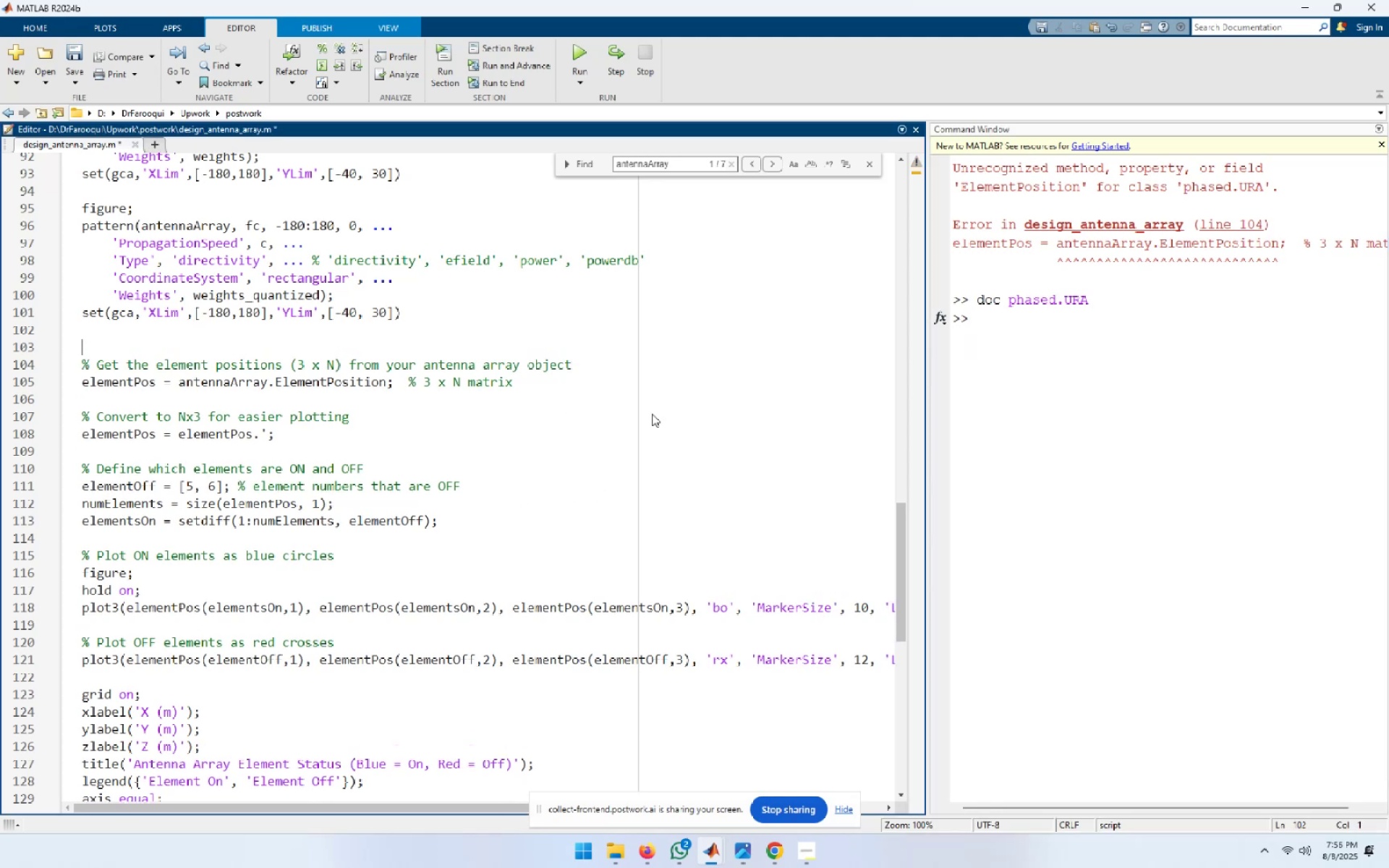 
key(Control+ControlLeft)
 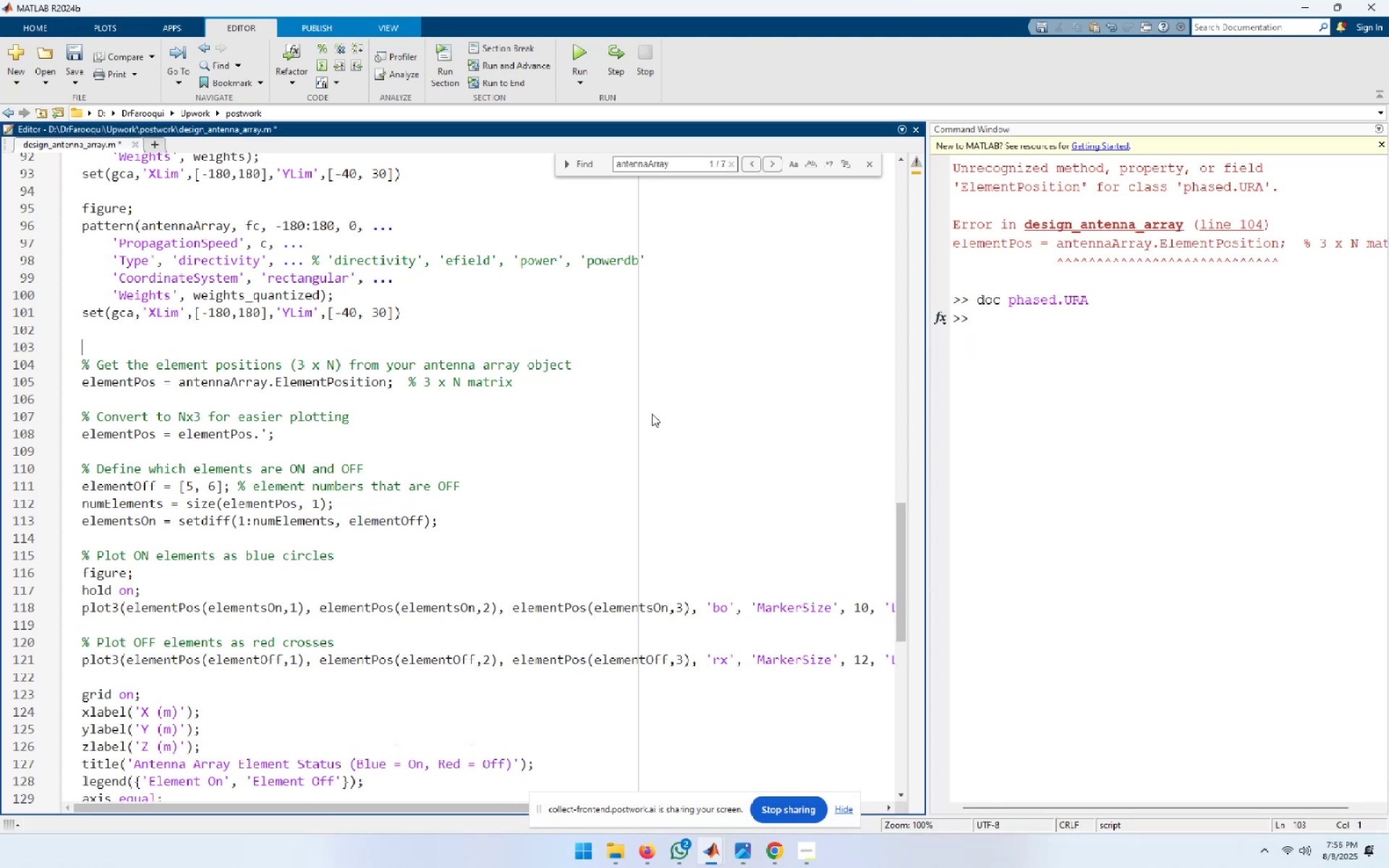 
key(Control+V)
 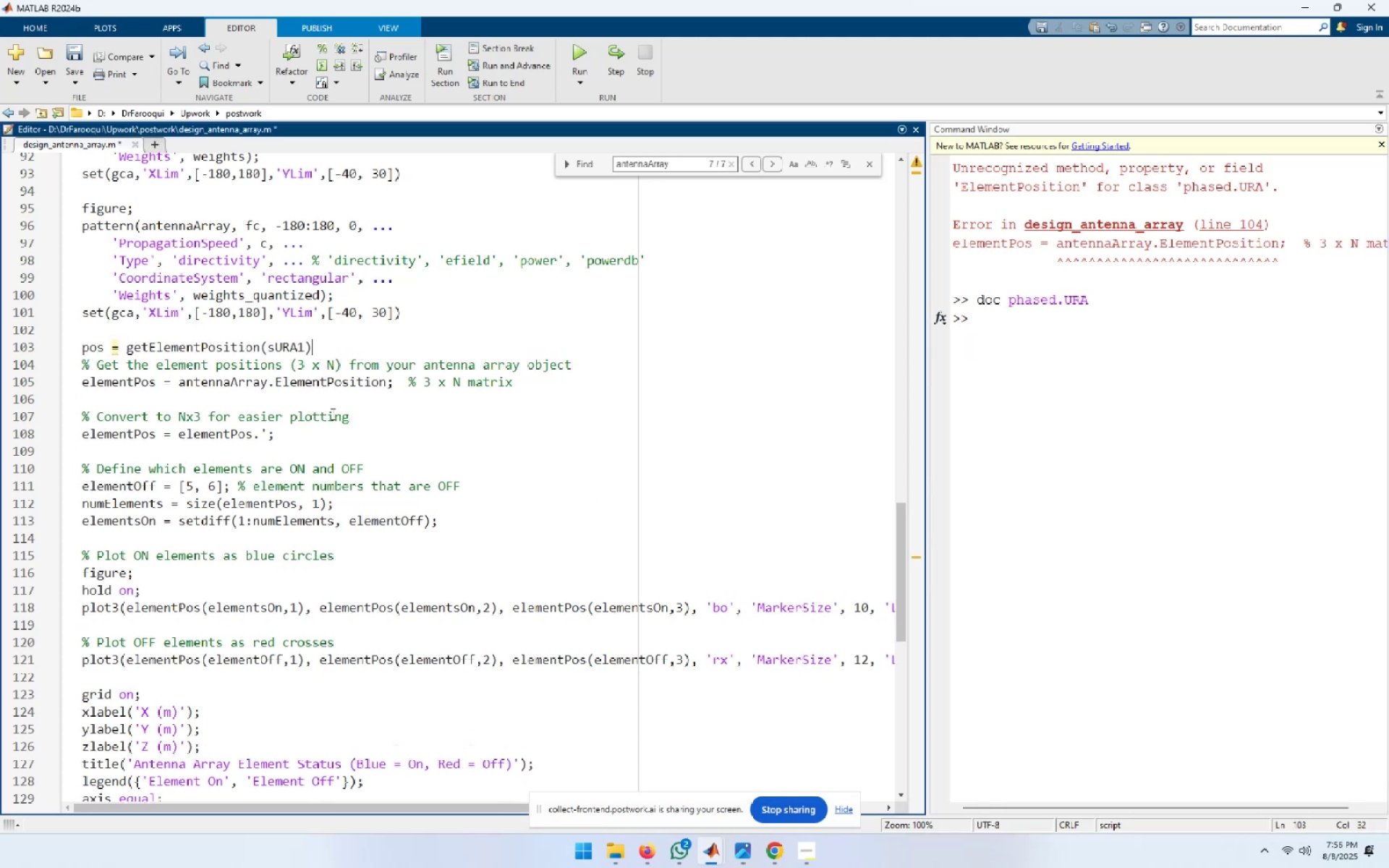 
double_click([129, 380])
 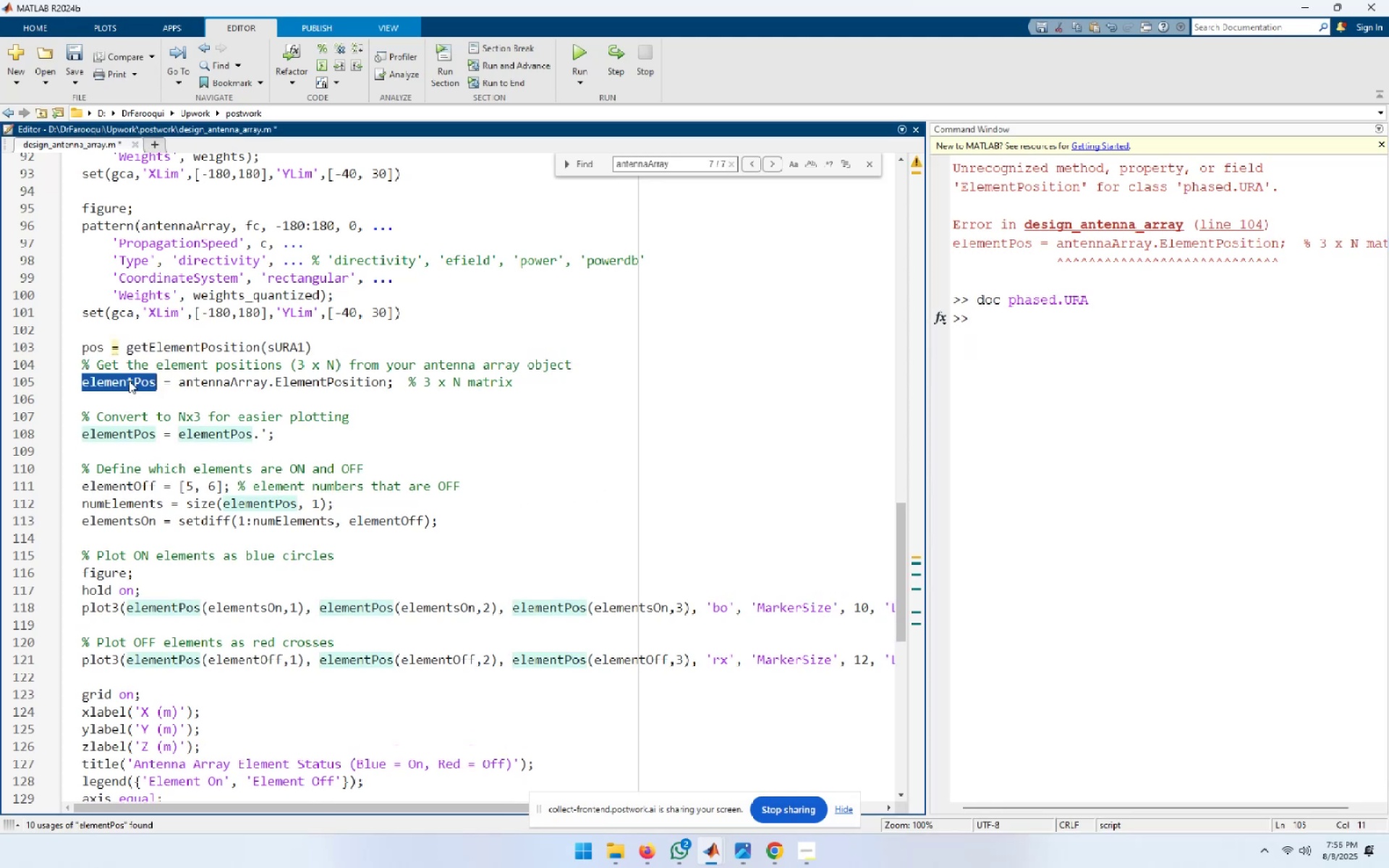 
key(Control+C)
 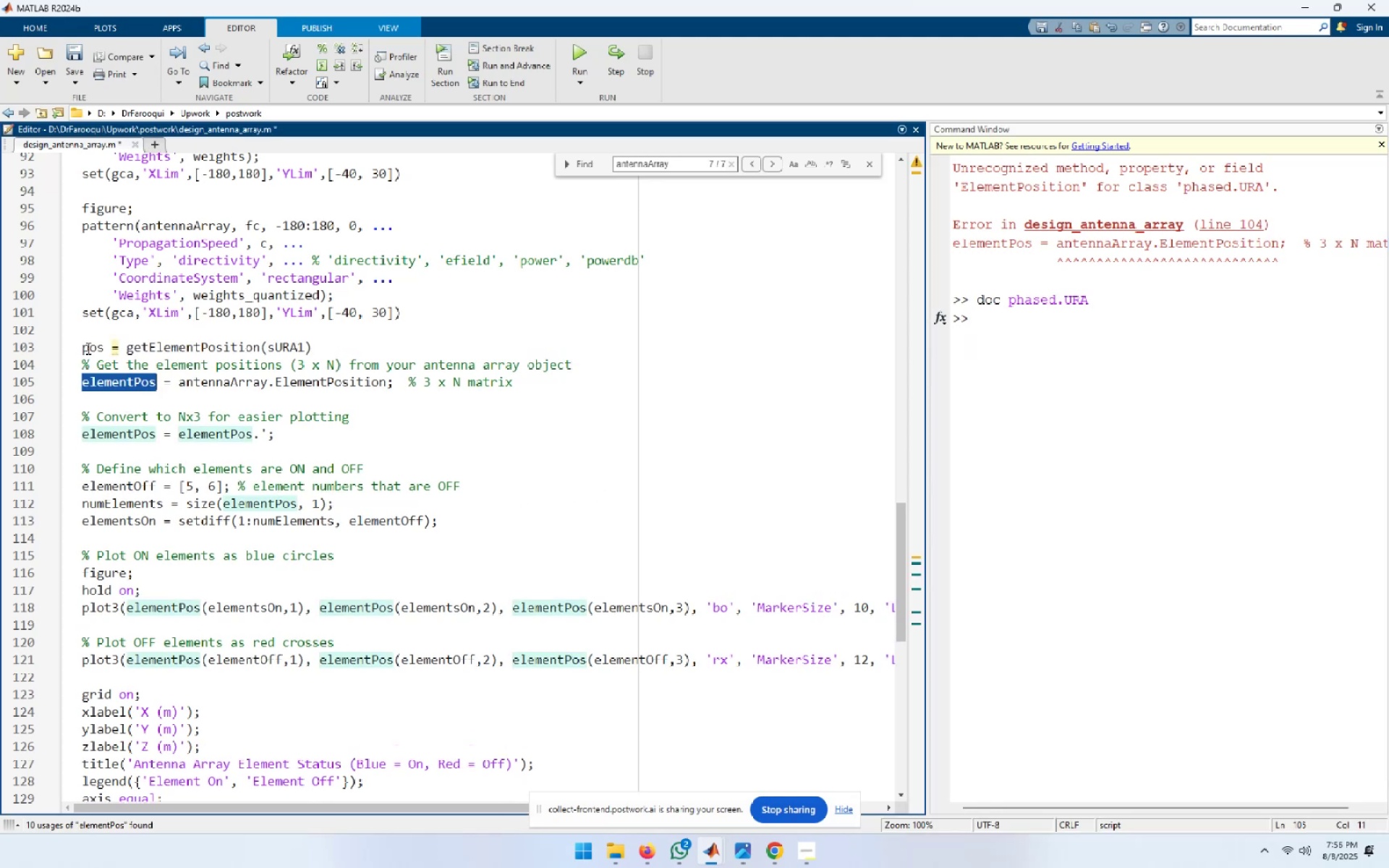 
double_click([87, 348])
 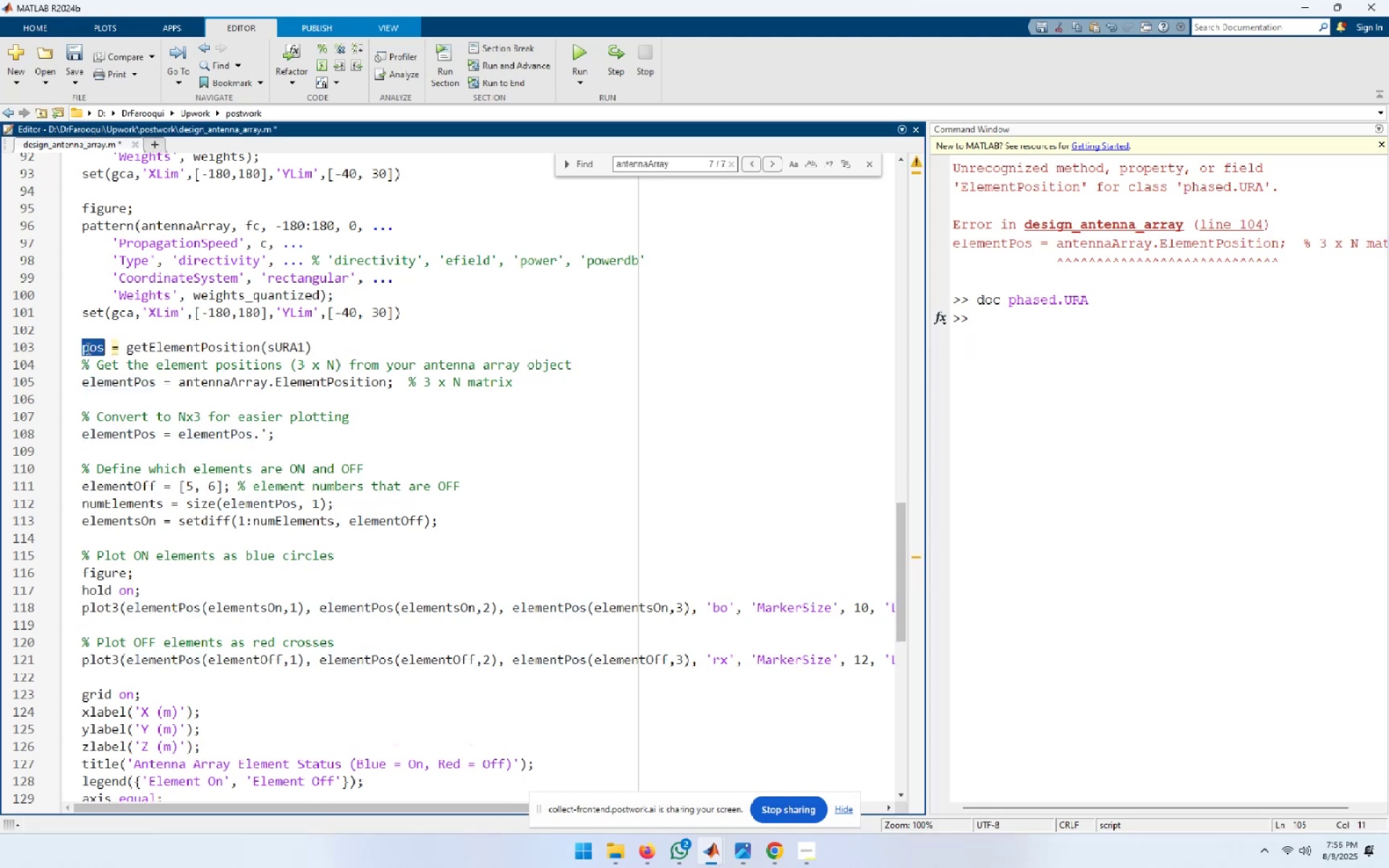 
key(Control+ControlLeft)
 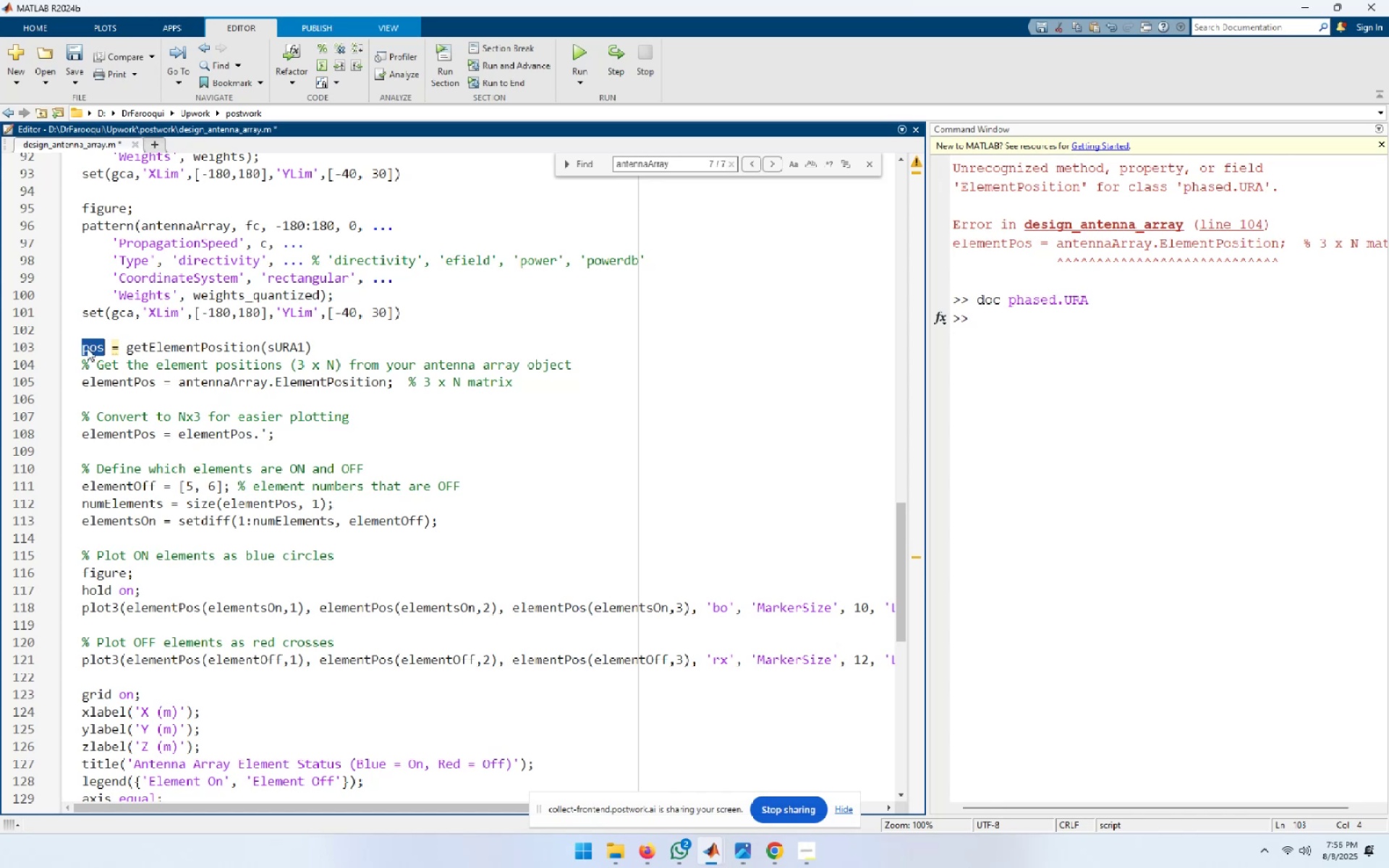 
key(Control+V)
 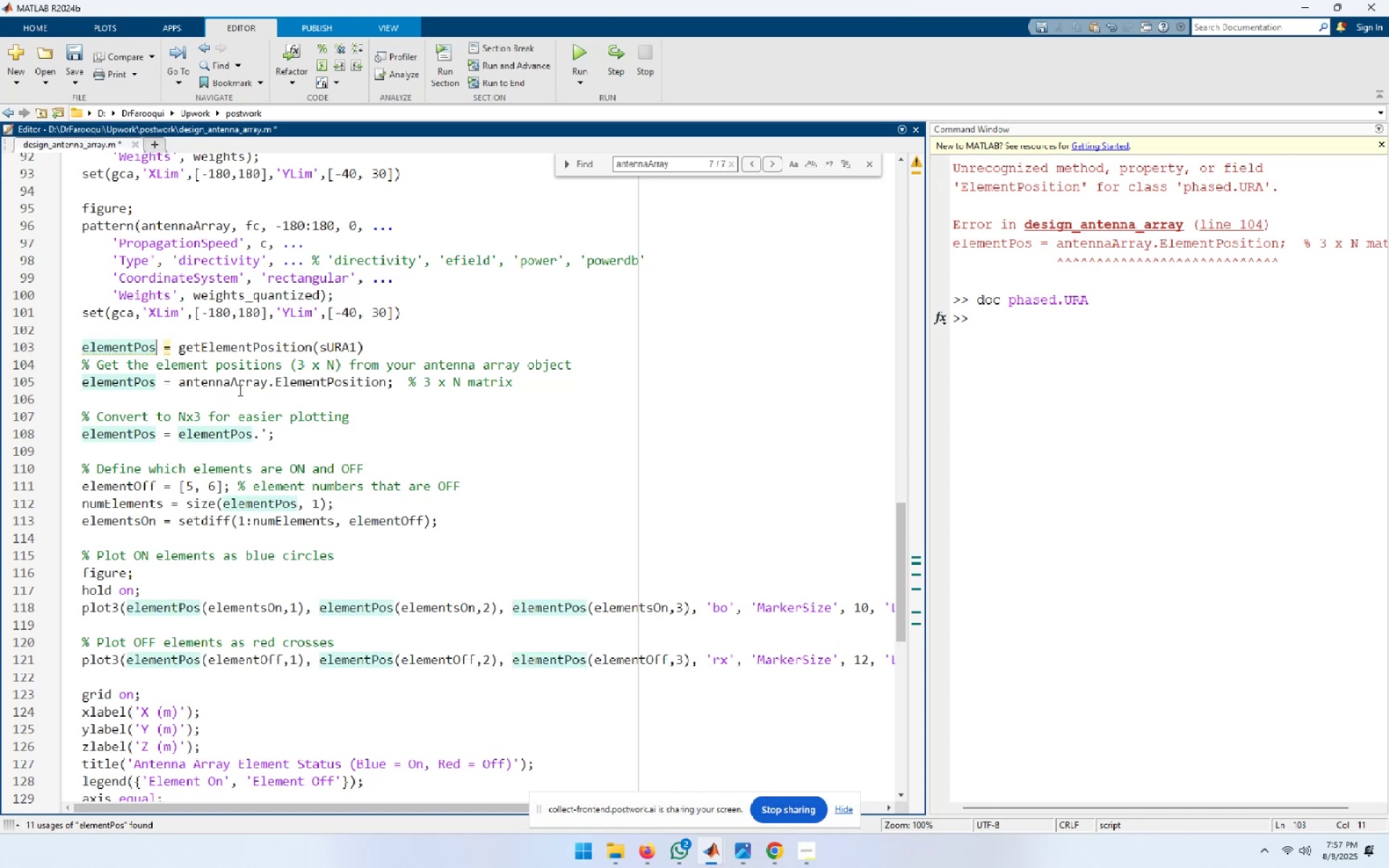 
double_click([223, 386])
 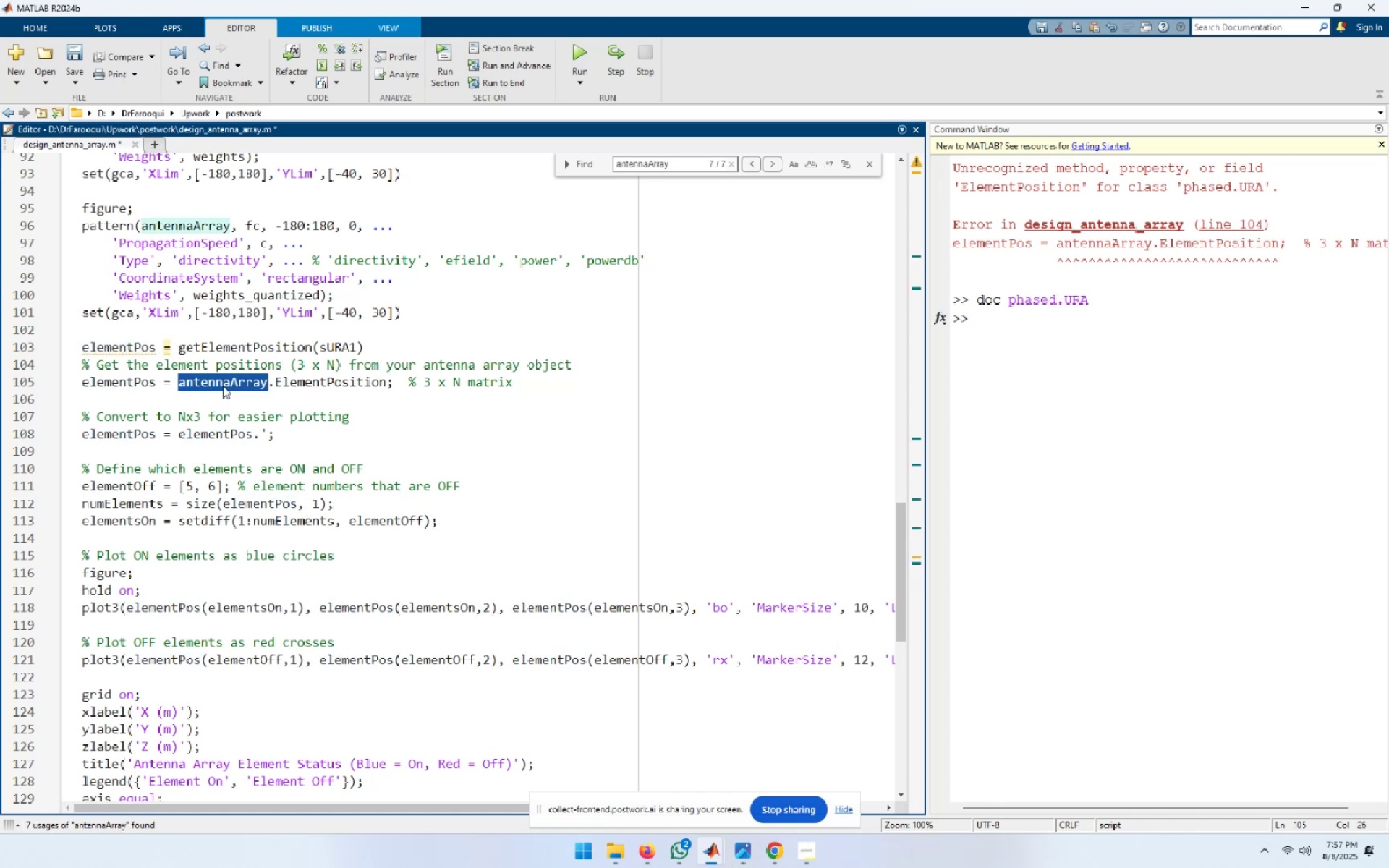 
key(Control+C)
 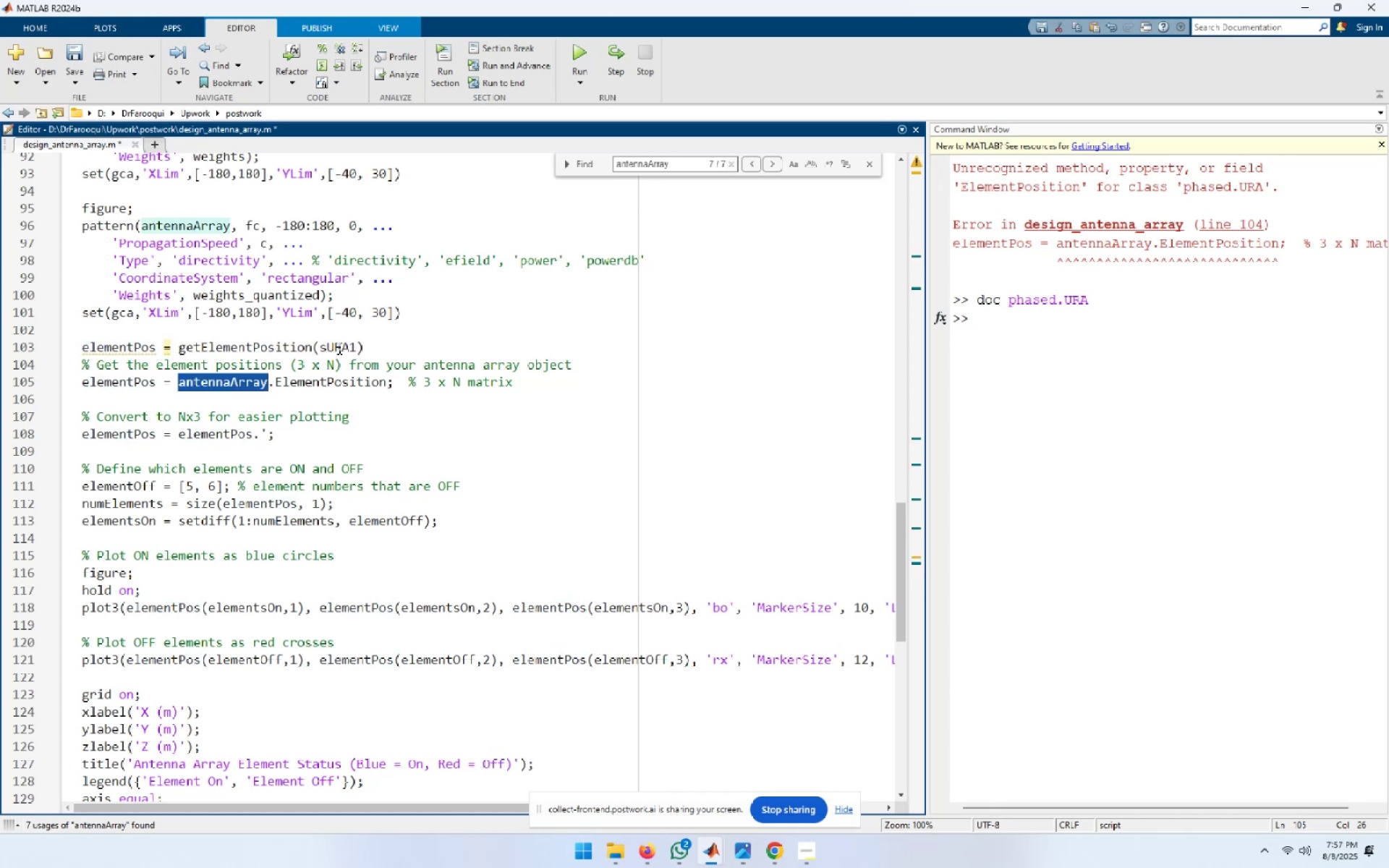 
double_click([336, 346])
 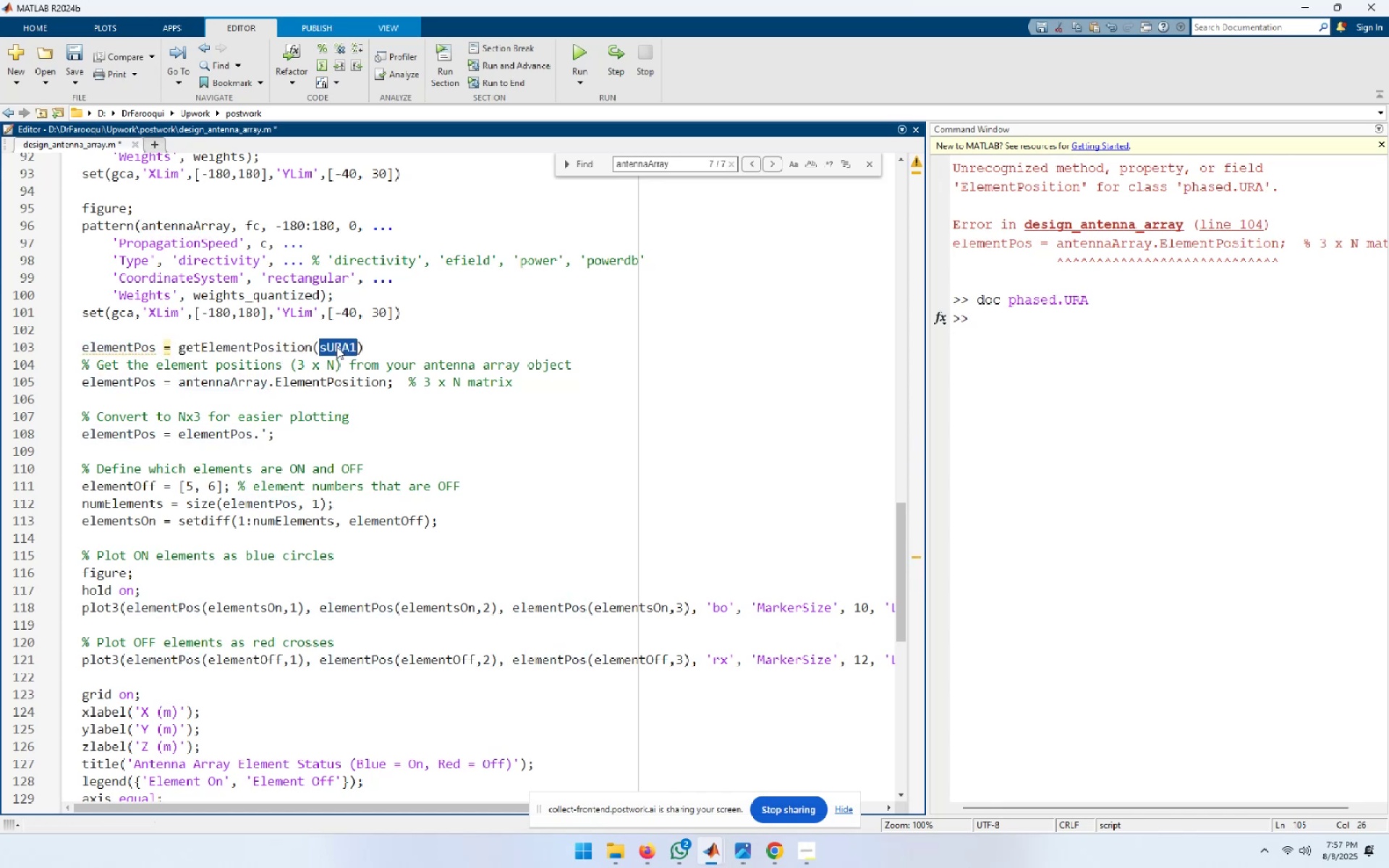 
key(Control+ControlLeft)
 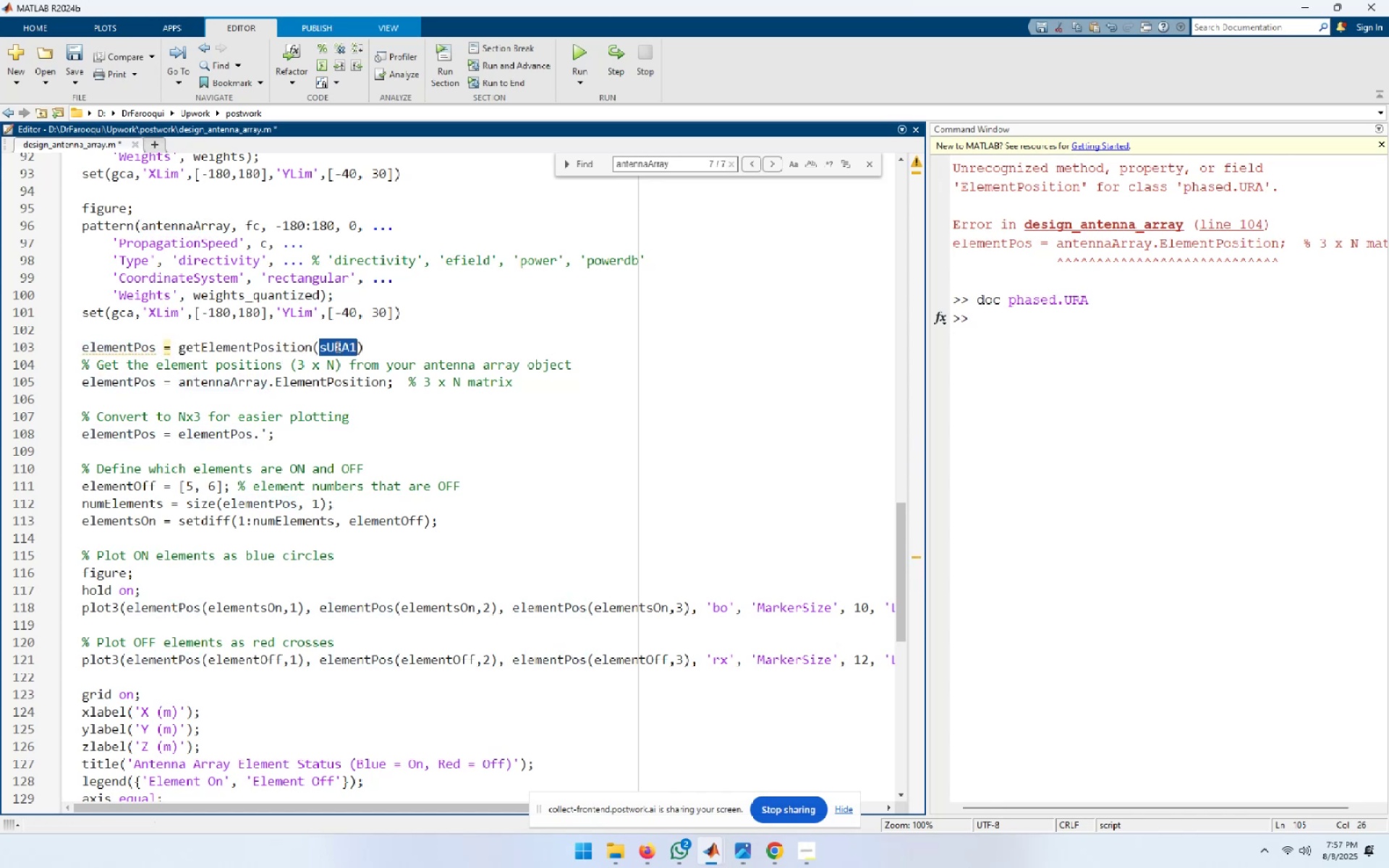 
key(Control+V)
 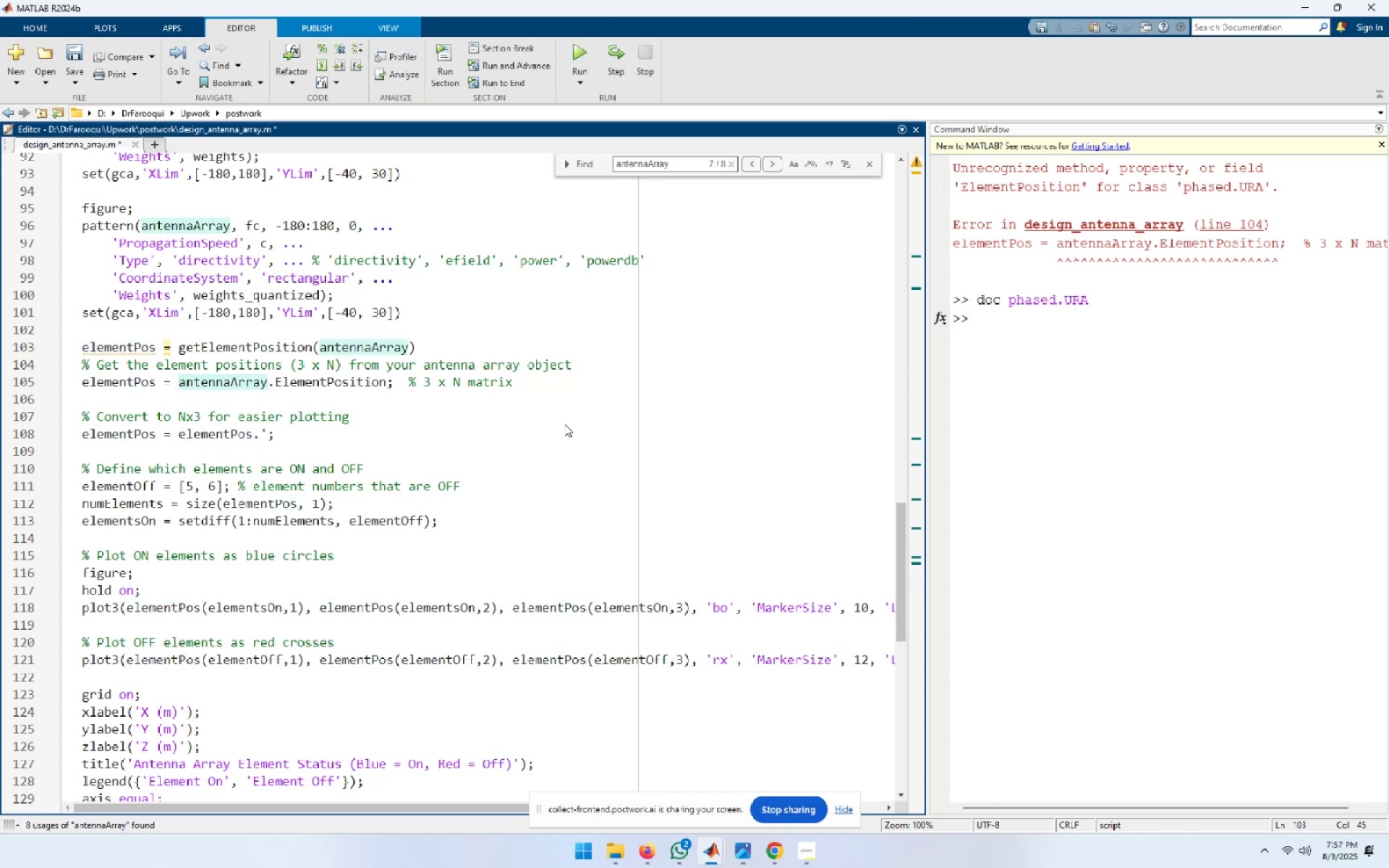 
key(Home)
 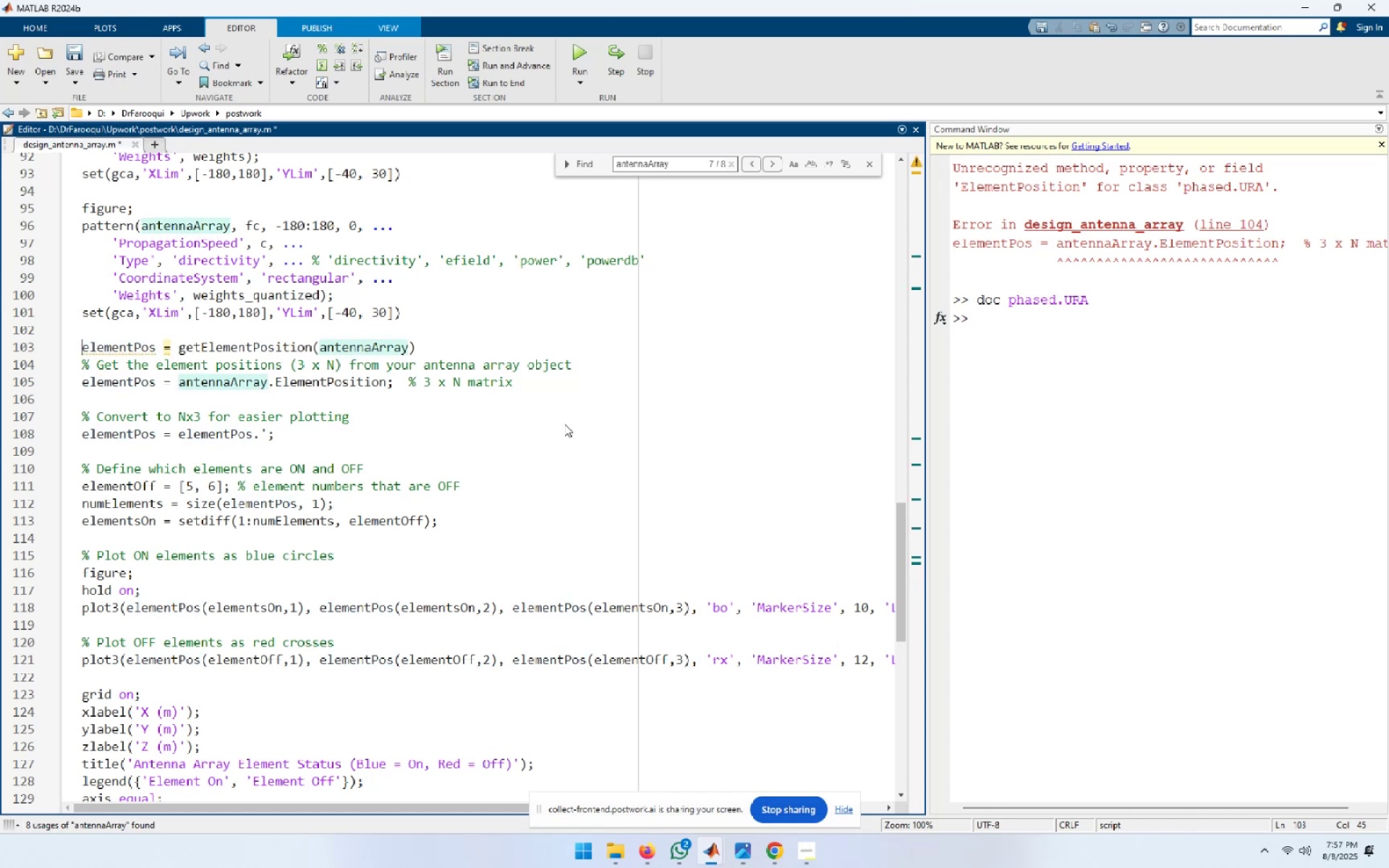 
key(Shift+ShiftLeft)
 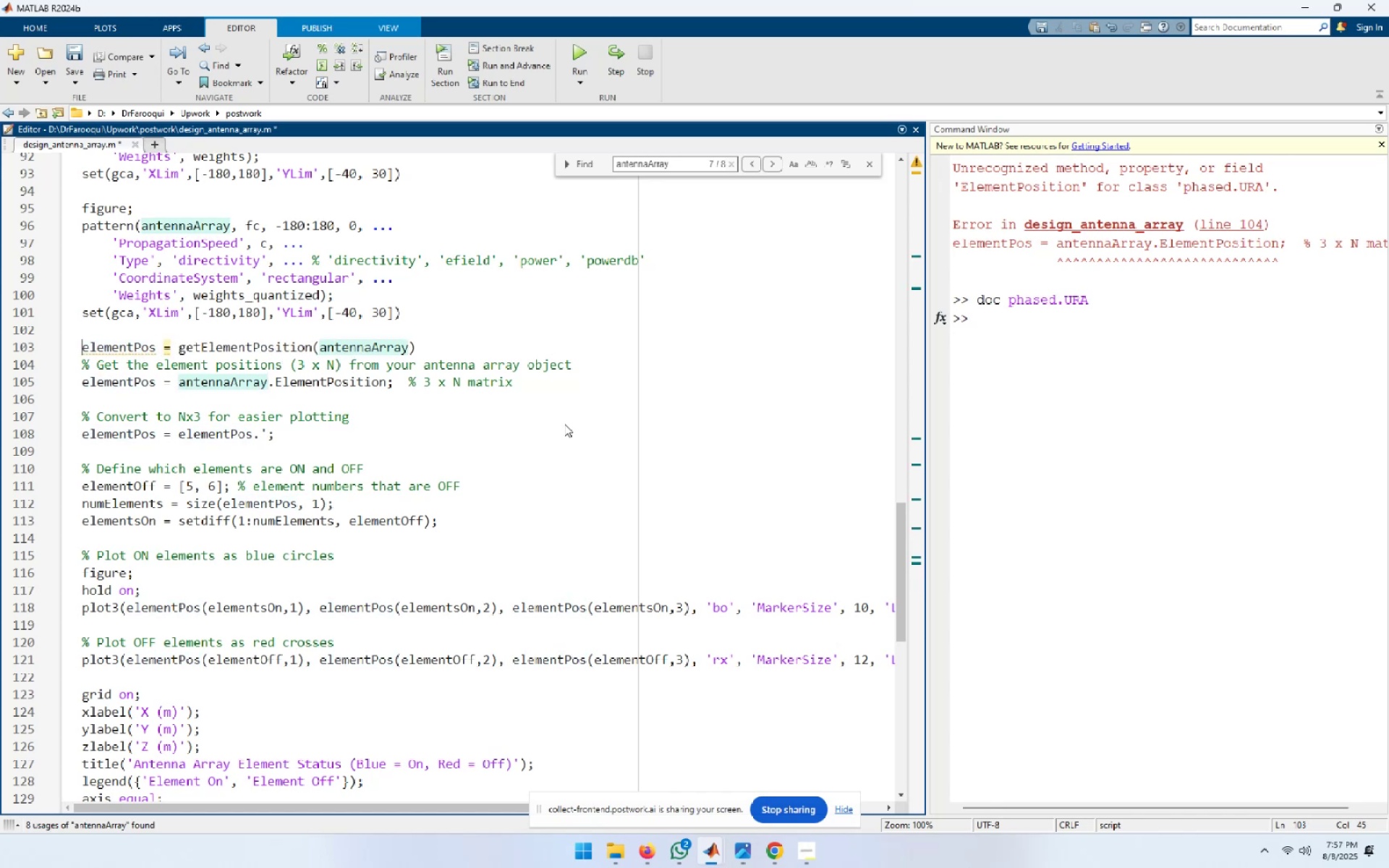 
key(Shift+End)
 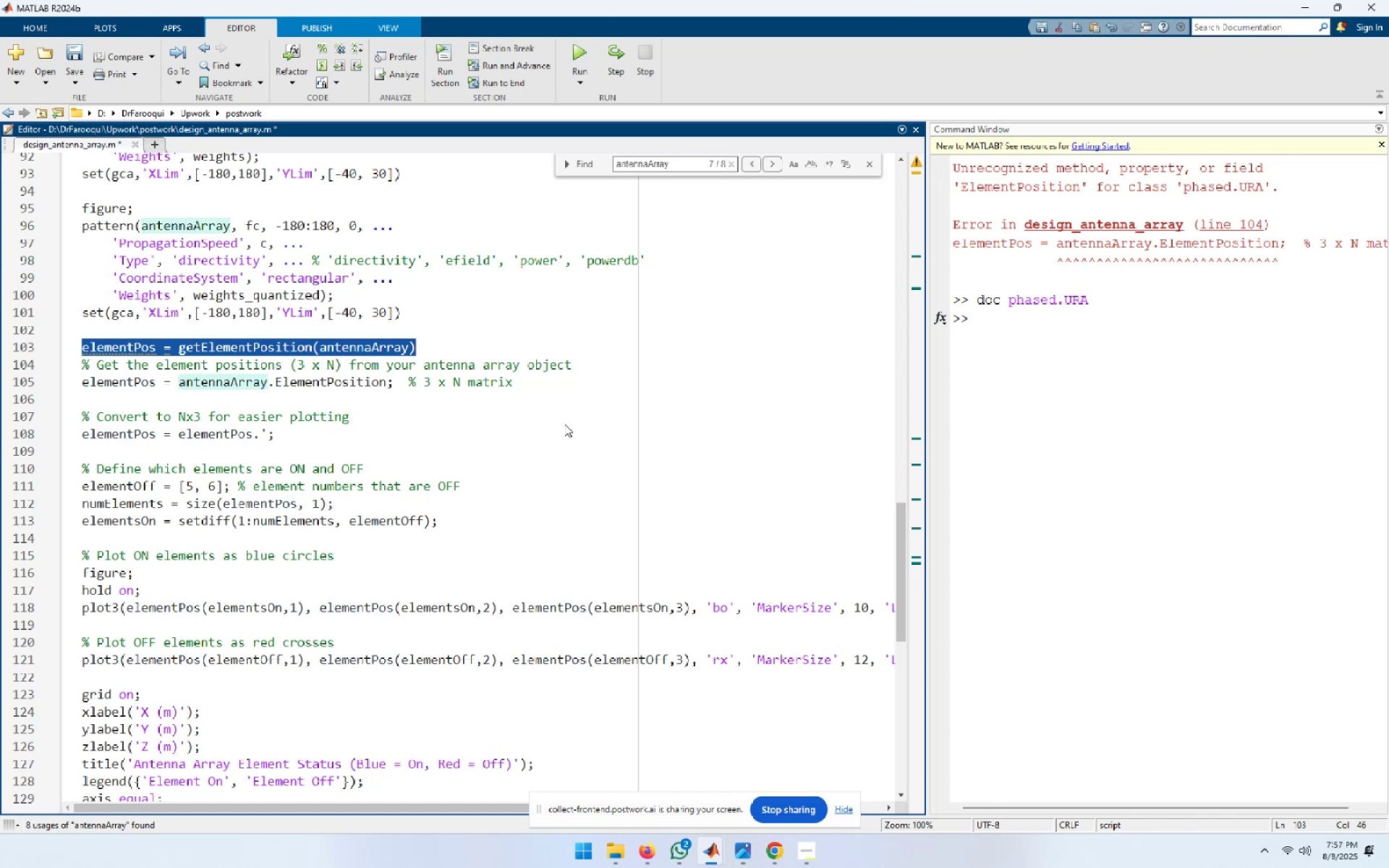 
key(F9)
 